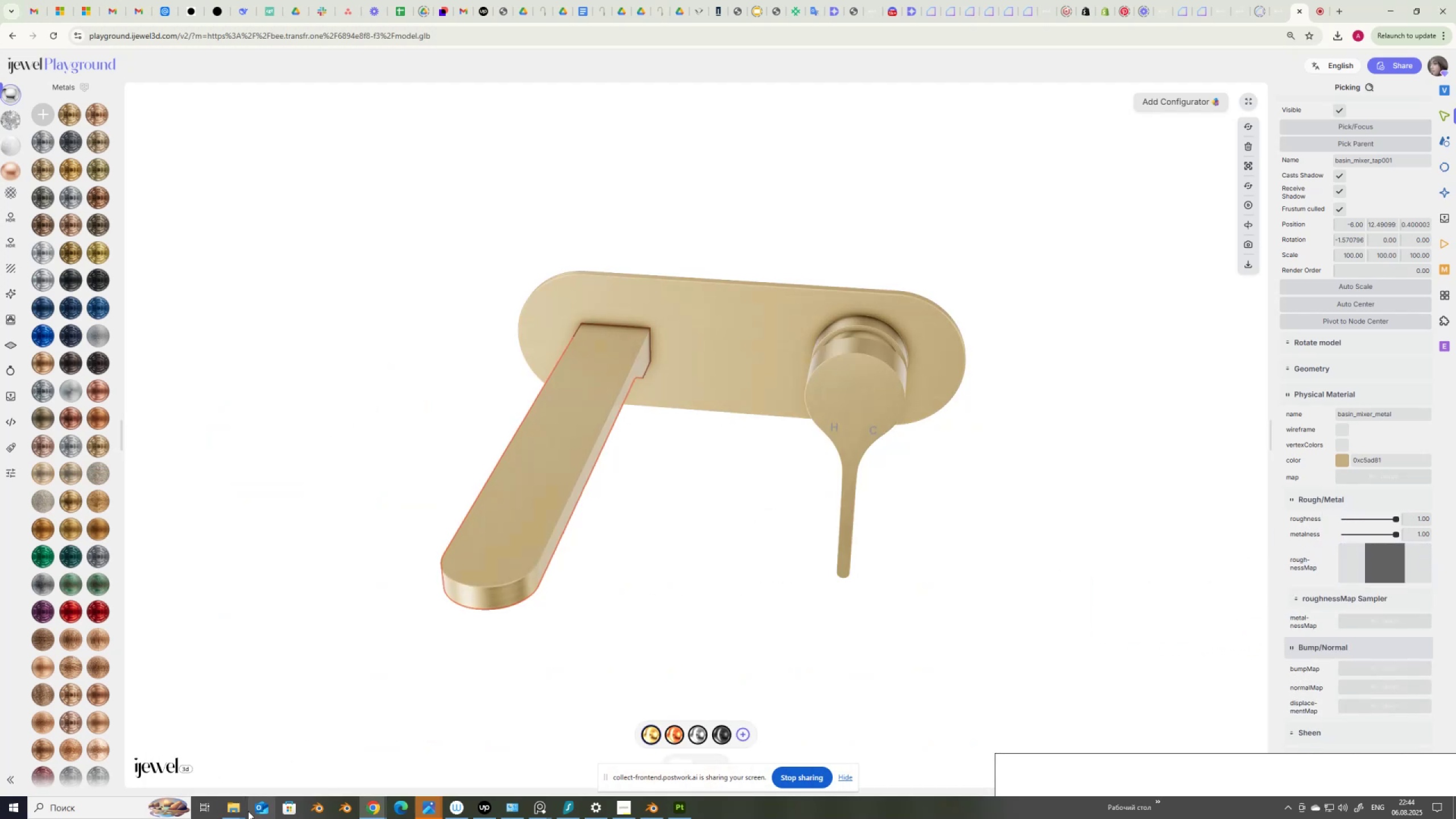 
left_click([238, 811])
 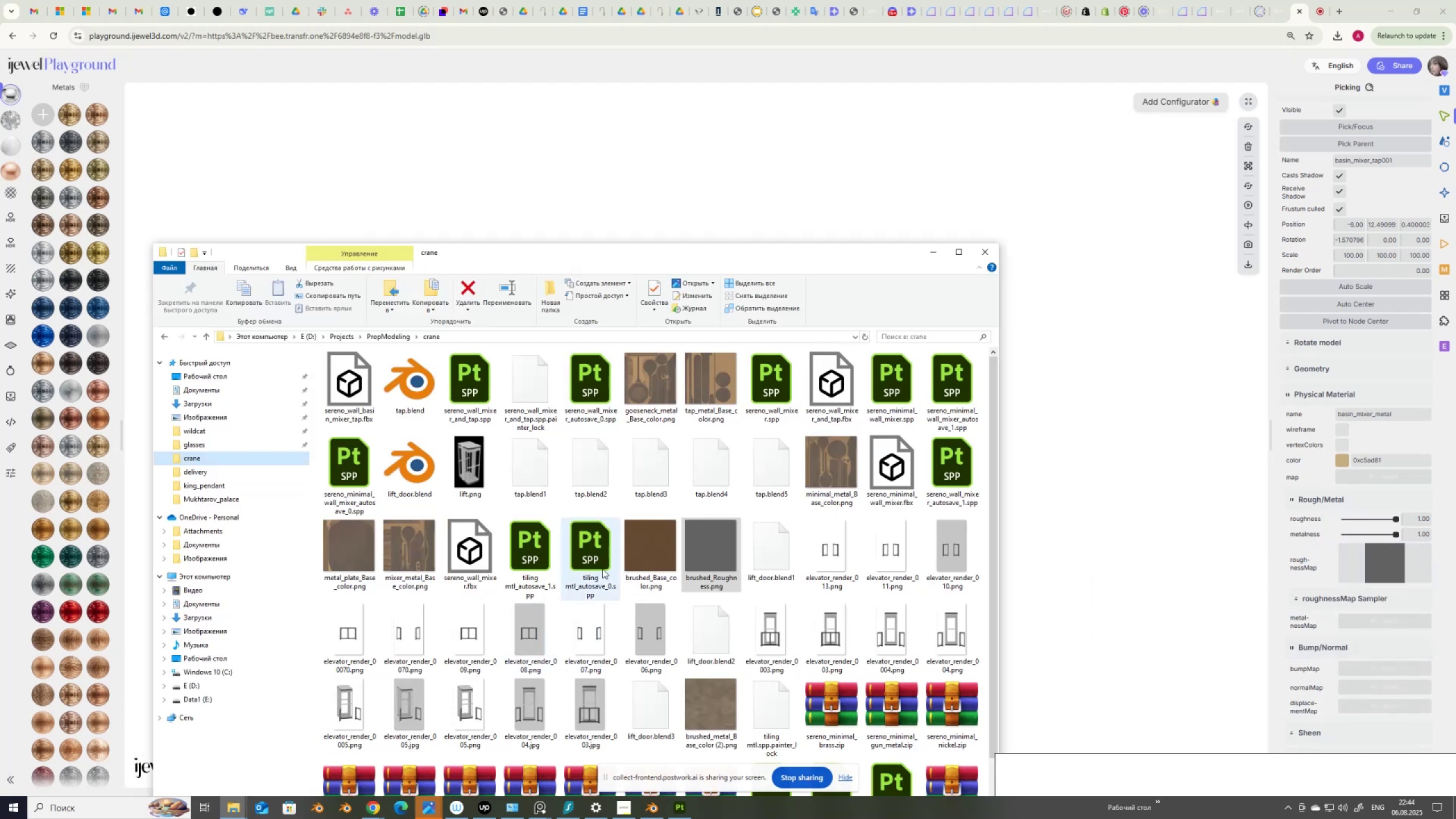 
left_click_drag(start_coordinate=[725, 556], to_coordinate=[1385, 669])
 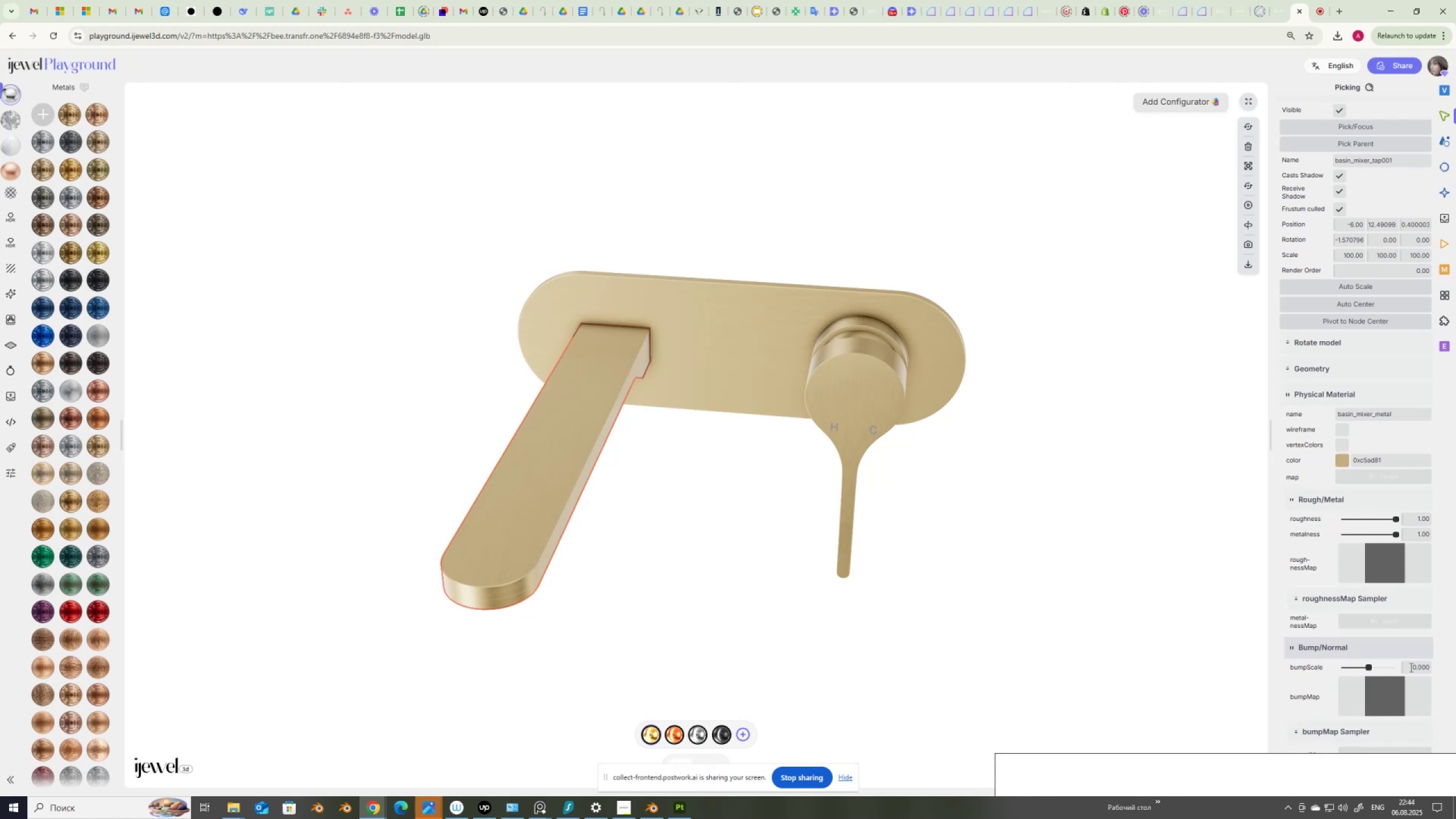 
left_click_drag(start_coordinate=[1410, 667], to_coordinate=[1455, 677])
 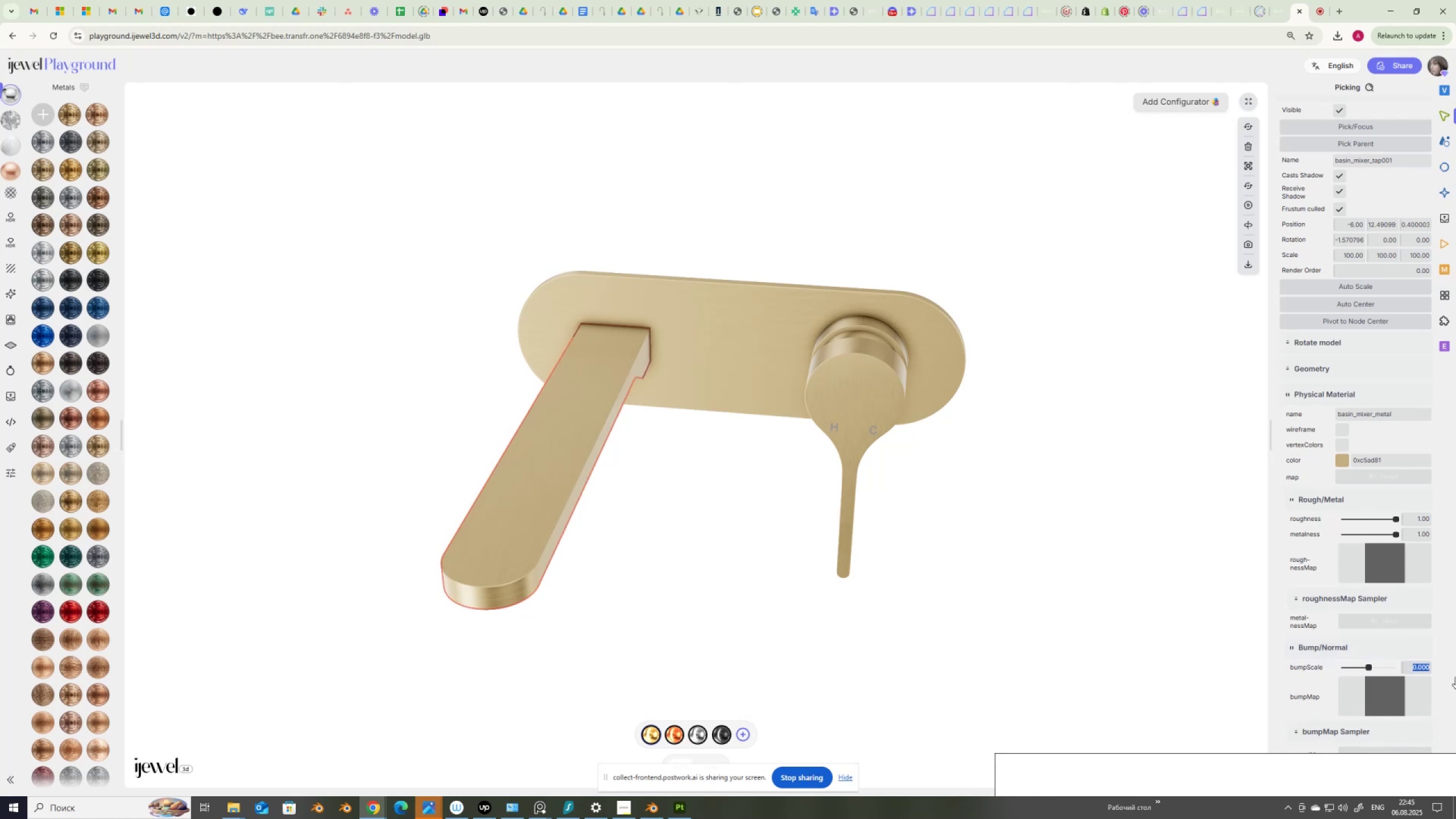 
key(Numpad2)
 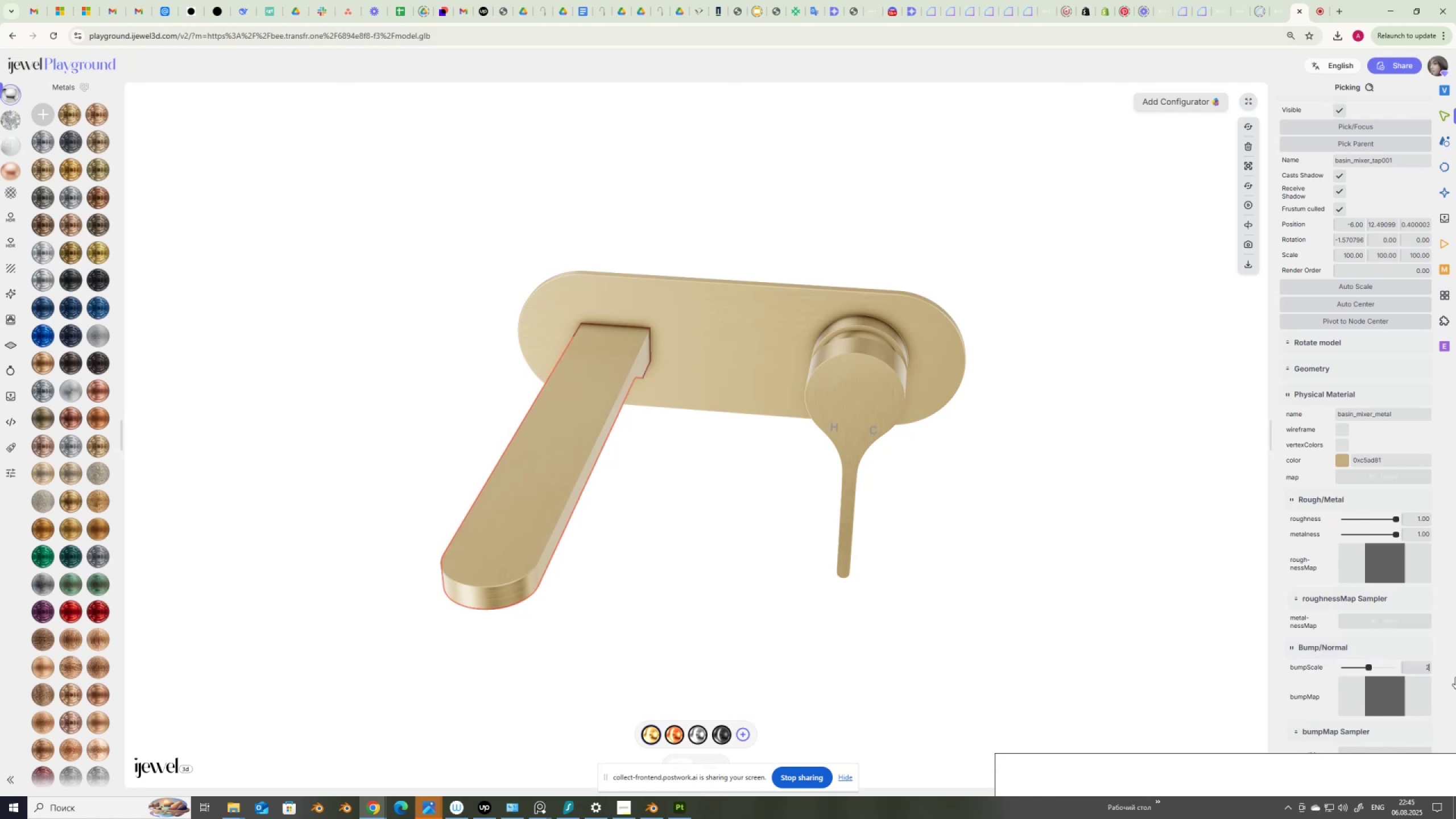 
key(NumpadEnter)
 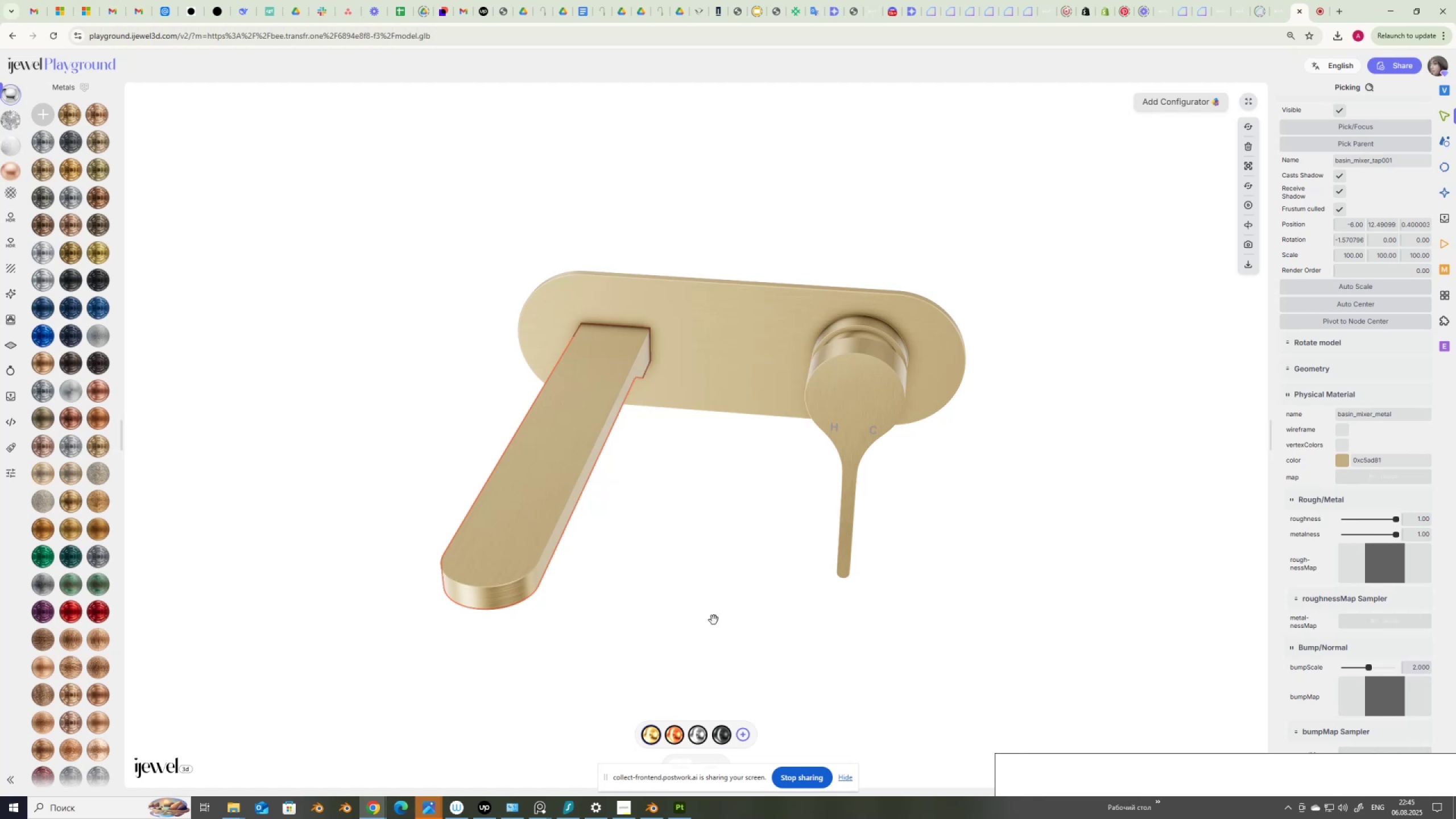 
wait(18.54)
 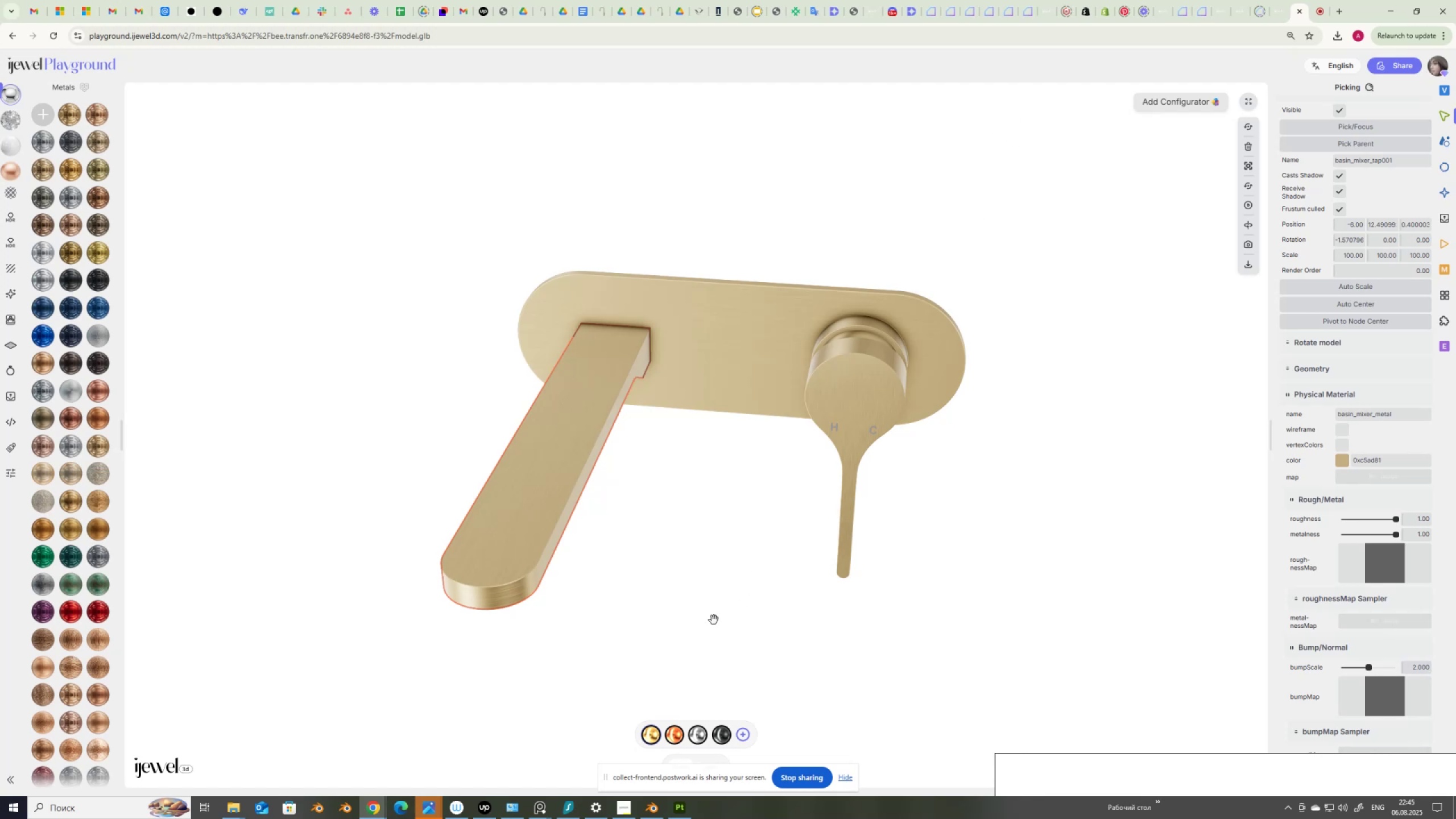 
left_click([1156, 105])
 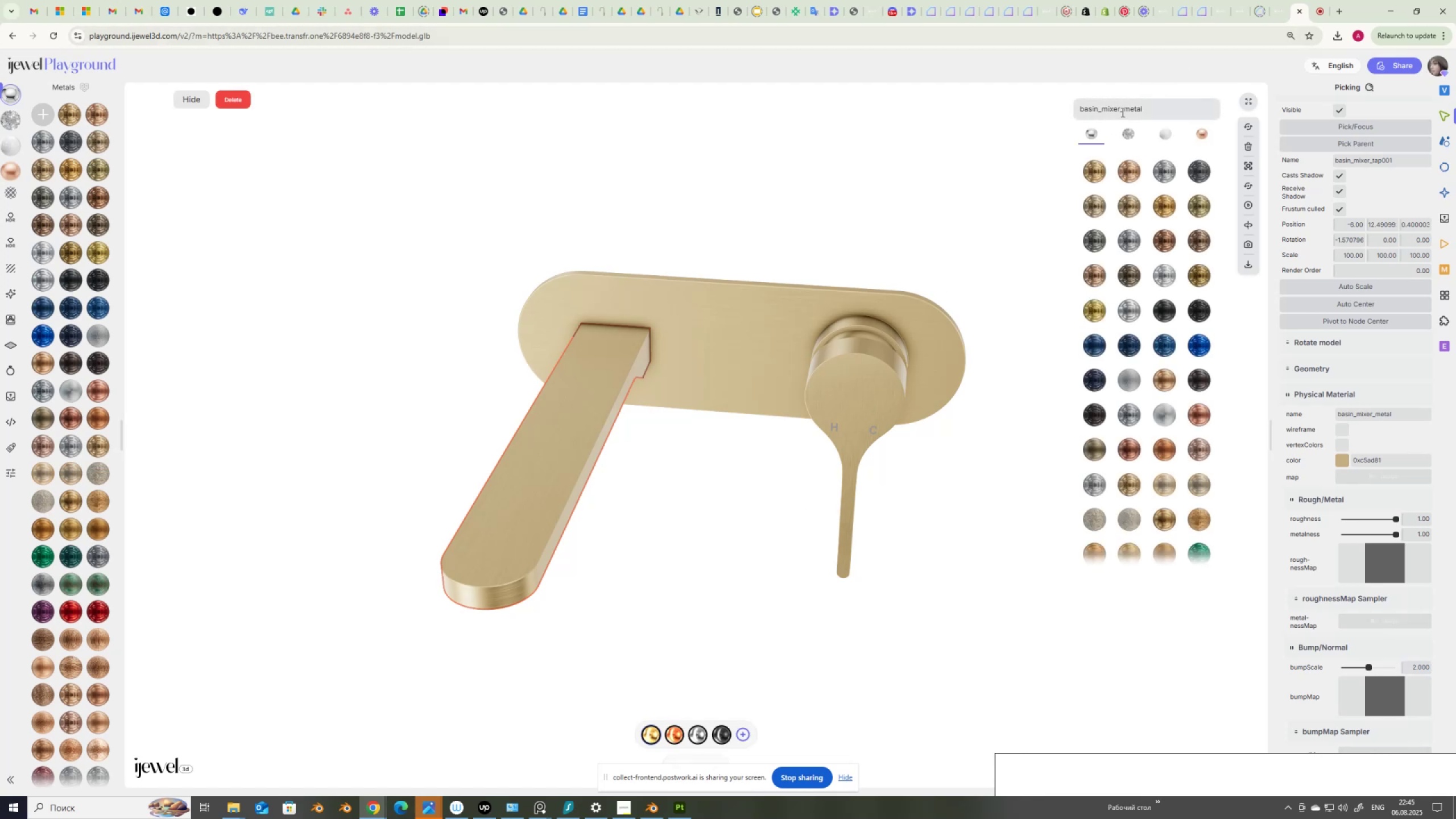 
left_click_drag(start_coordinate=[1121, 109], to_coordinate=[1192, 114])
 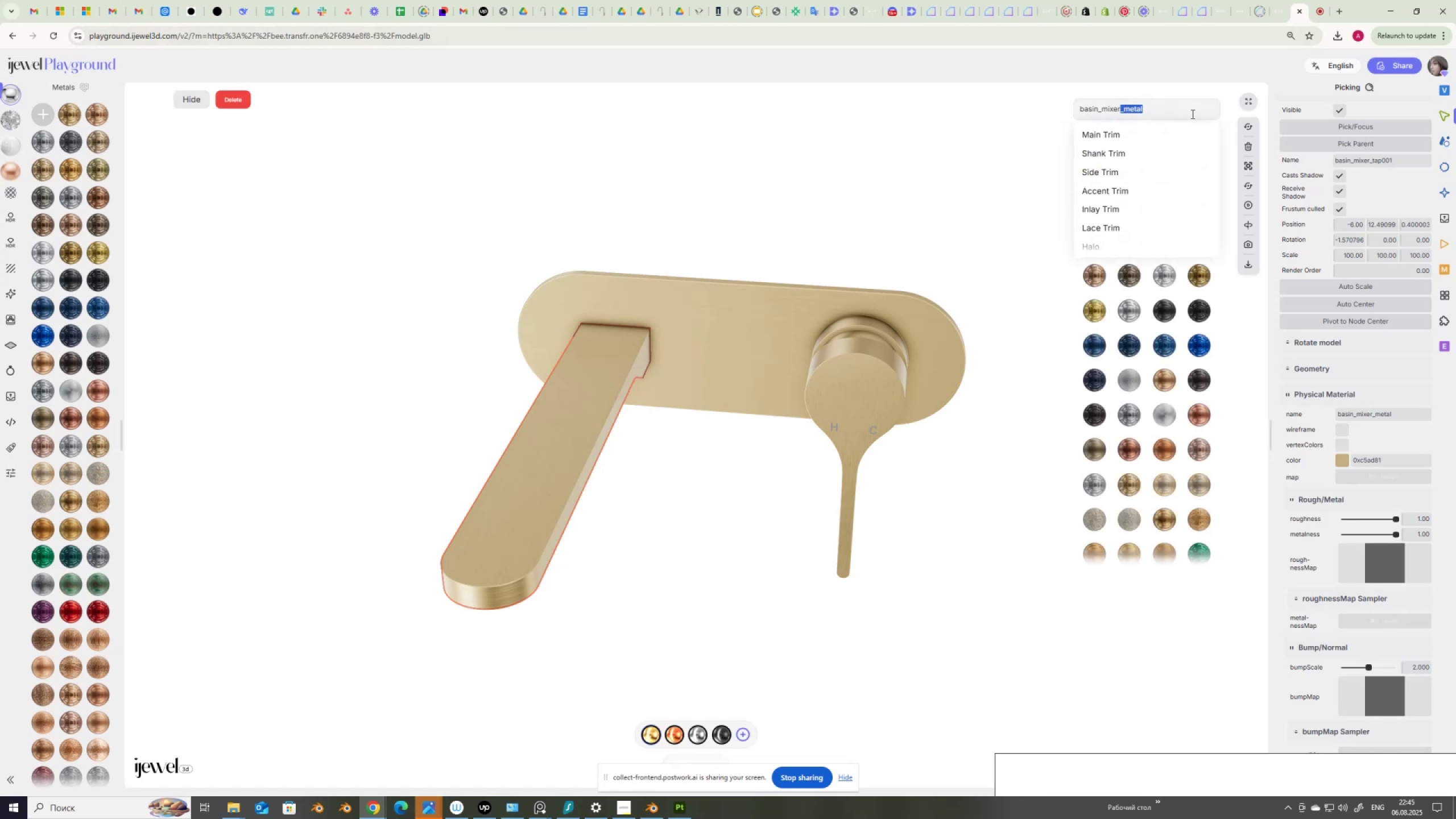 
key(Delete)
 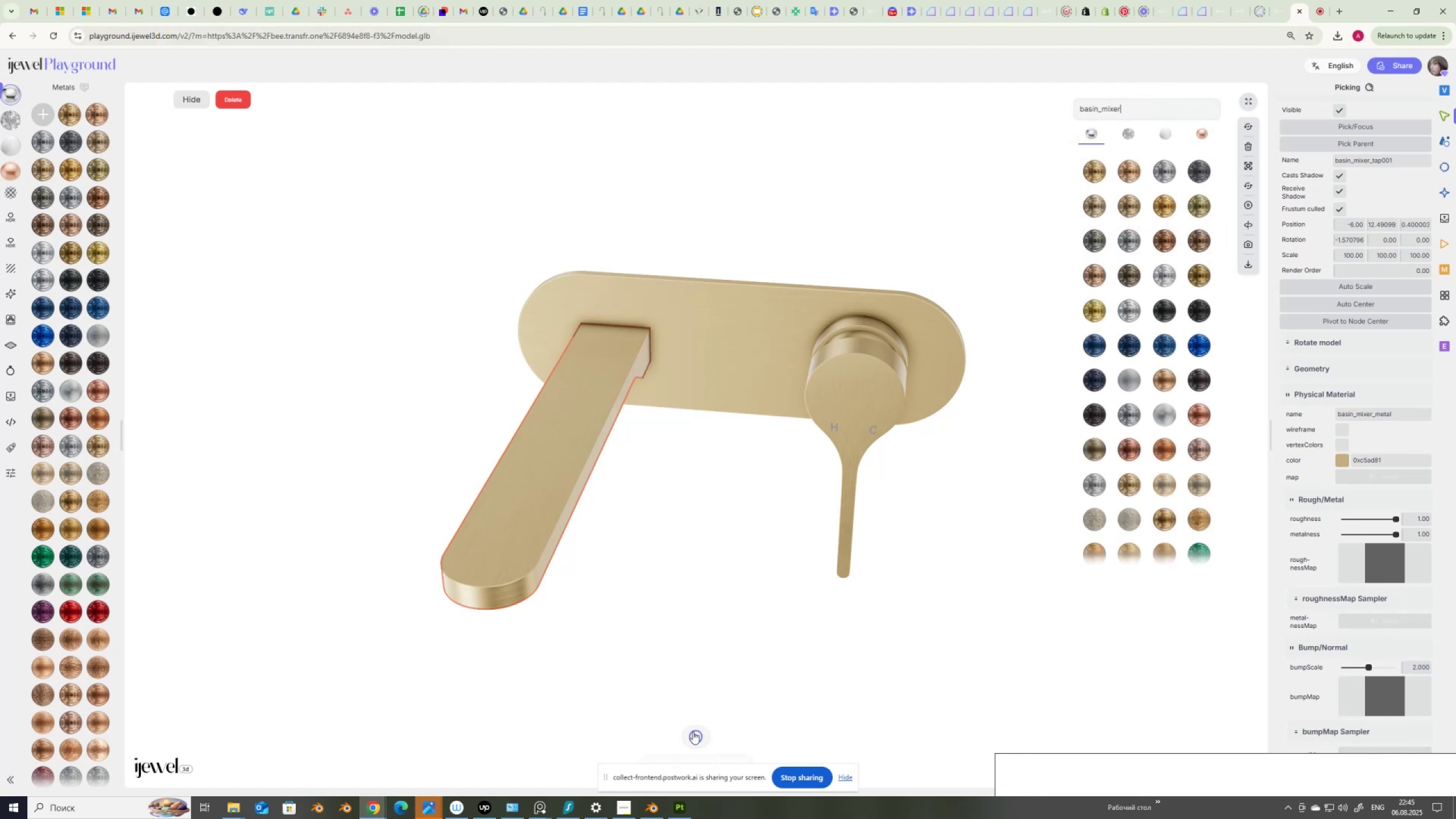 
left_click([695, 735])
 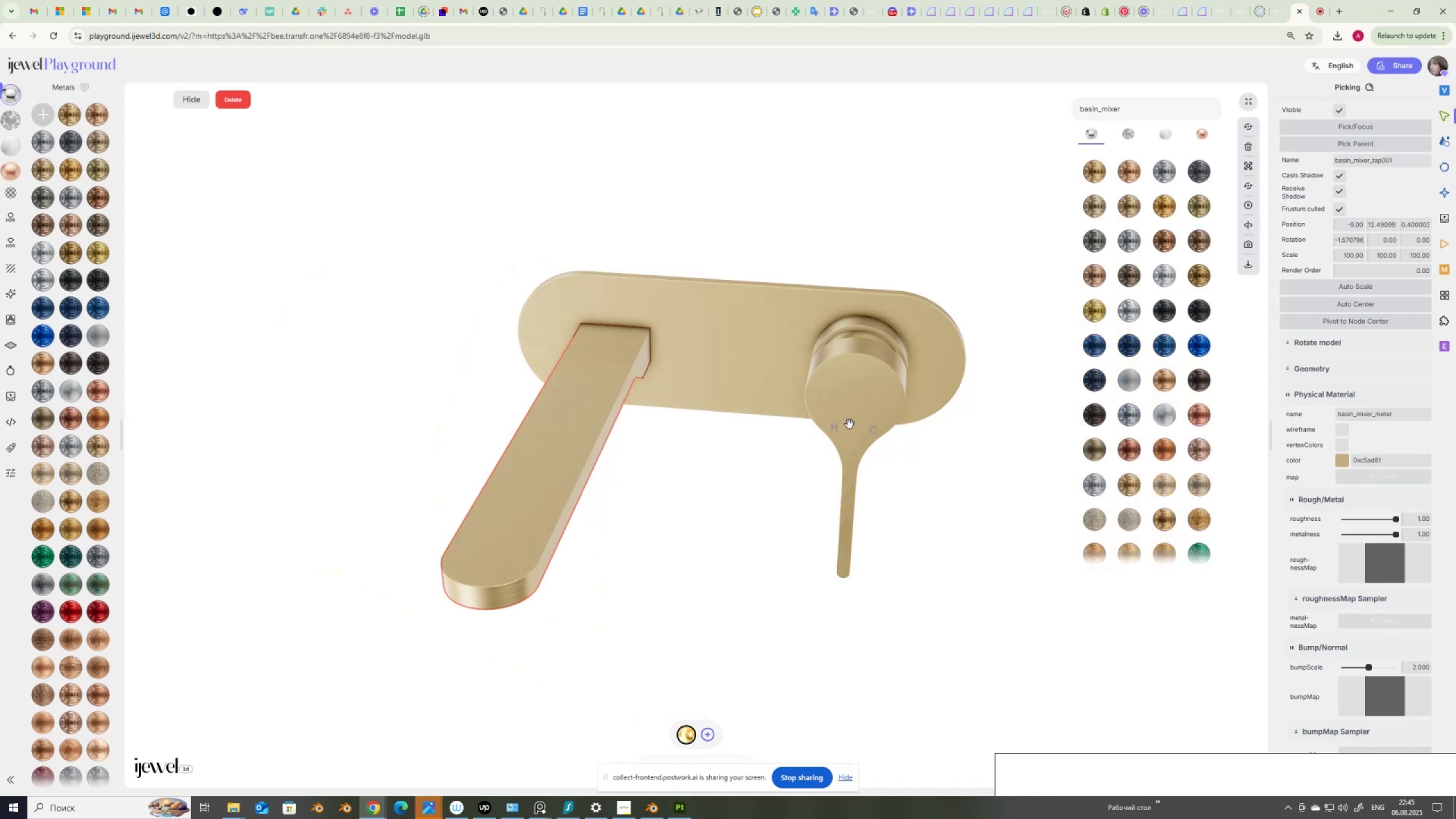 
wait(6.23)
 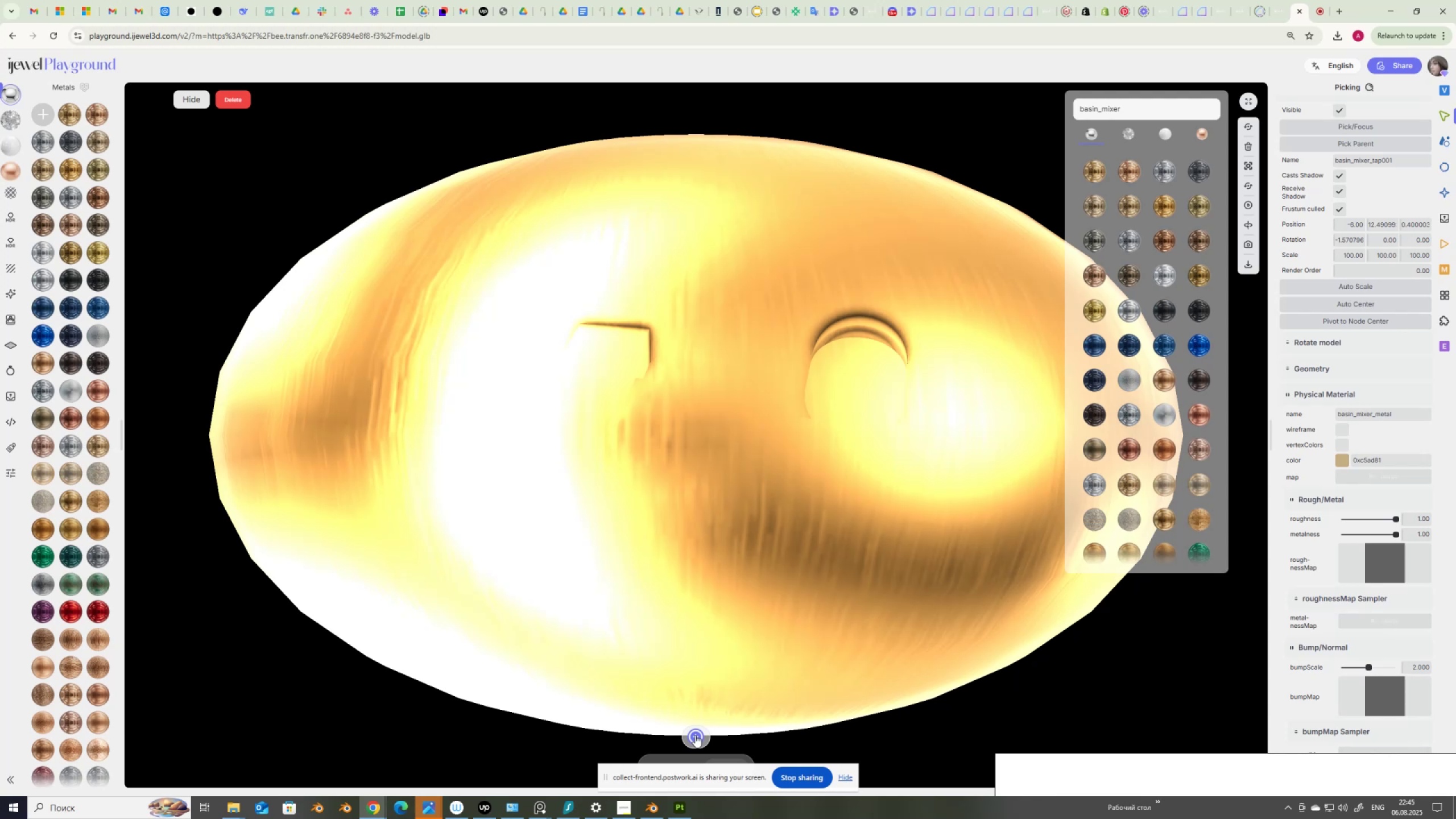 
scroll: coordinate [1318, 186], scroll_direction: up, amount: 15.0
 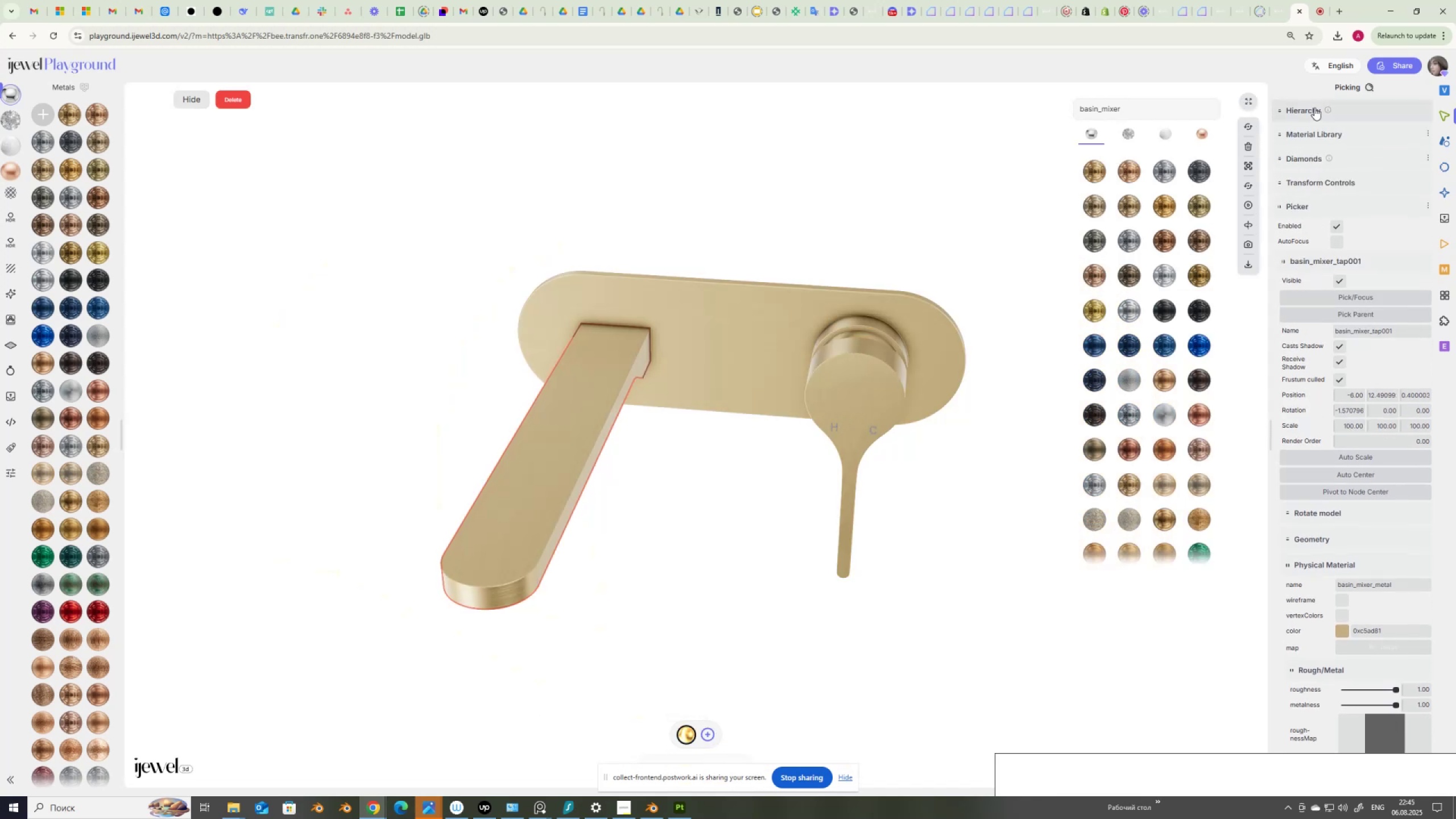 
left_click([1314, 107])
 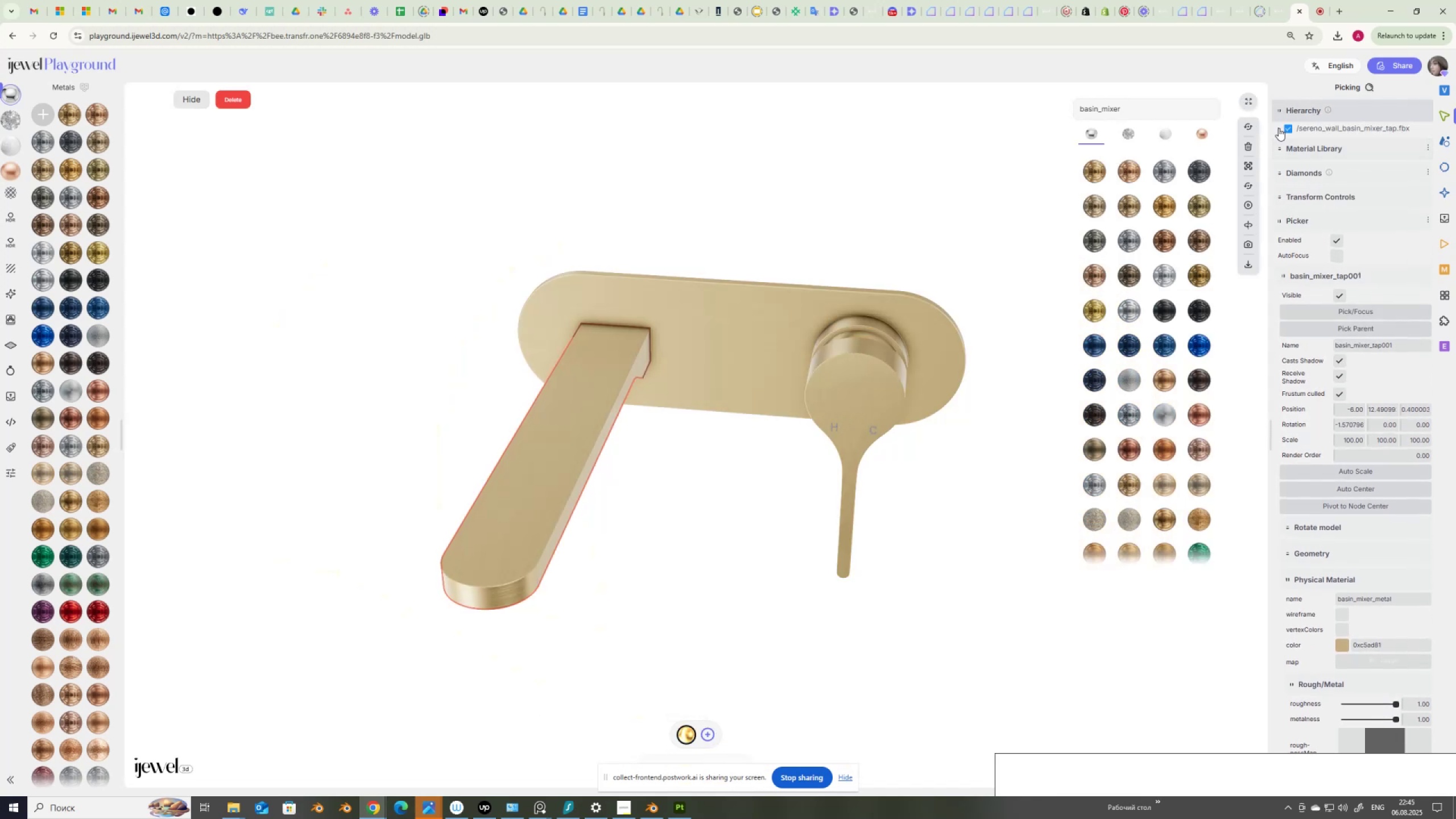 
left_click([1277, 127])
 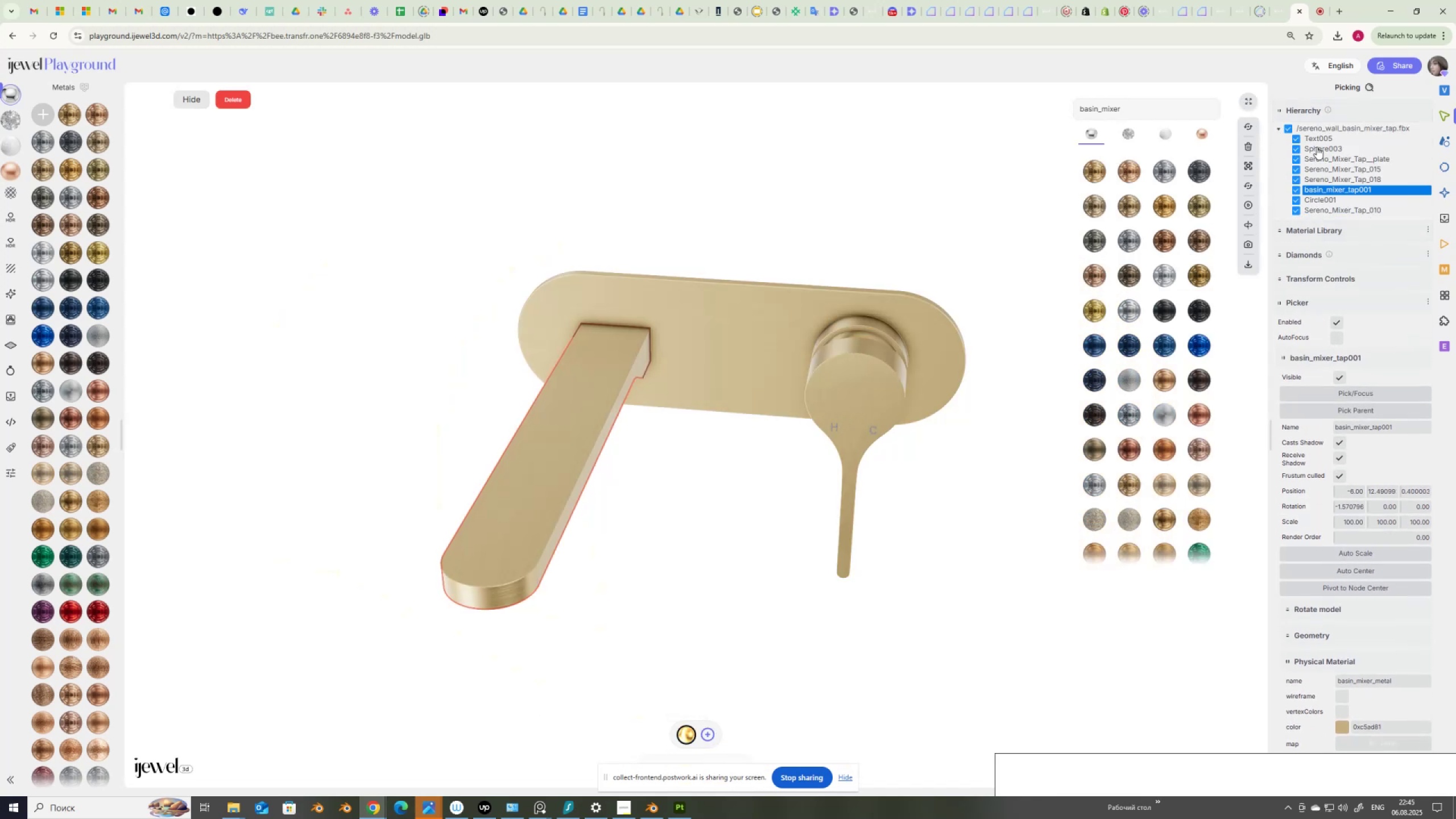 
left_click([1317, 138])
 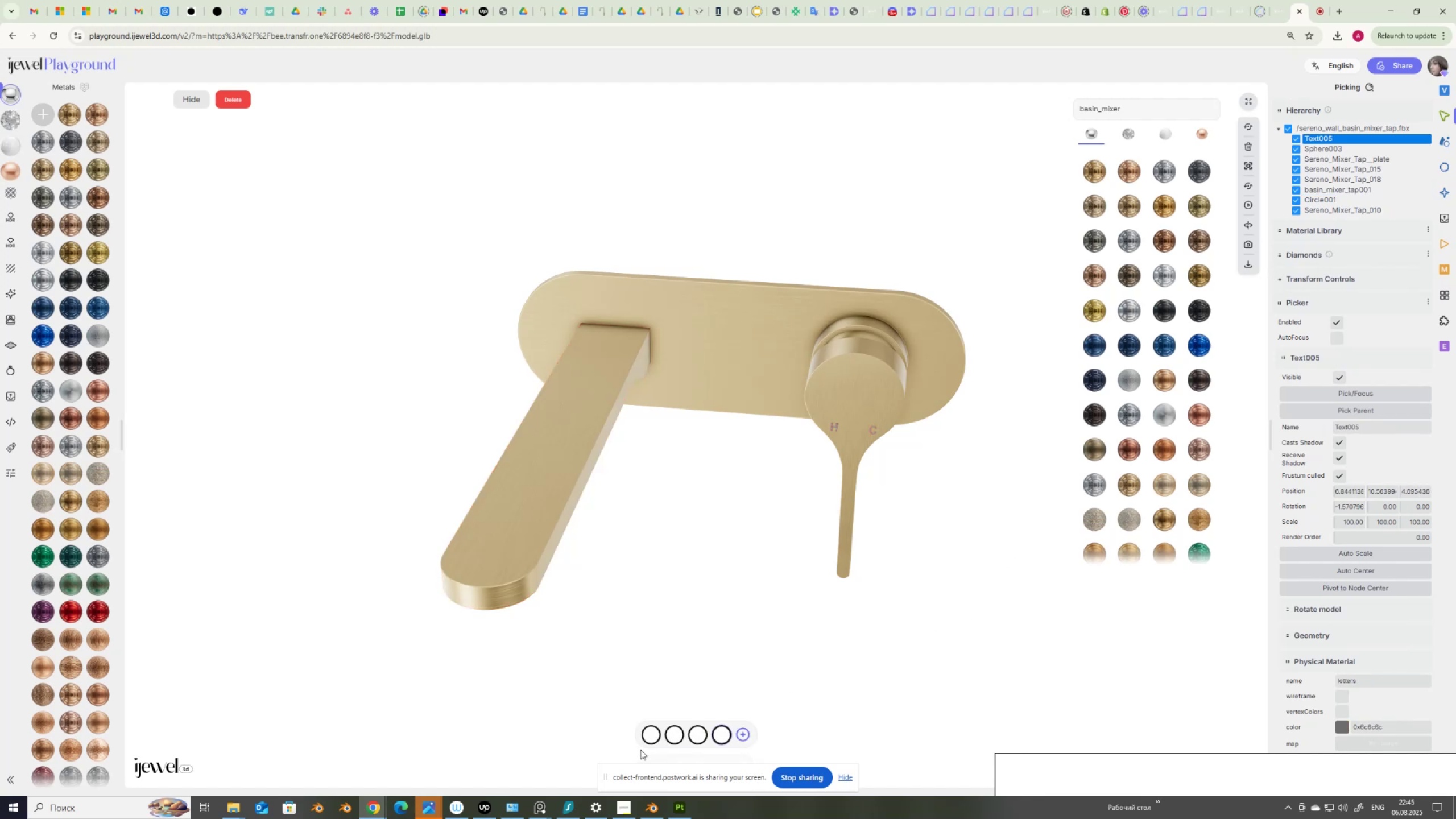 
left_click([651, 739])
 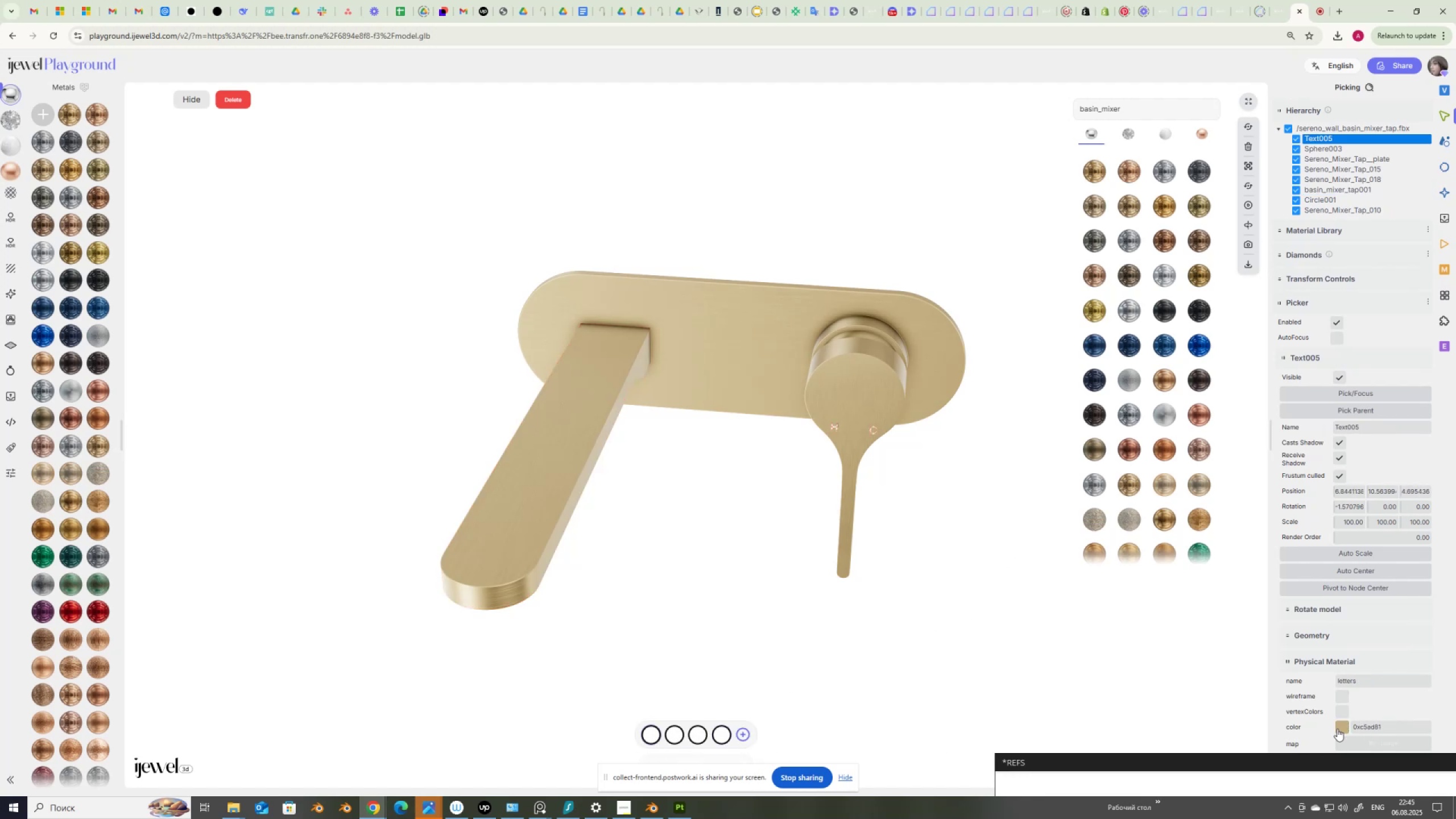 
scroll: coordinate [1331, 694], scroll_direction: down, amount: 8.0
 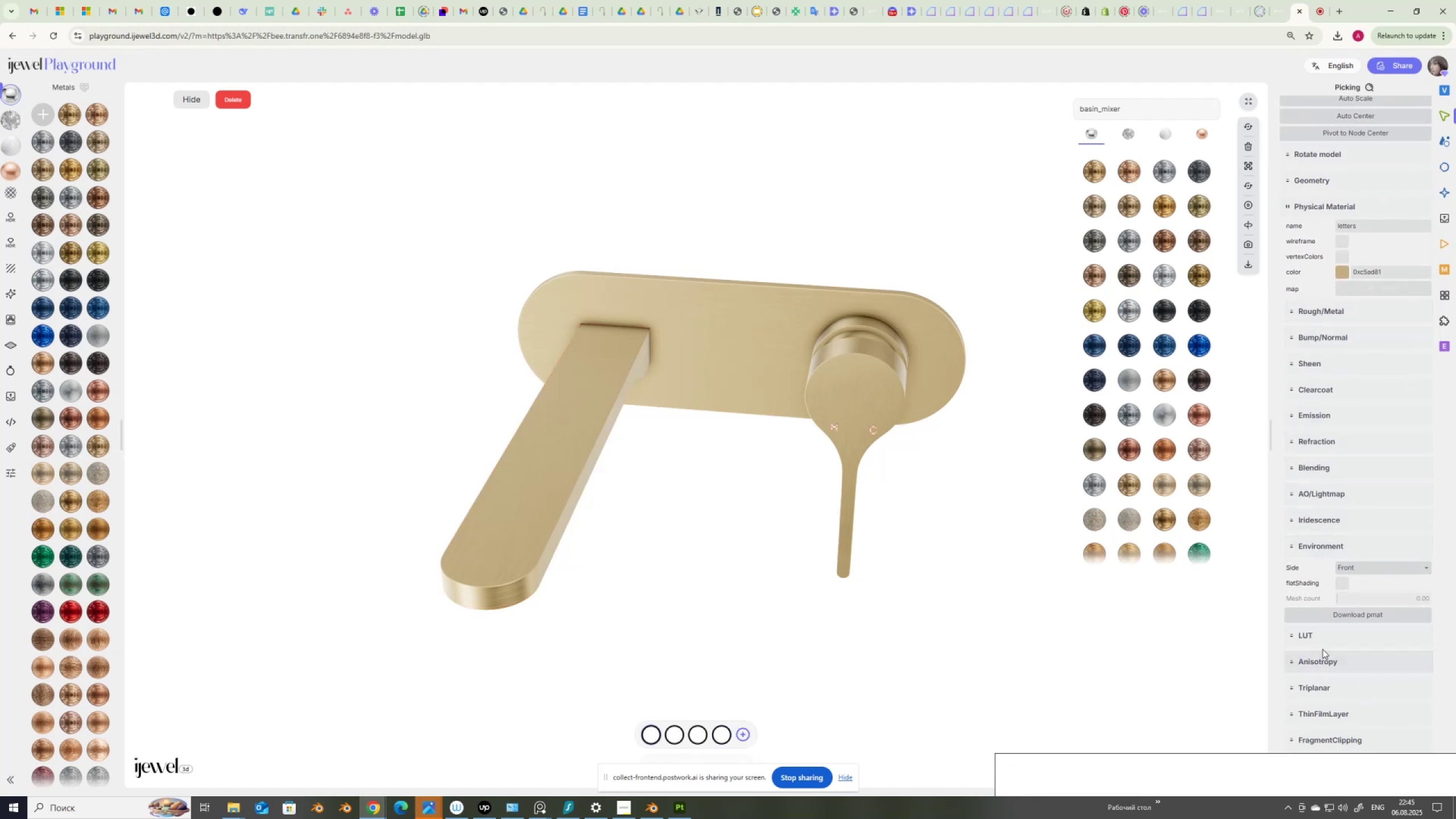 
wait(5.21)
 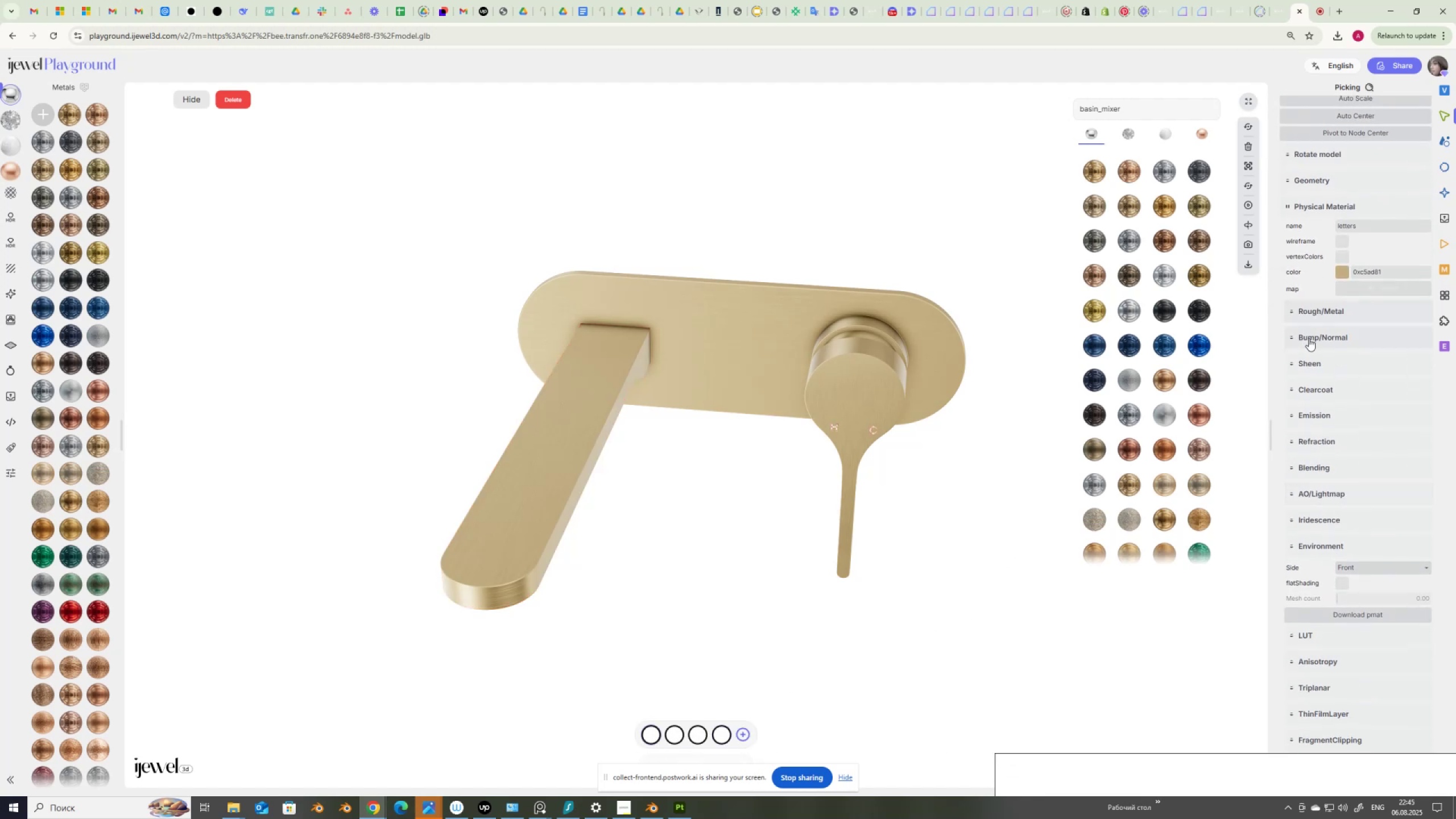 
left_click([1323, 411])
 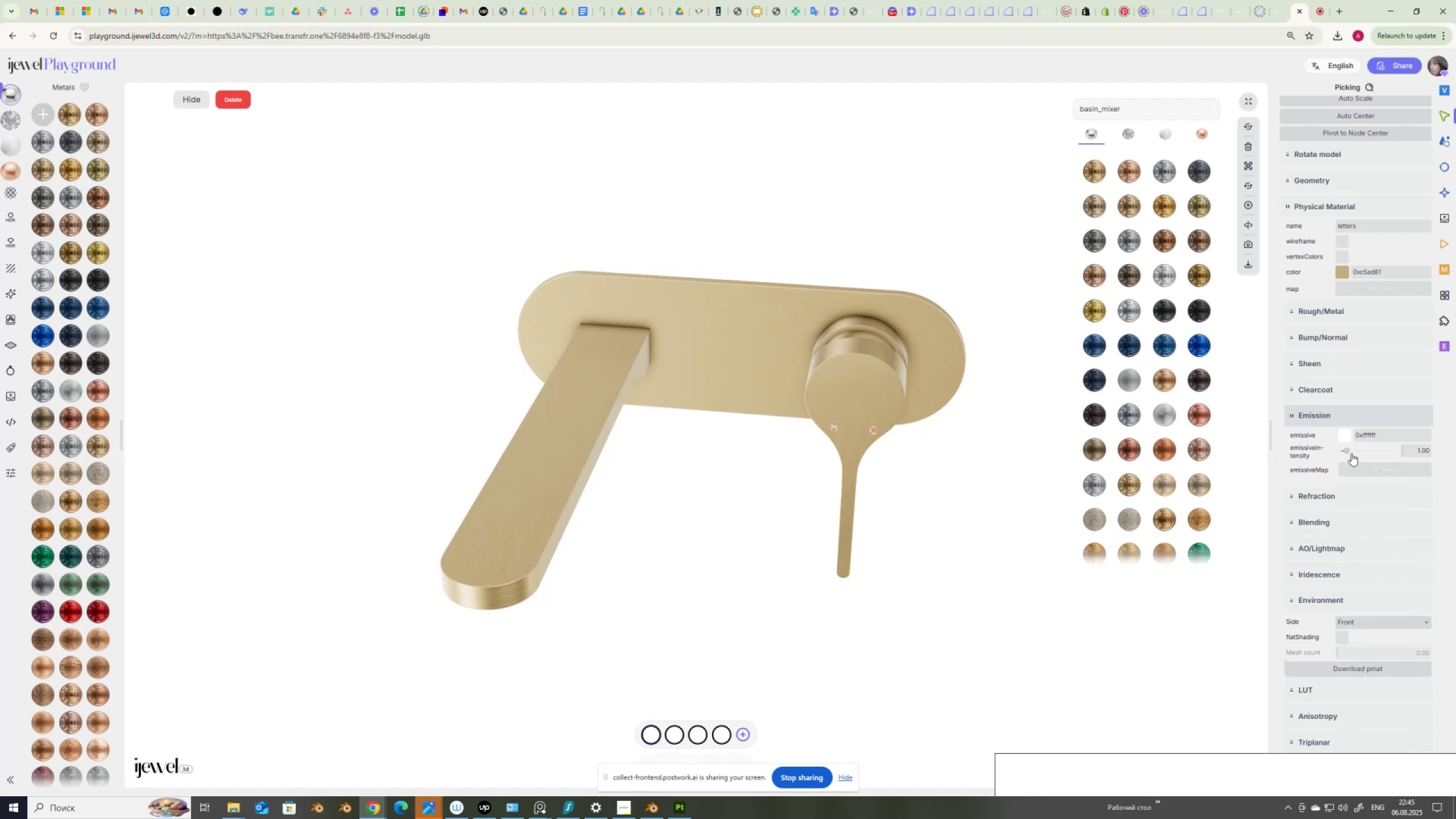 
left_click_drag(start_coordinate=[1348, 452], to_coordinate=[1325, 454])
 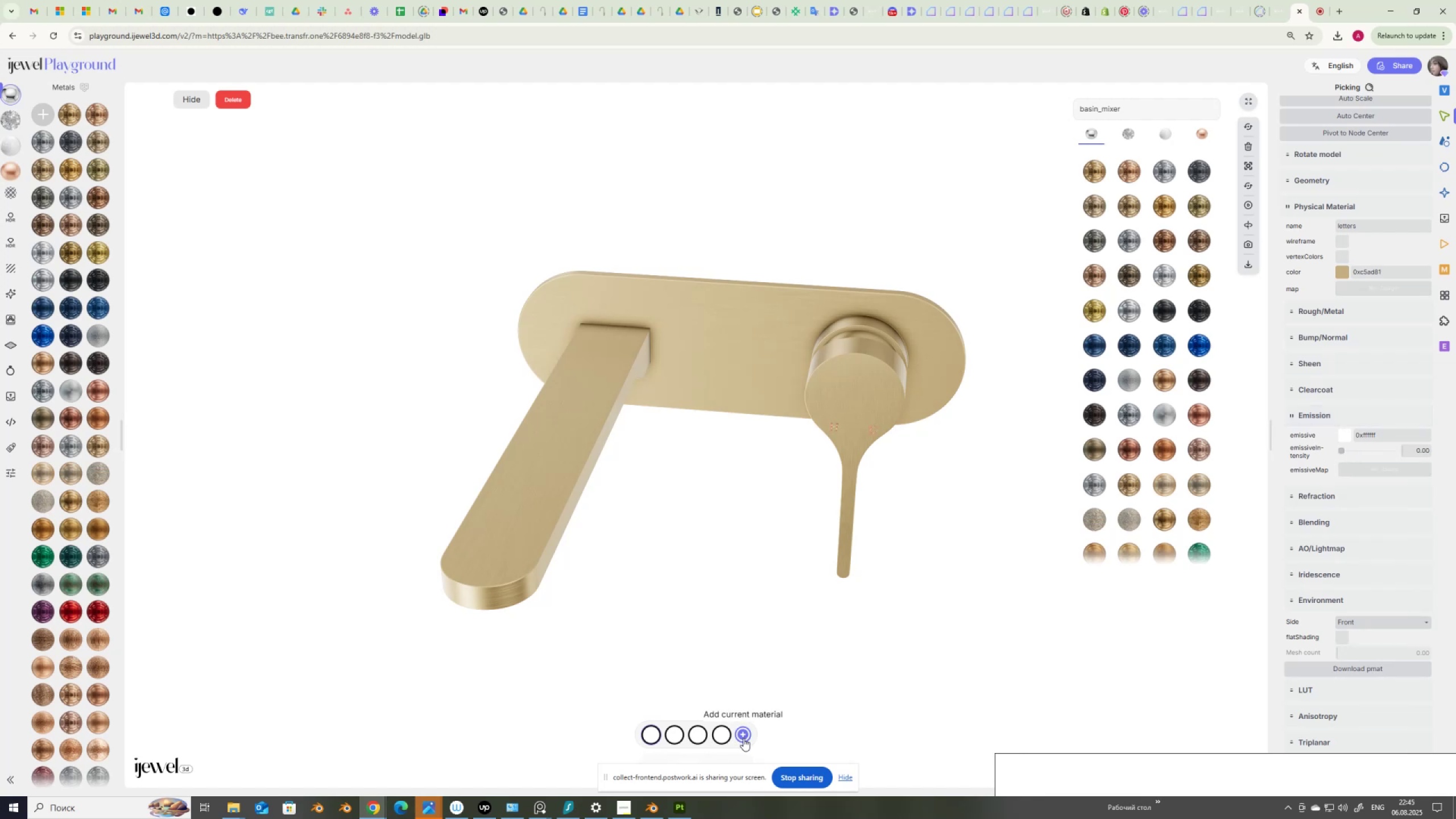 
left_click([743, 735])
 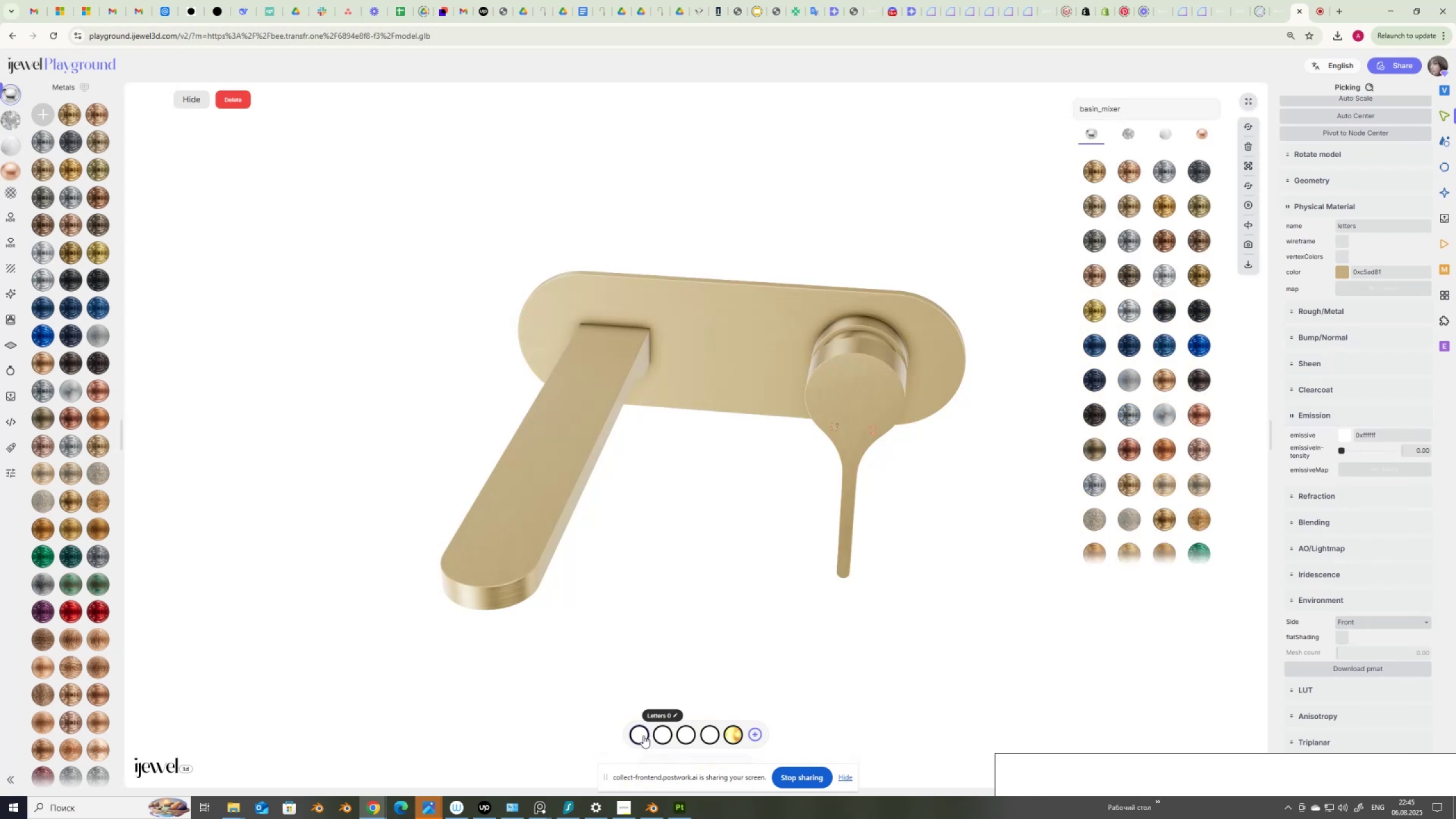 
left_click([662, 734])
 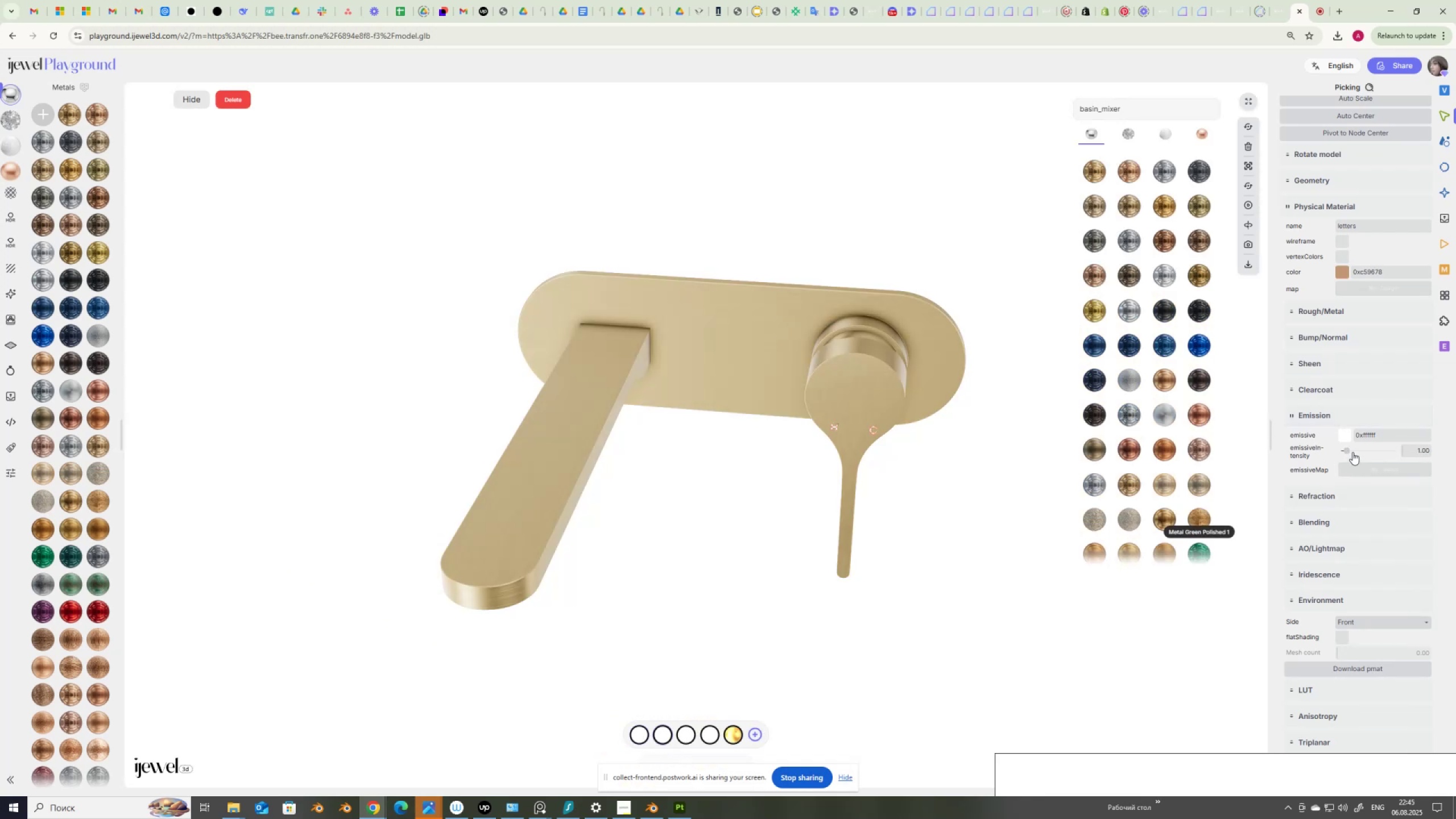 
left_click_drag(start_coordinate=[1345, 448], to_coordinate=[1323, 450])
 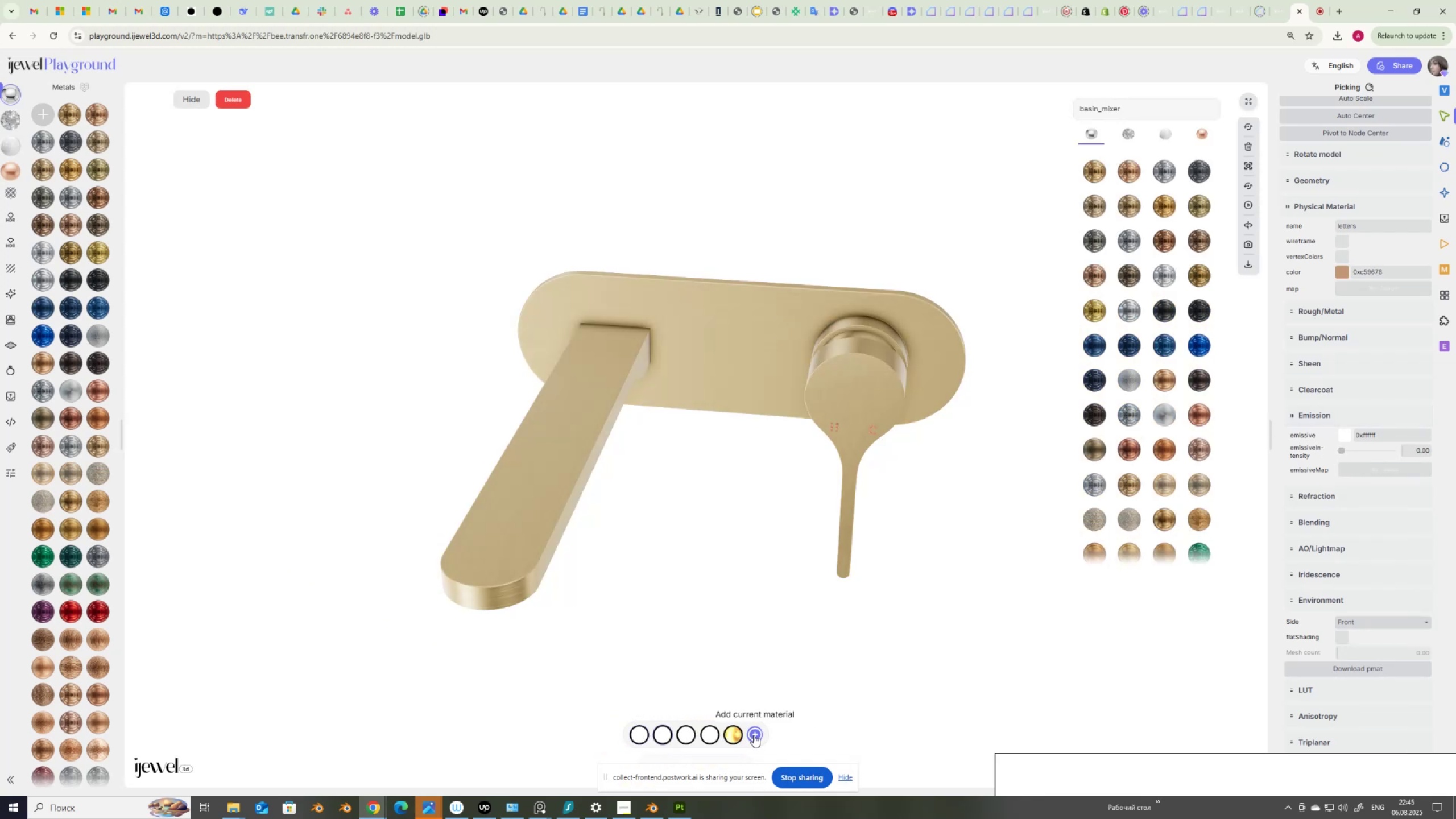 
left_click([754, 735])
 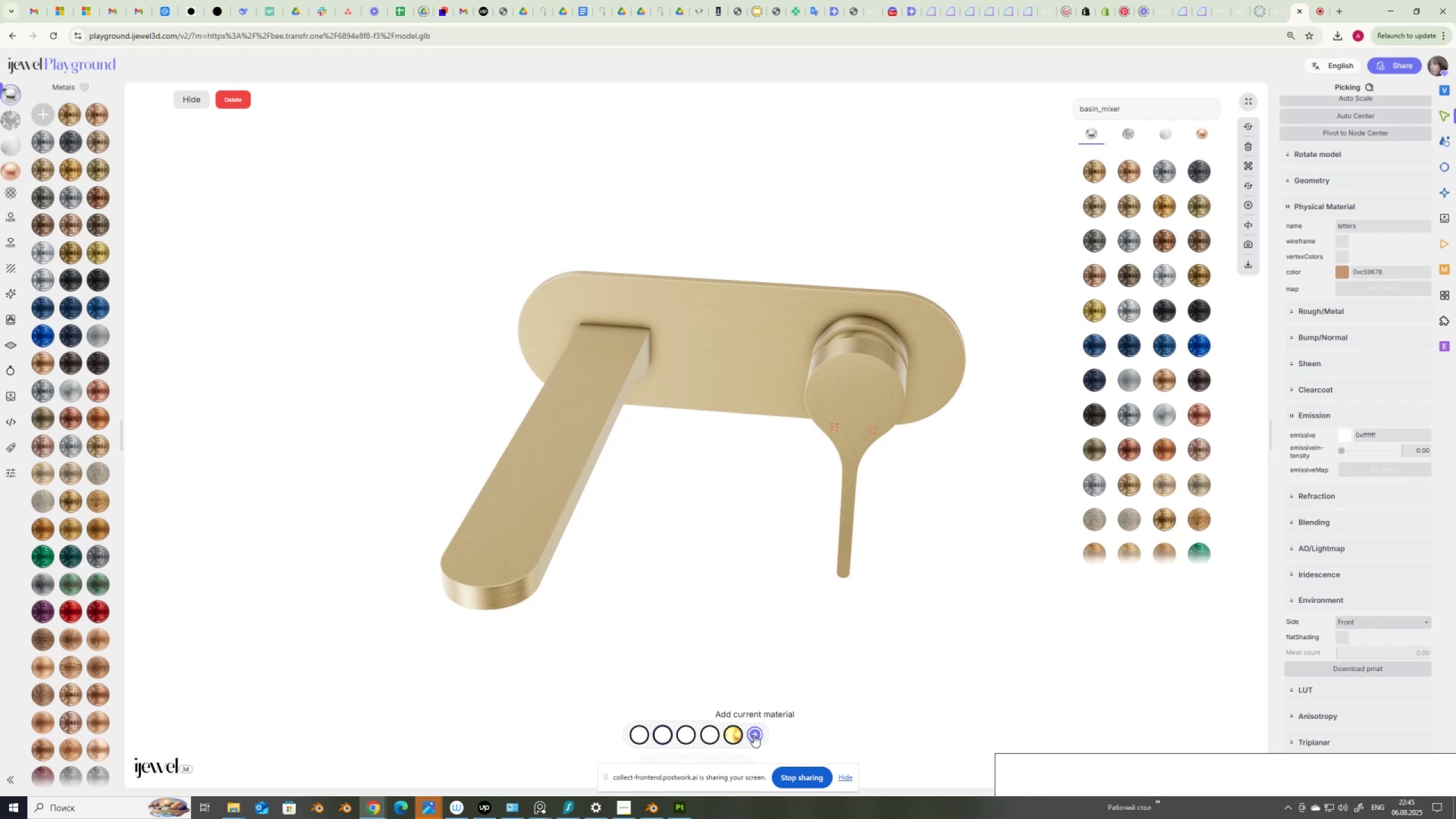 
mouse_move([668, 738])
 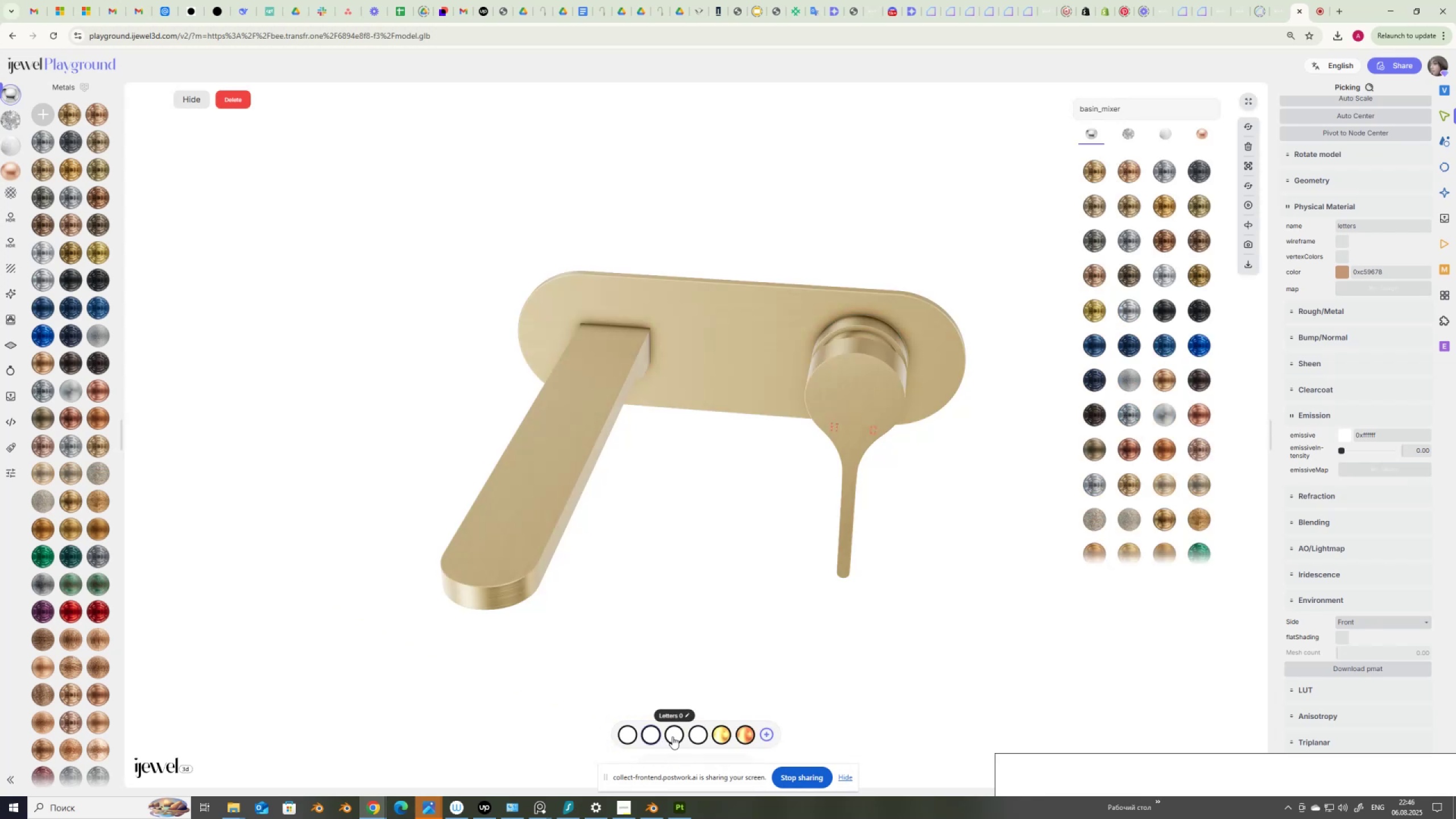 
left_click([672, 737])
 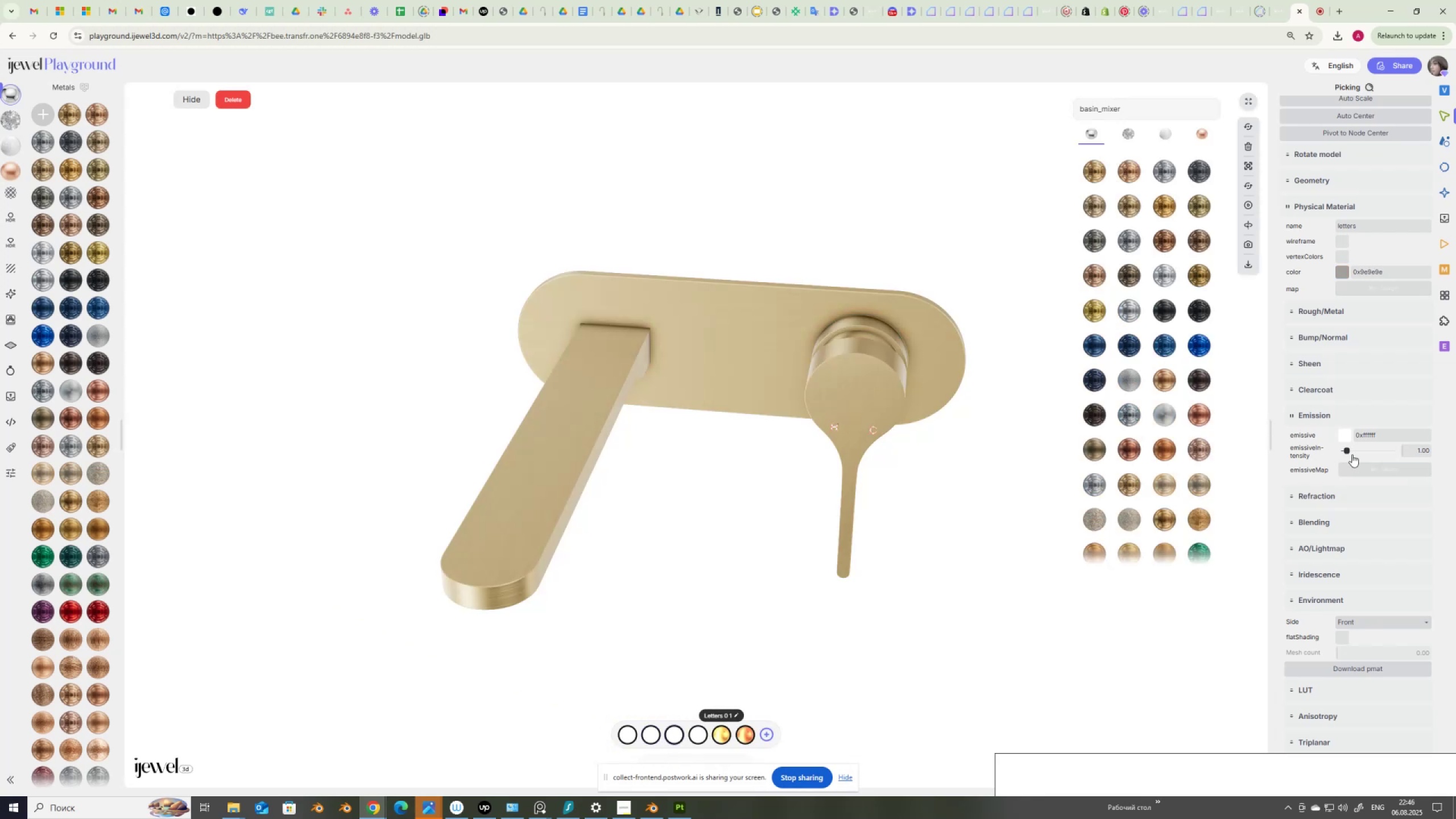 
left_click_drag(start_coordinate=[1346, 449], to_coordinate=[1322, 455])
 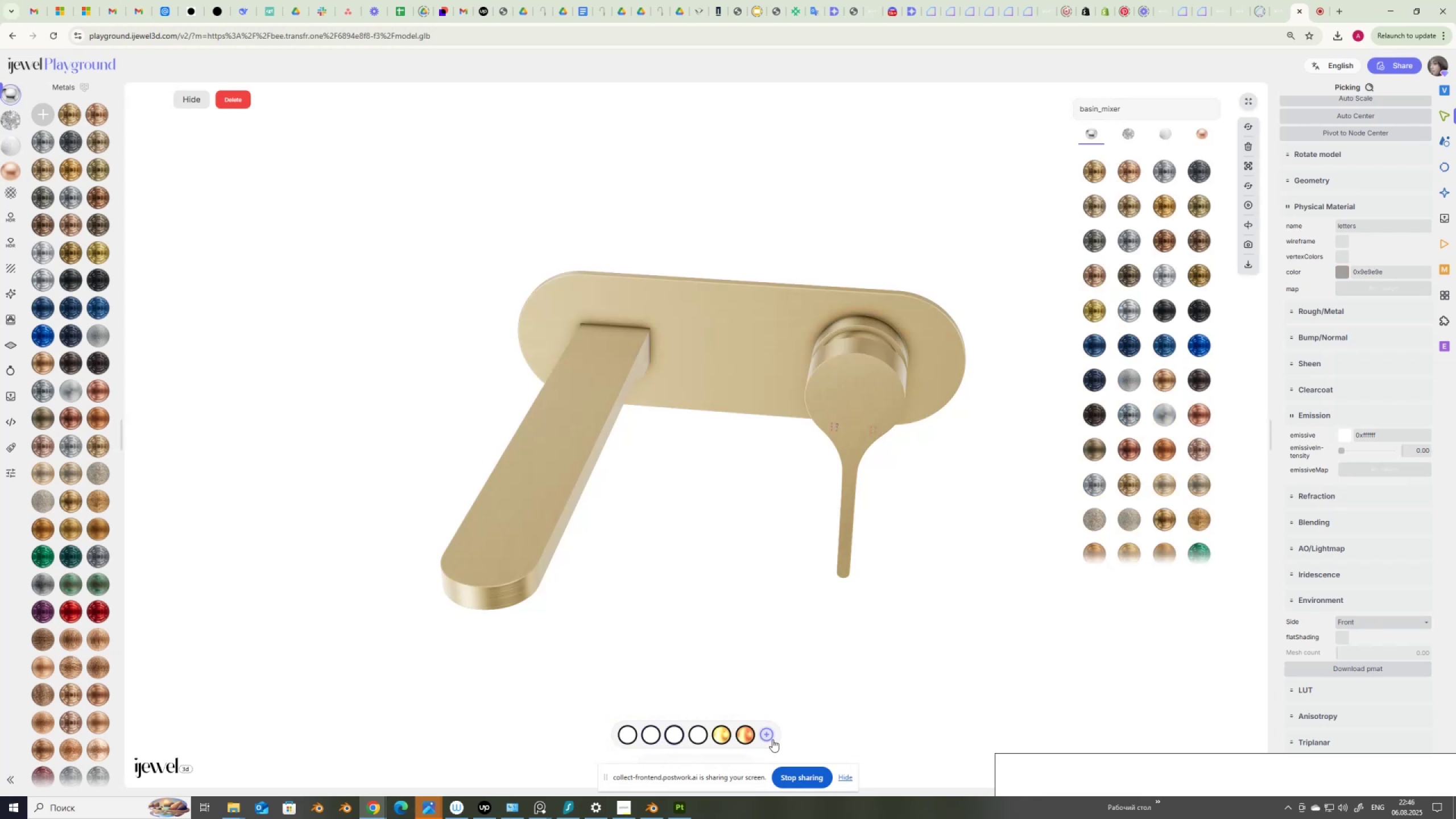 
left_click([768, 734])
 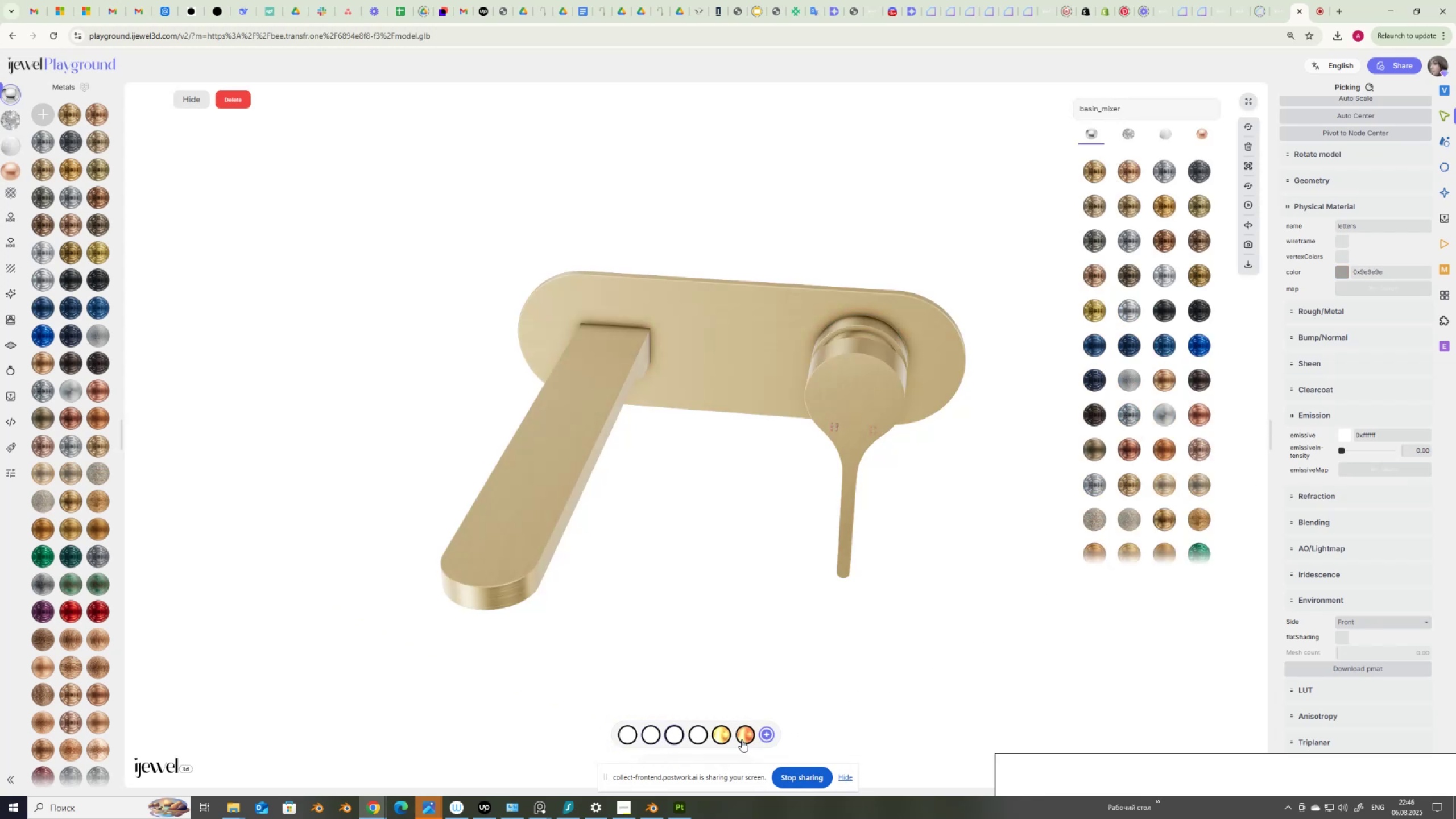 
mouse_move([702, 734])
 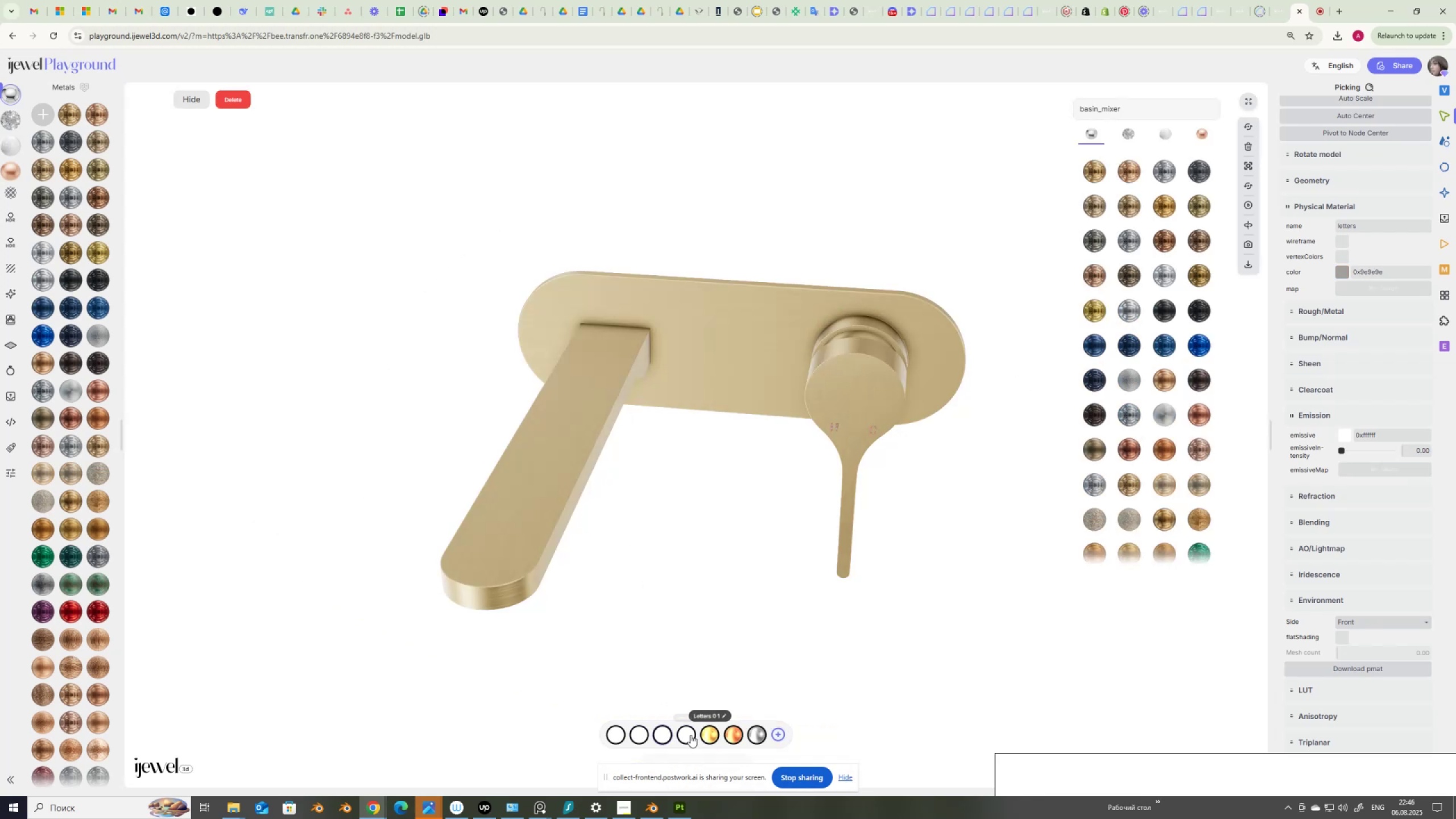 
left_click([690, 735])
 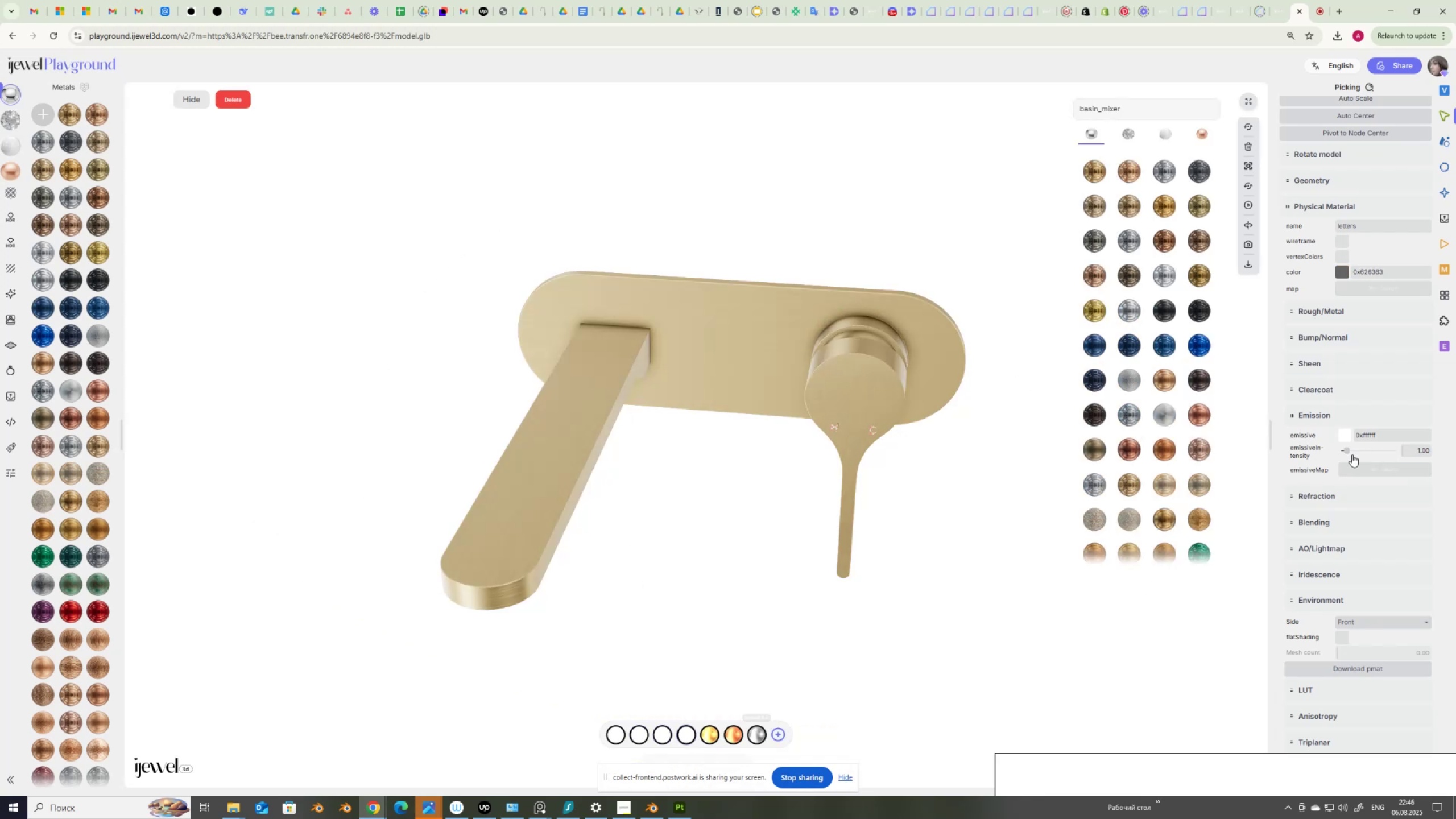 
left_click_drag(start_coordinate=[1351, 450], to_coordinate=[1333, 451])
 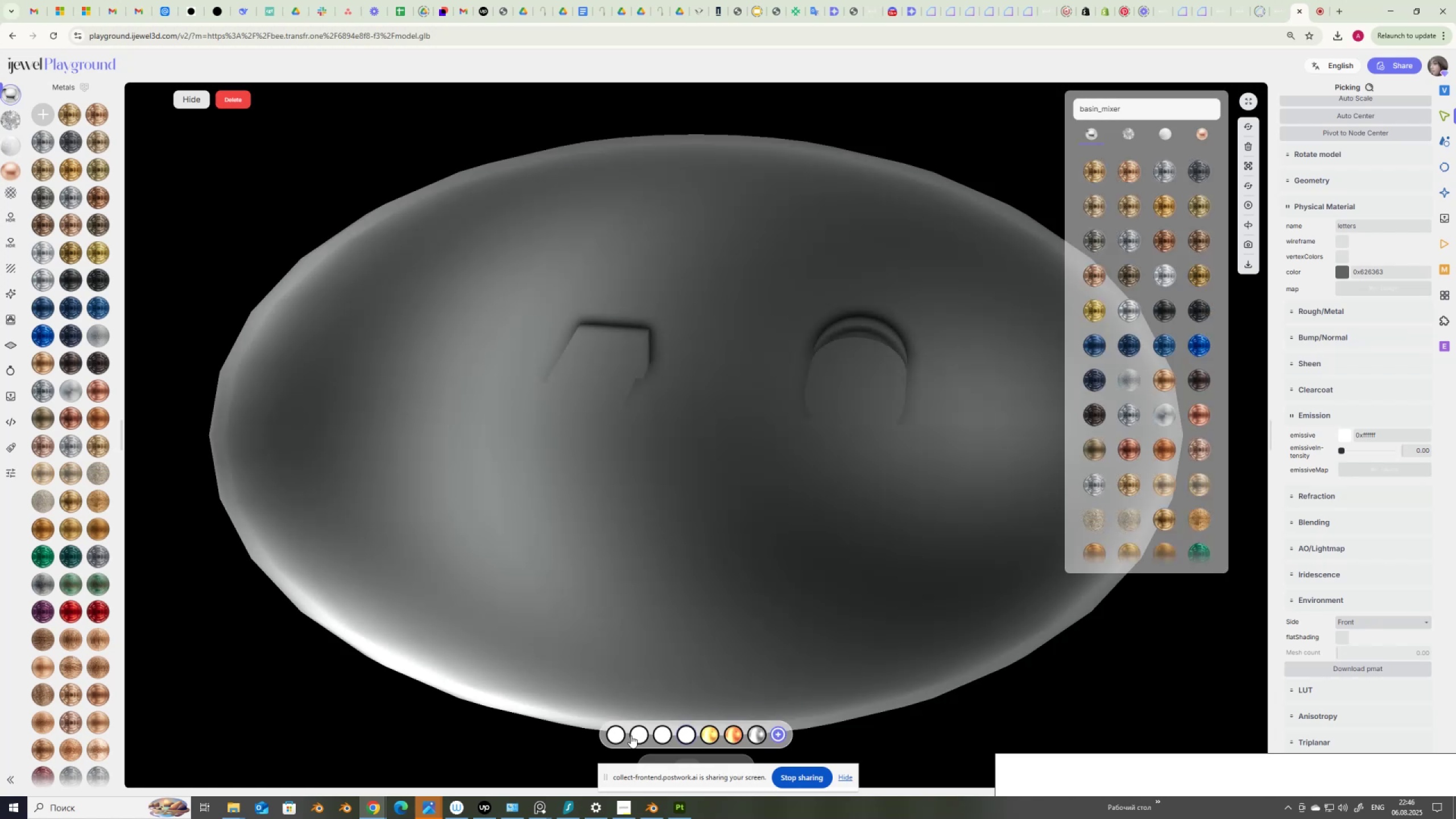 
right_click([617, 739])
 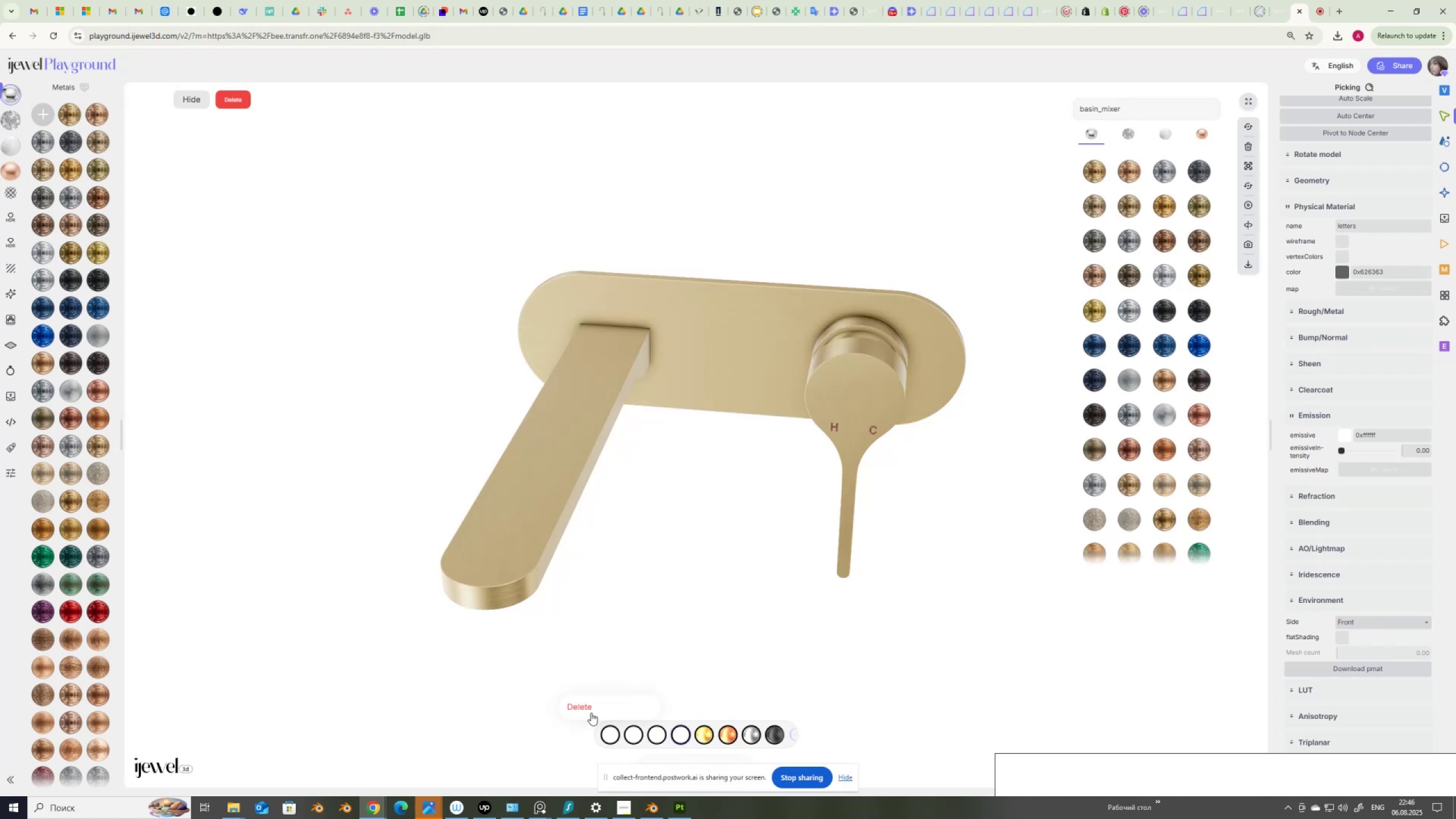 
left_click([590, 710])
 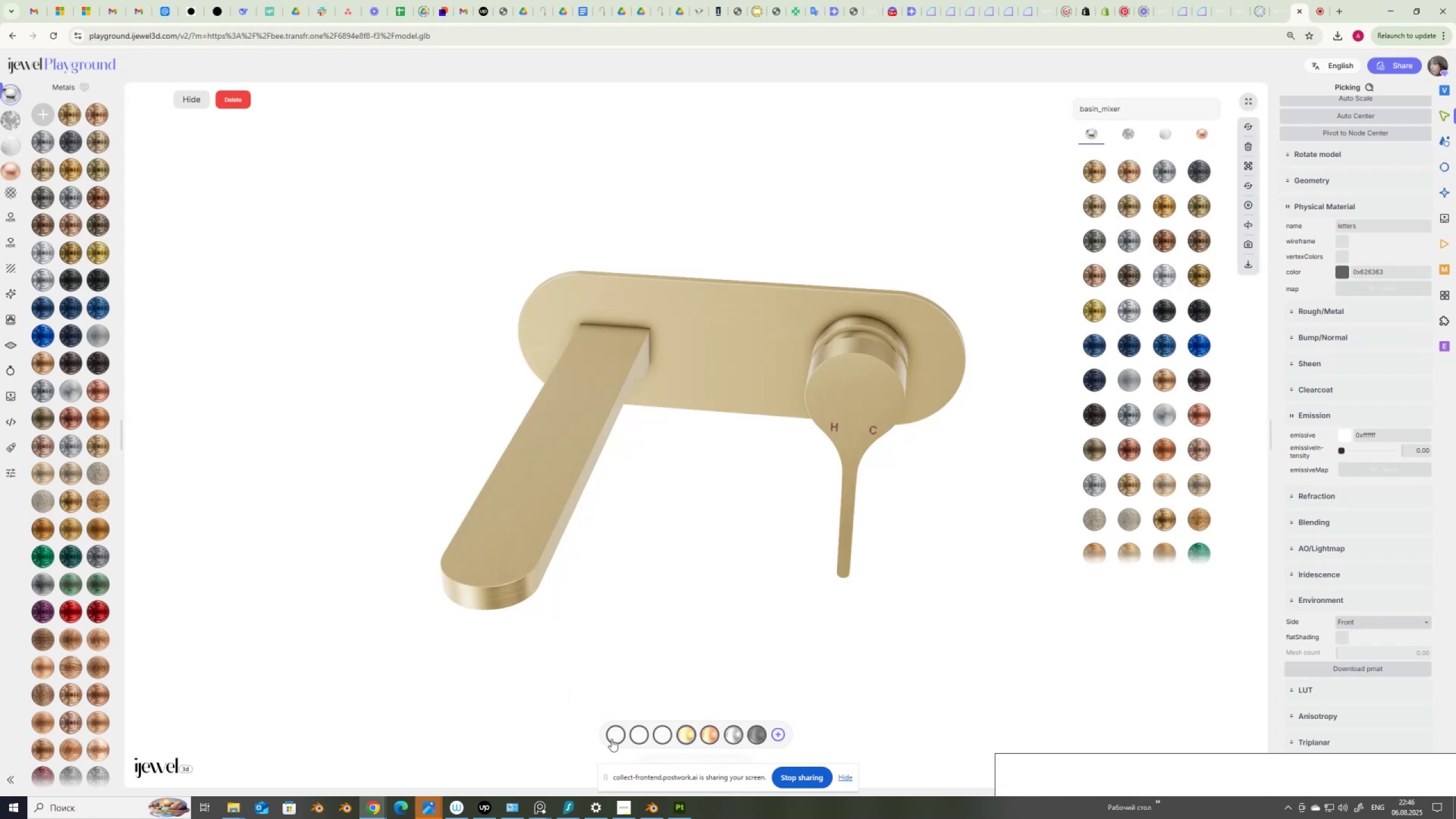 
right_click([611, 739])
 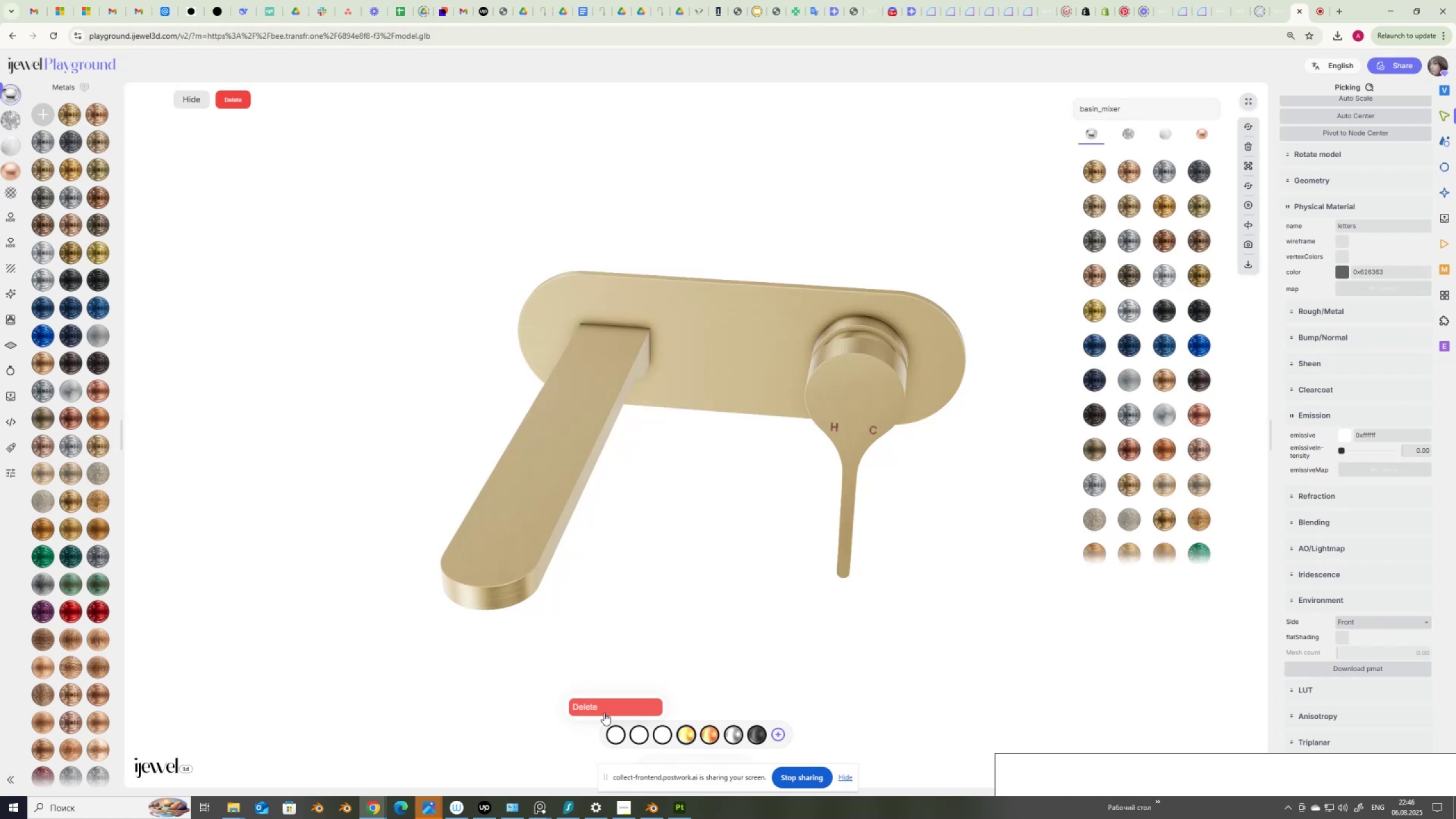 
left_click([604, 712])
 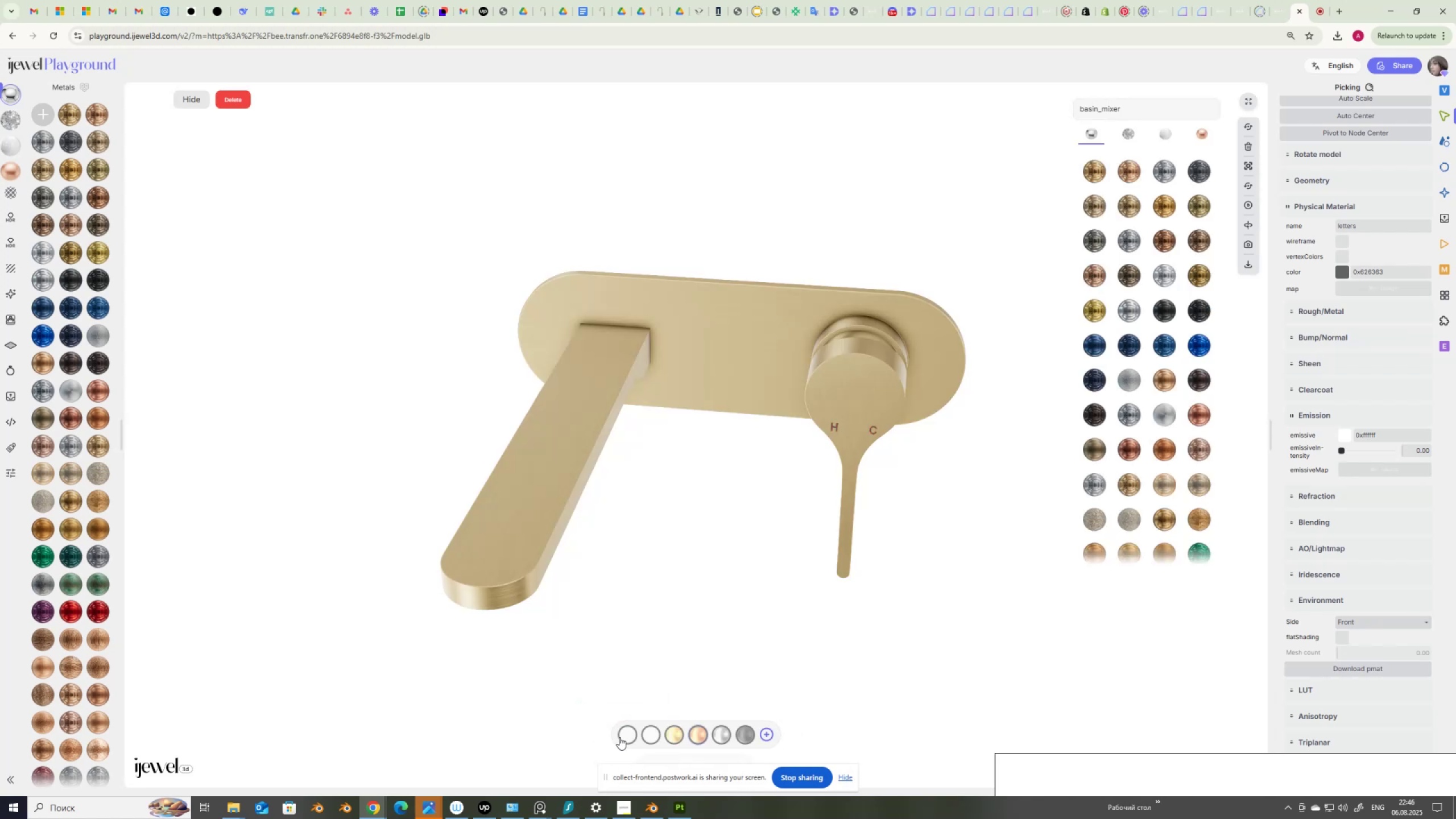 
right_click([619, 737])
 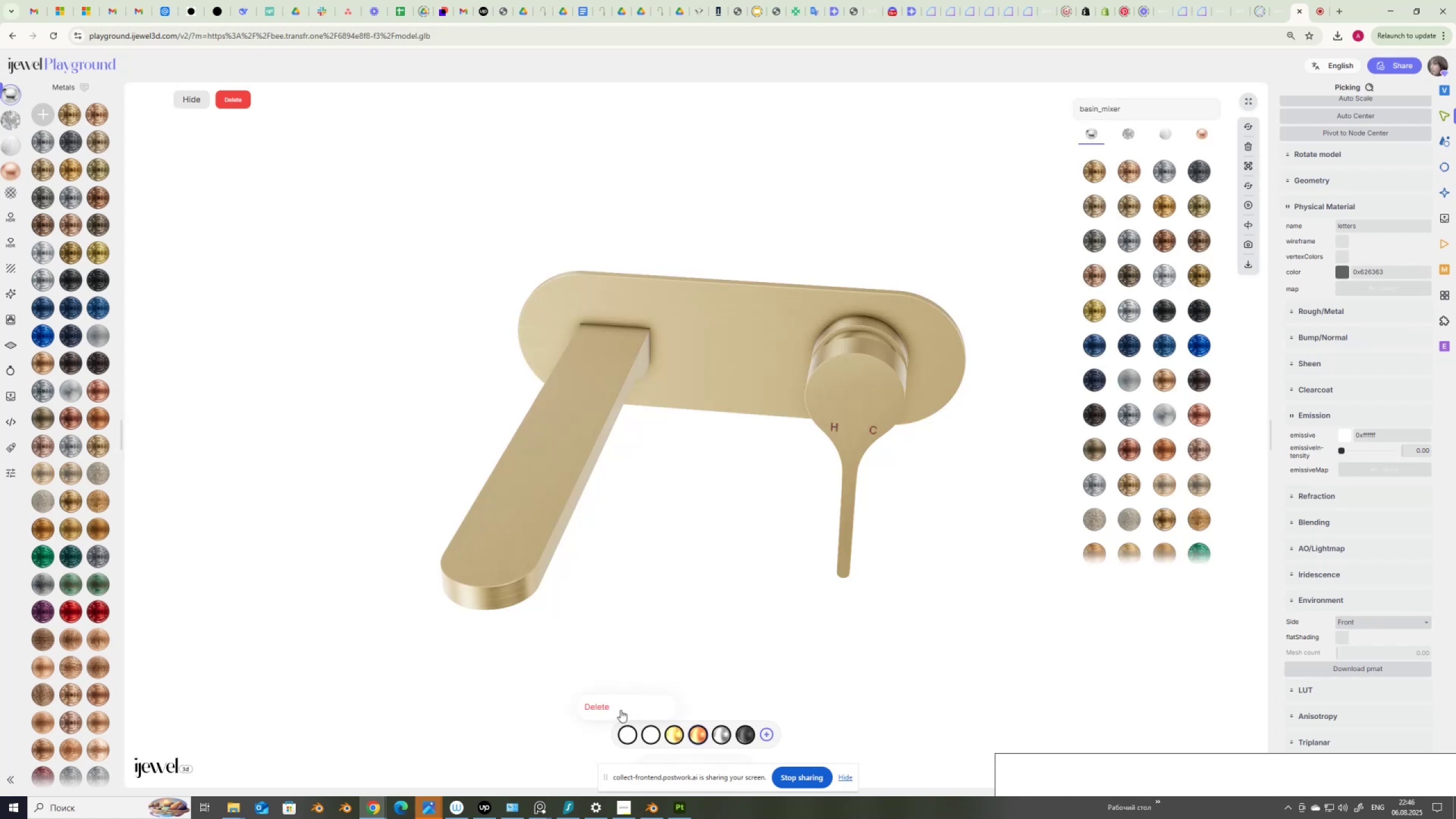 
left_click([623, 708])
 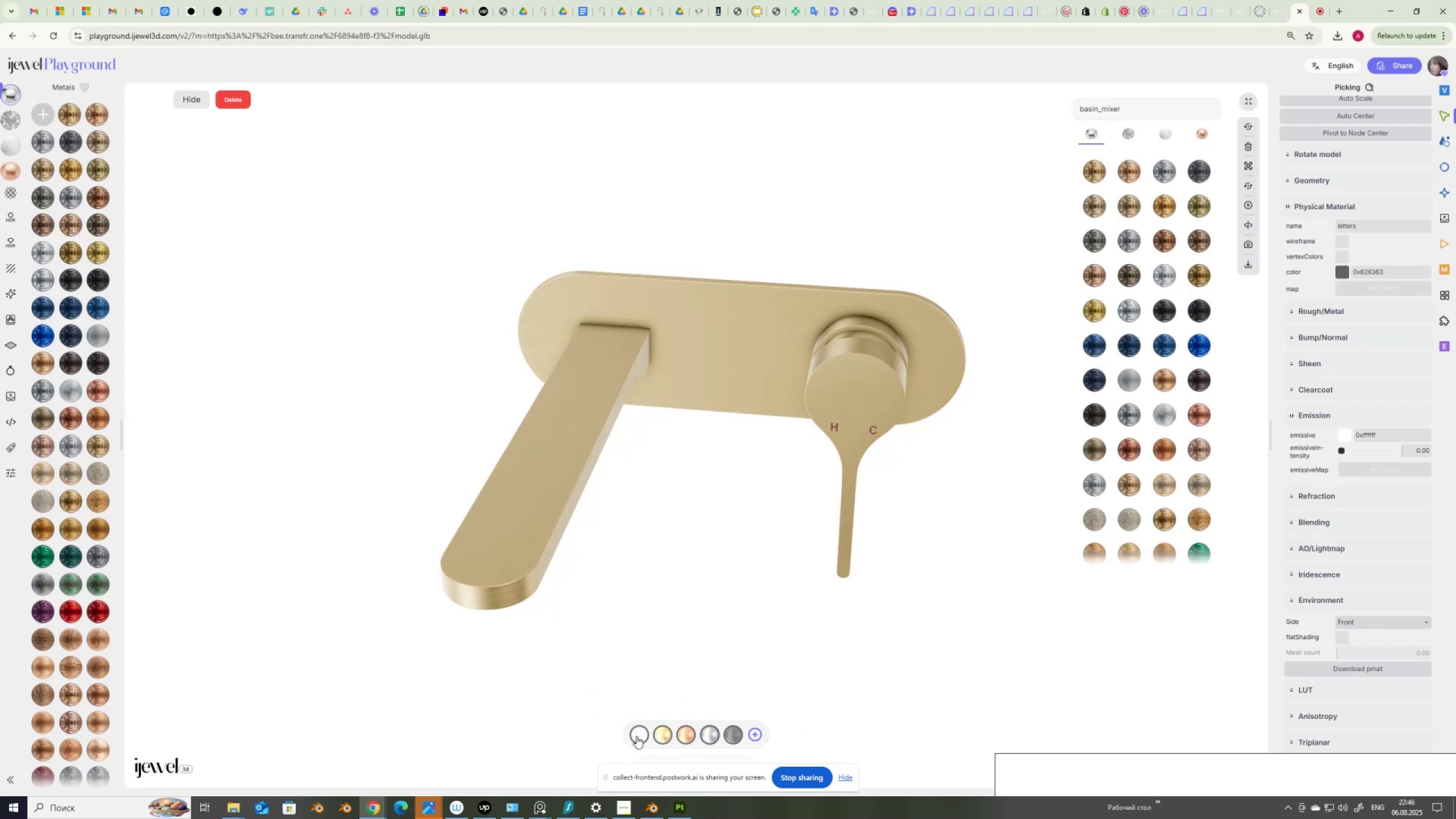 
right_click([636, 736])
 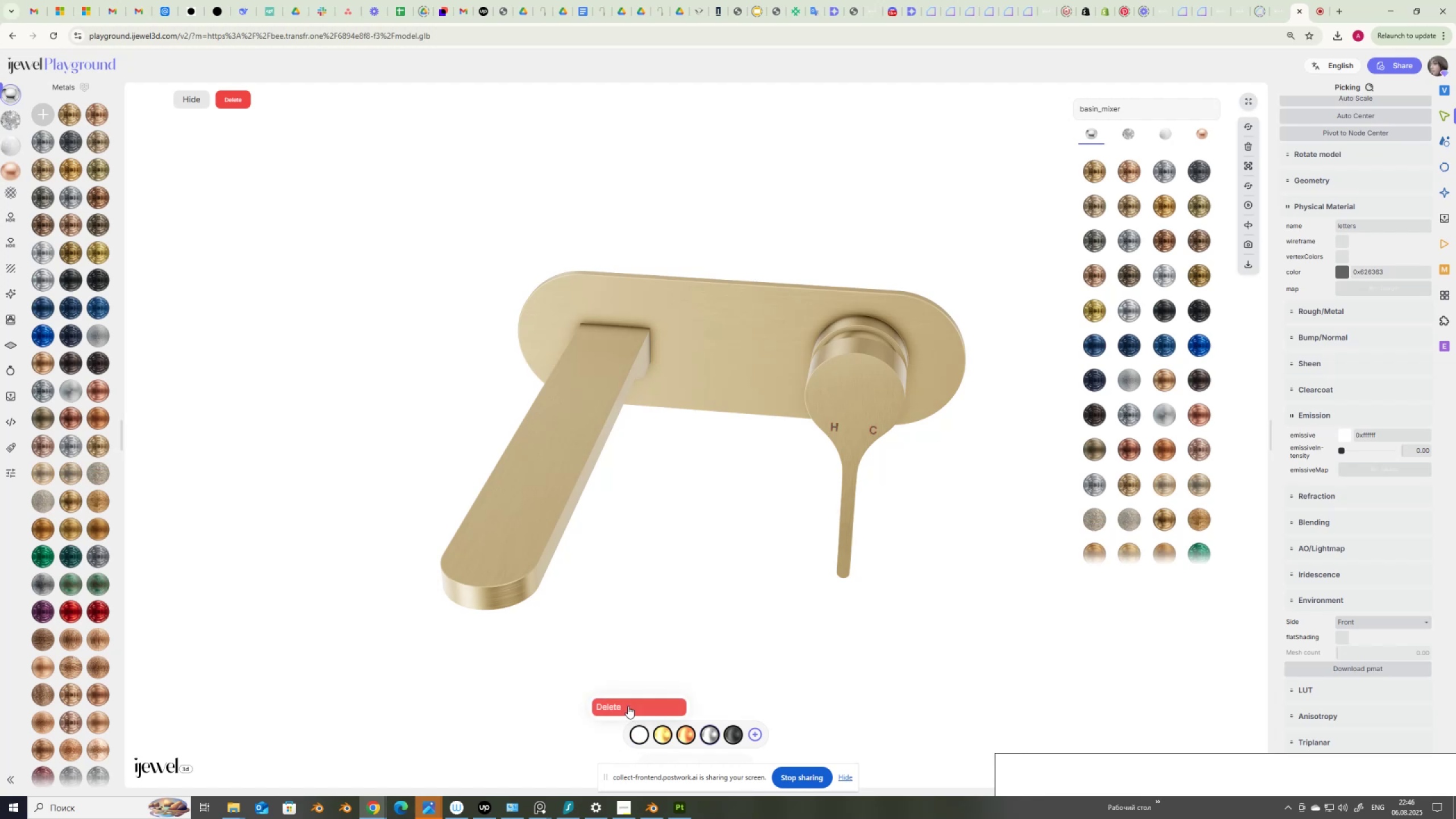 
left_click([628, 706])
 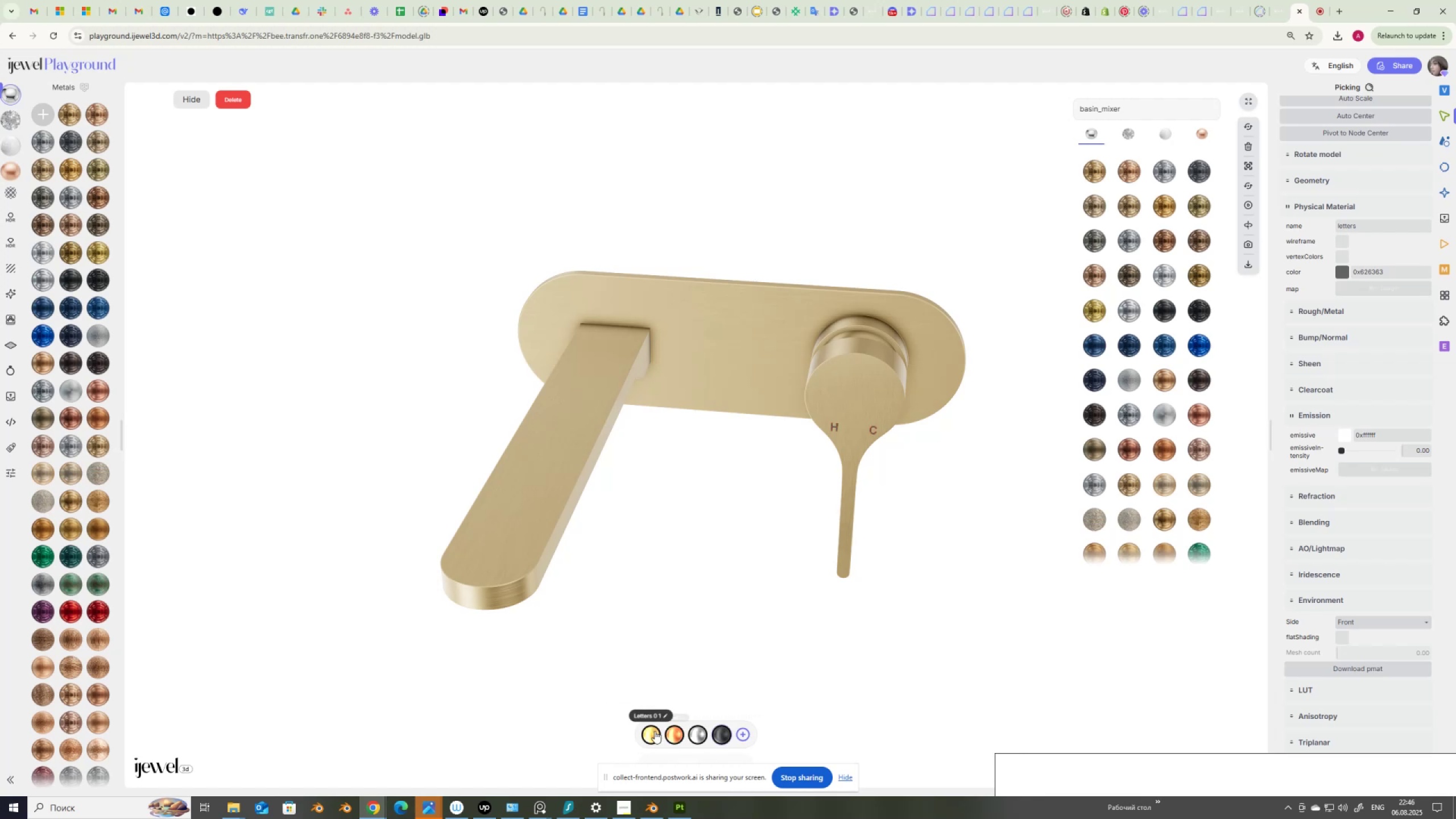 
left_click([652, 733])
 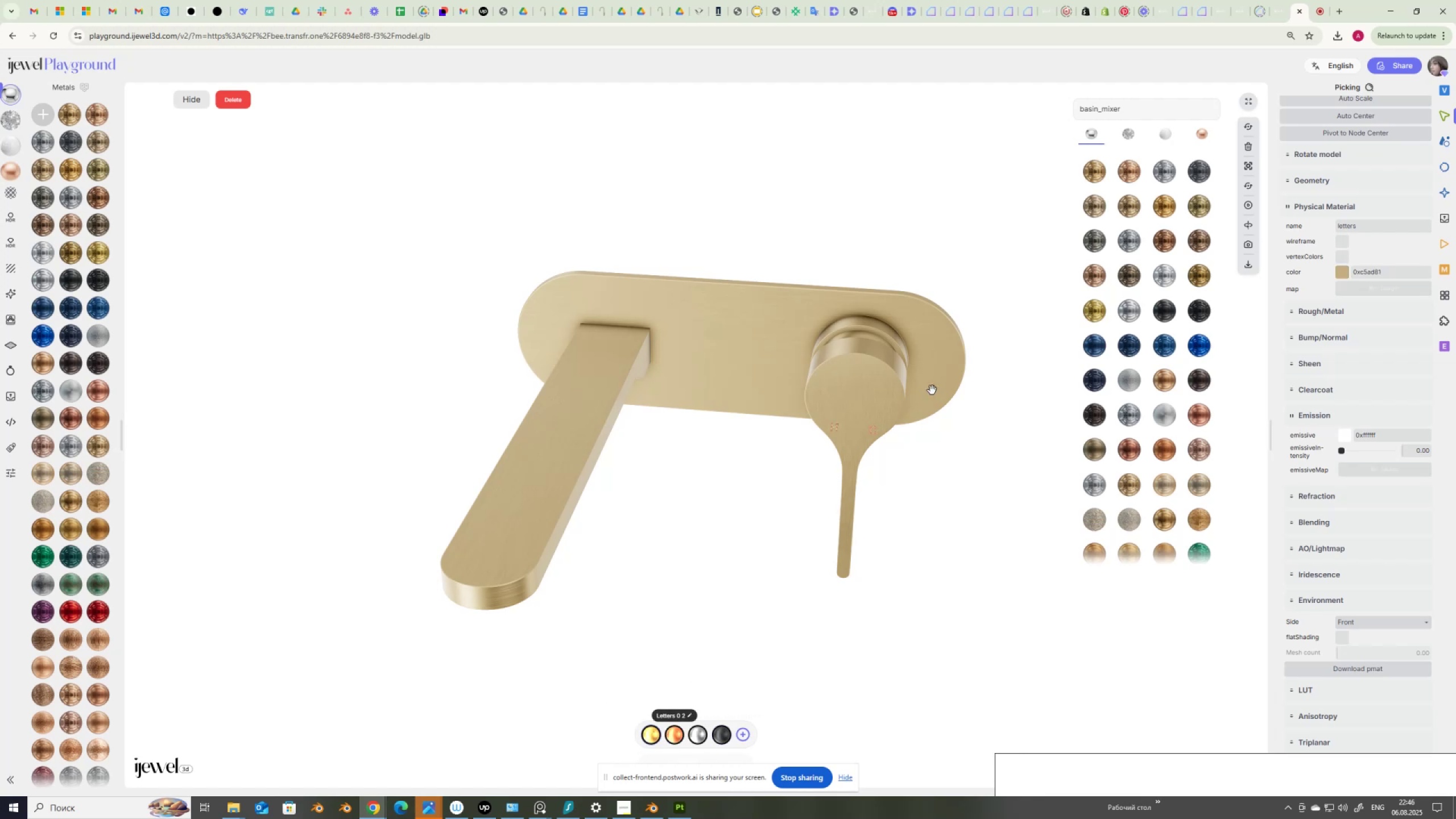 
left_click([878, 379])
 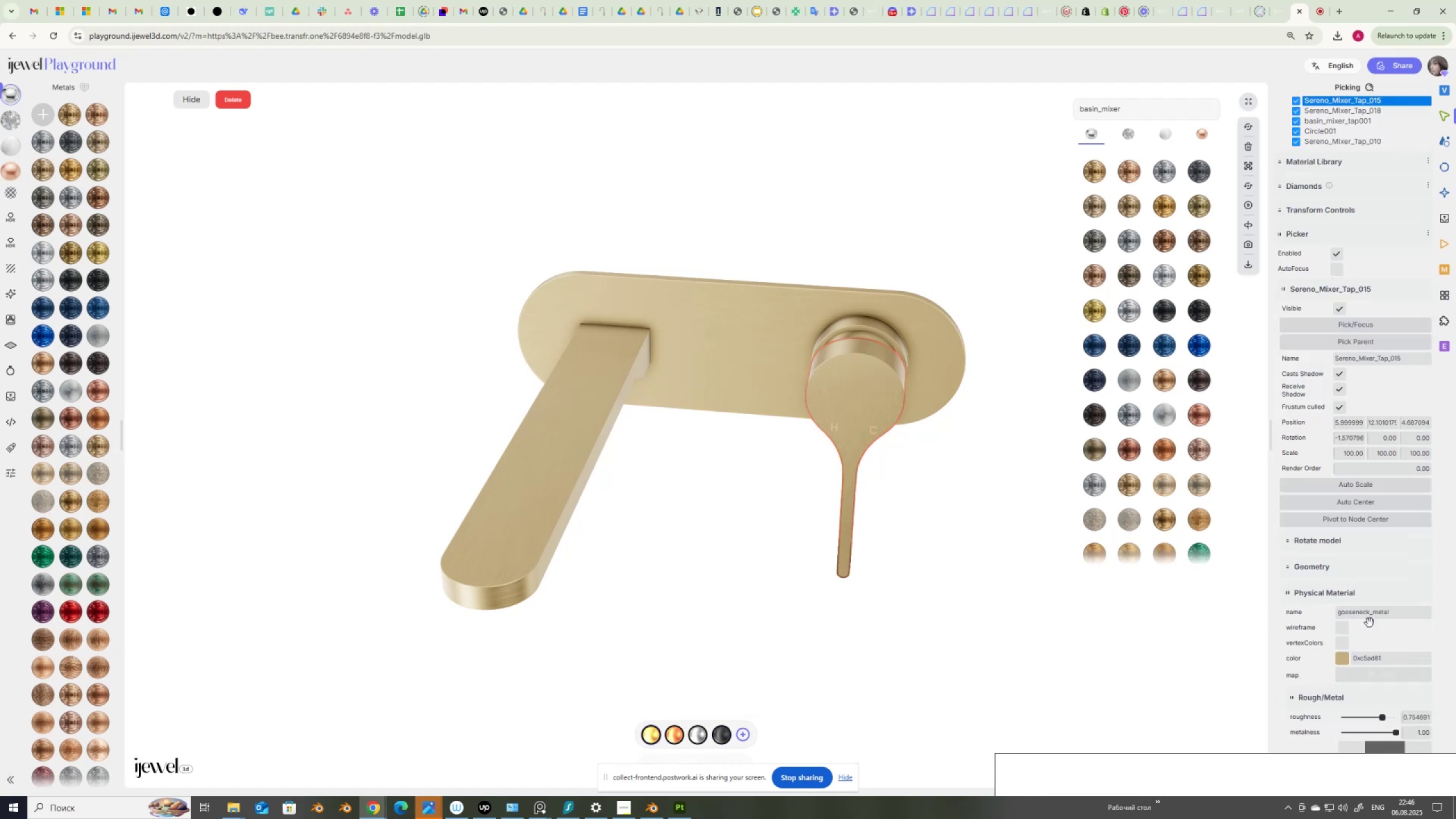 
scroll: coordinate [1358, 630], scroll_direction: down, amount: 6.0
 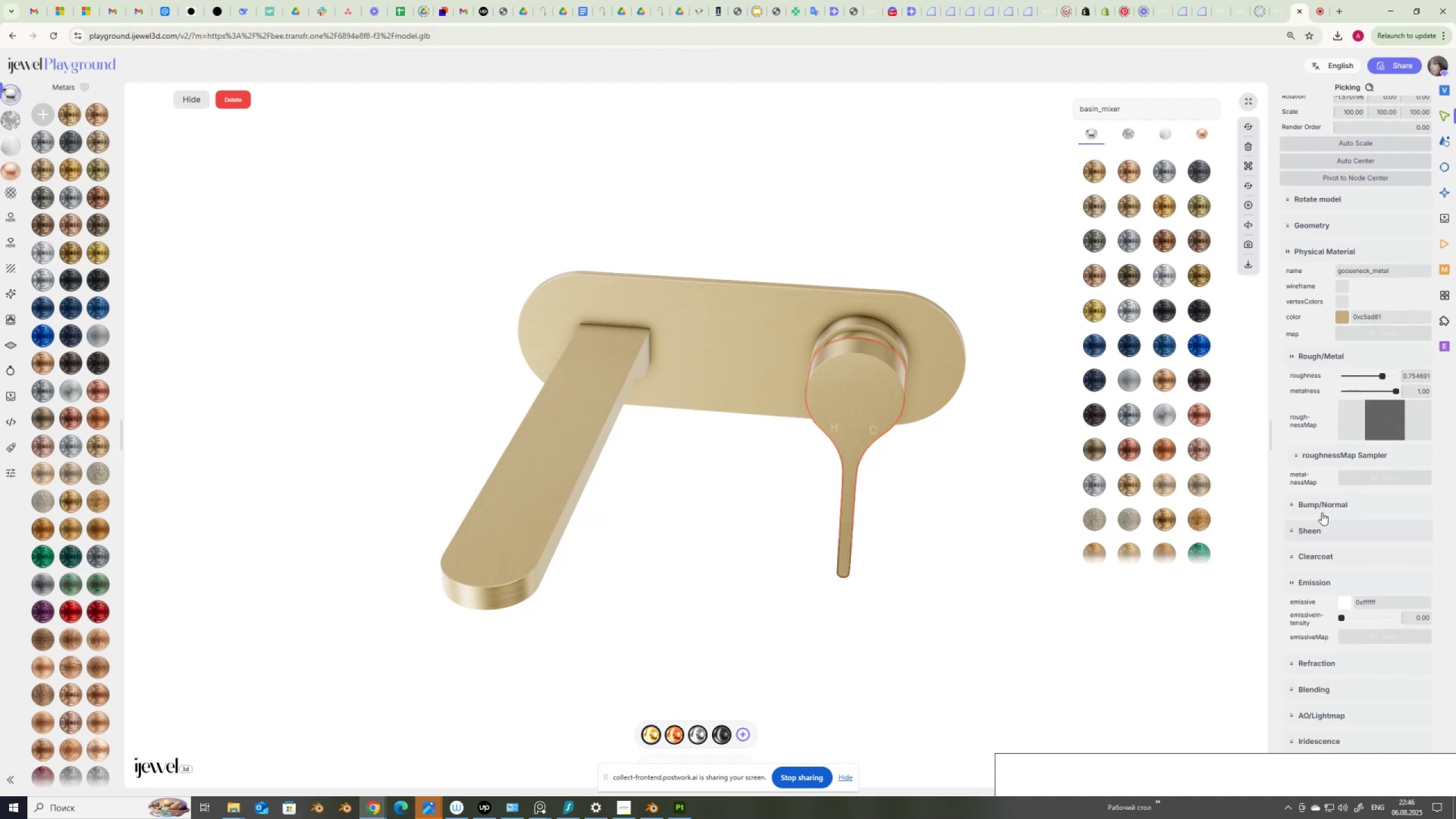 
left_click([1322, 504])
 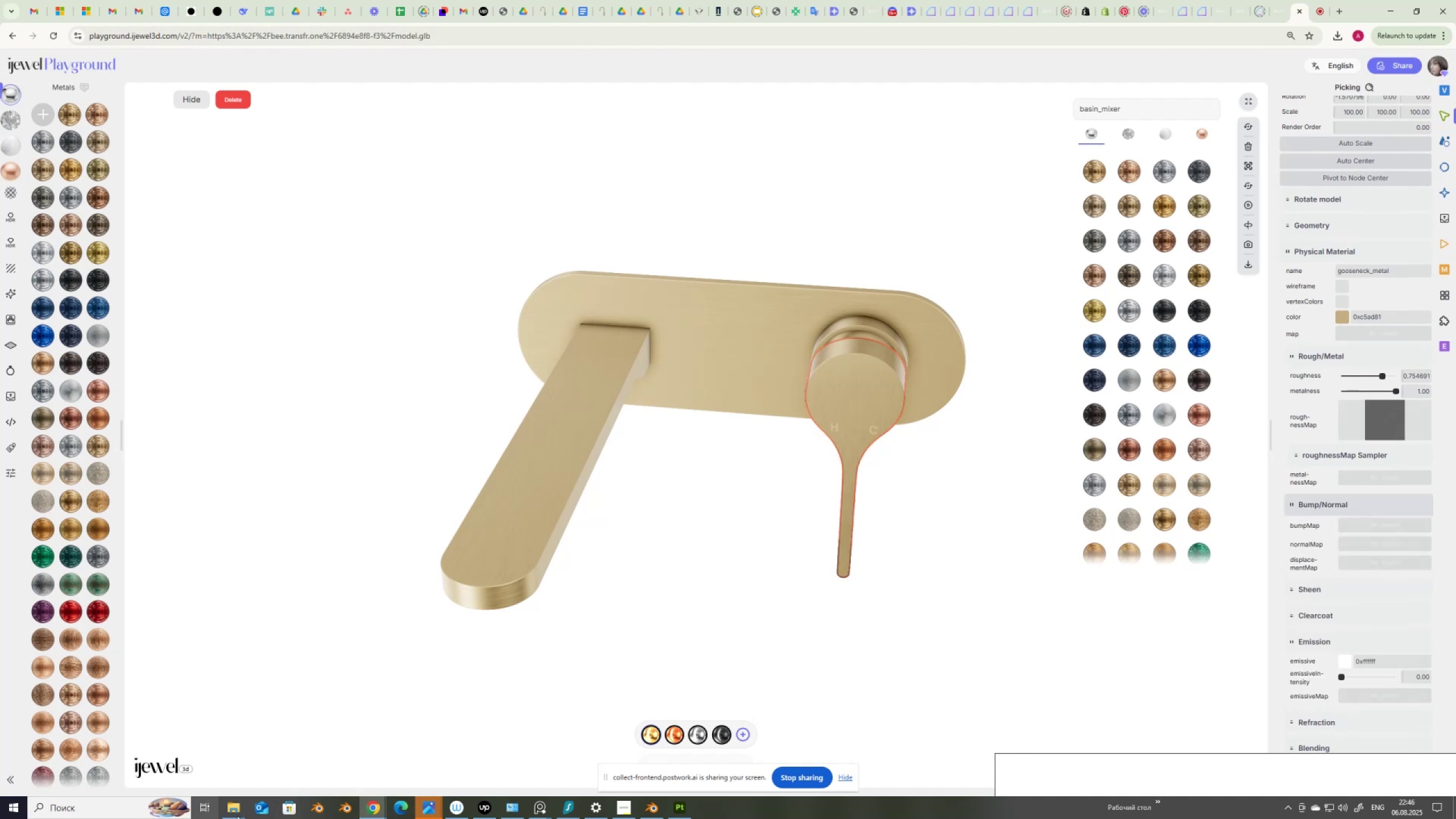 
left_click([234, 807])
 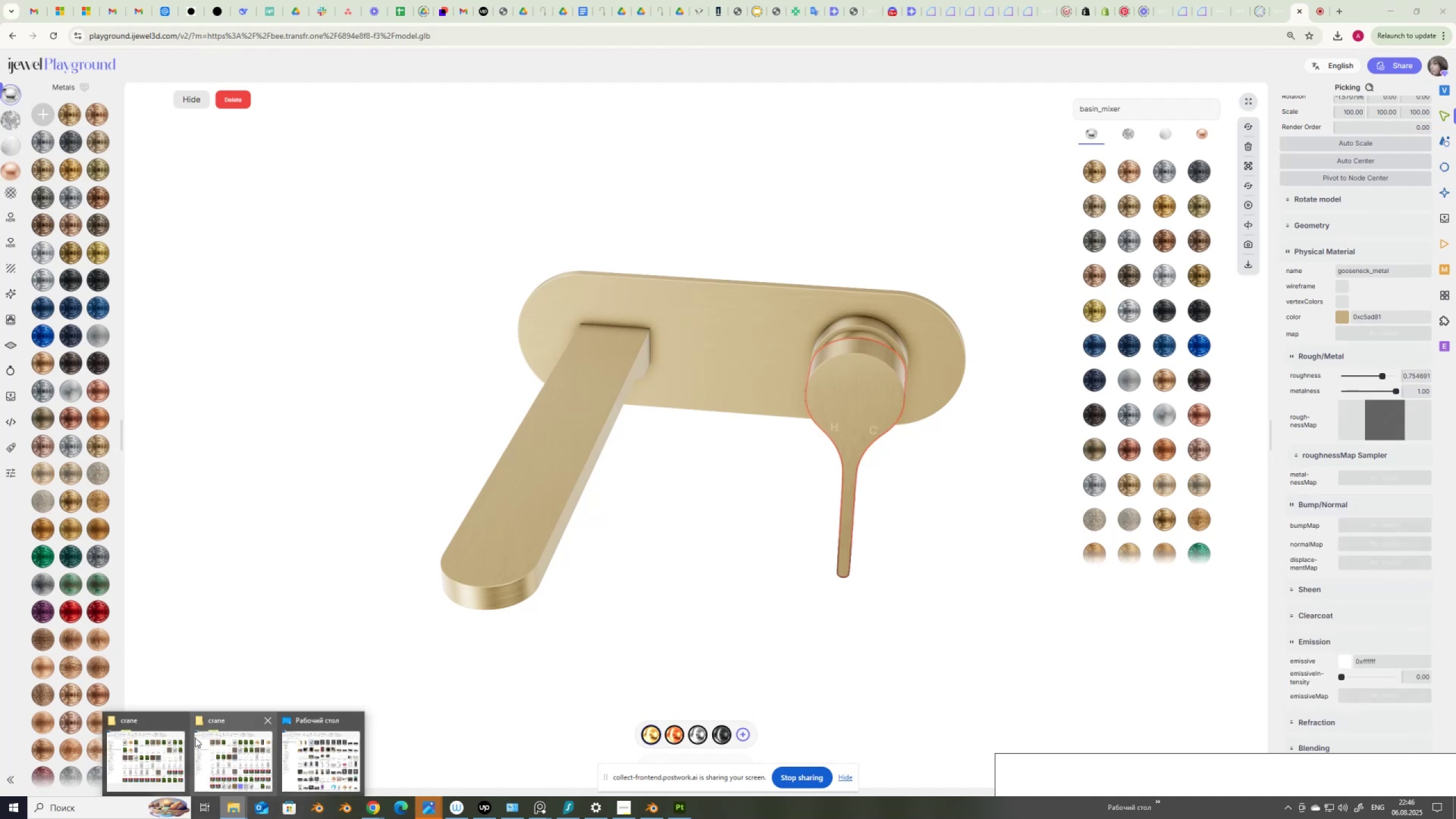 
left_click([165, 739])
 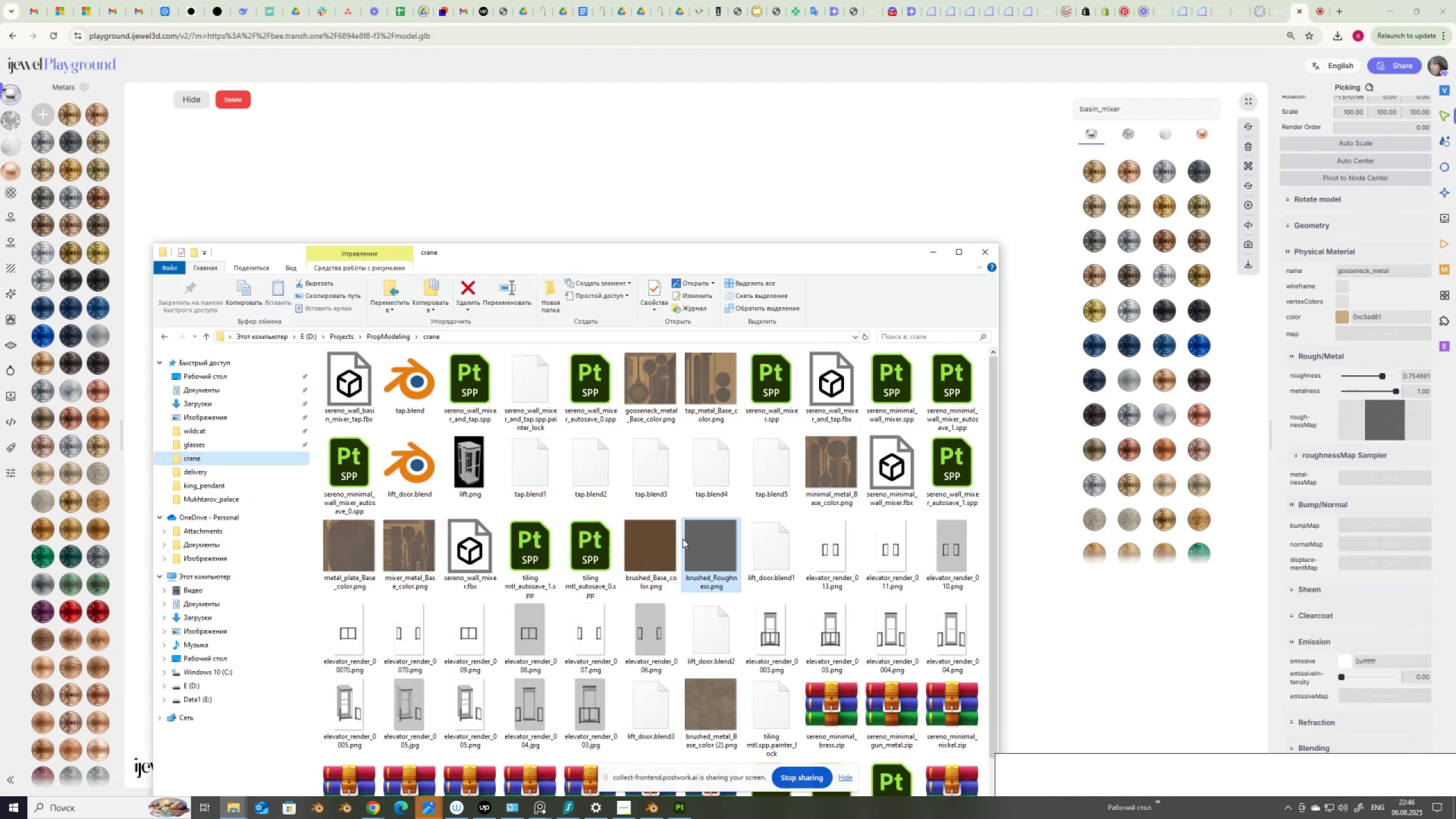 
left_click_drag(start_coordinate=[702, 548], to_coordinate=[1367, 523])
 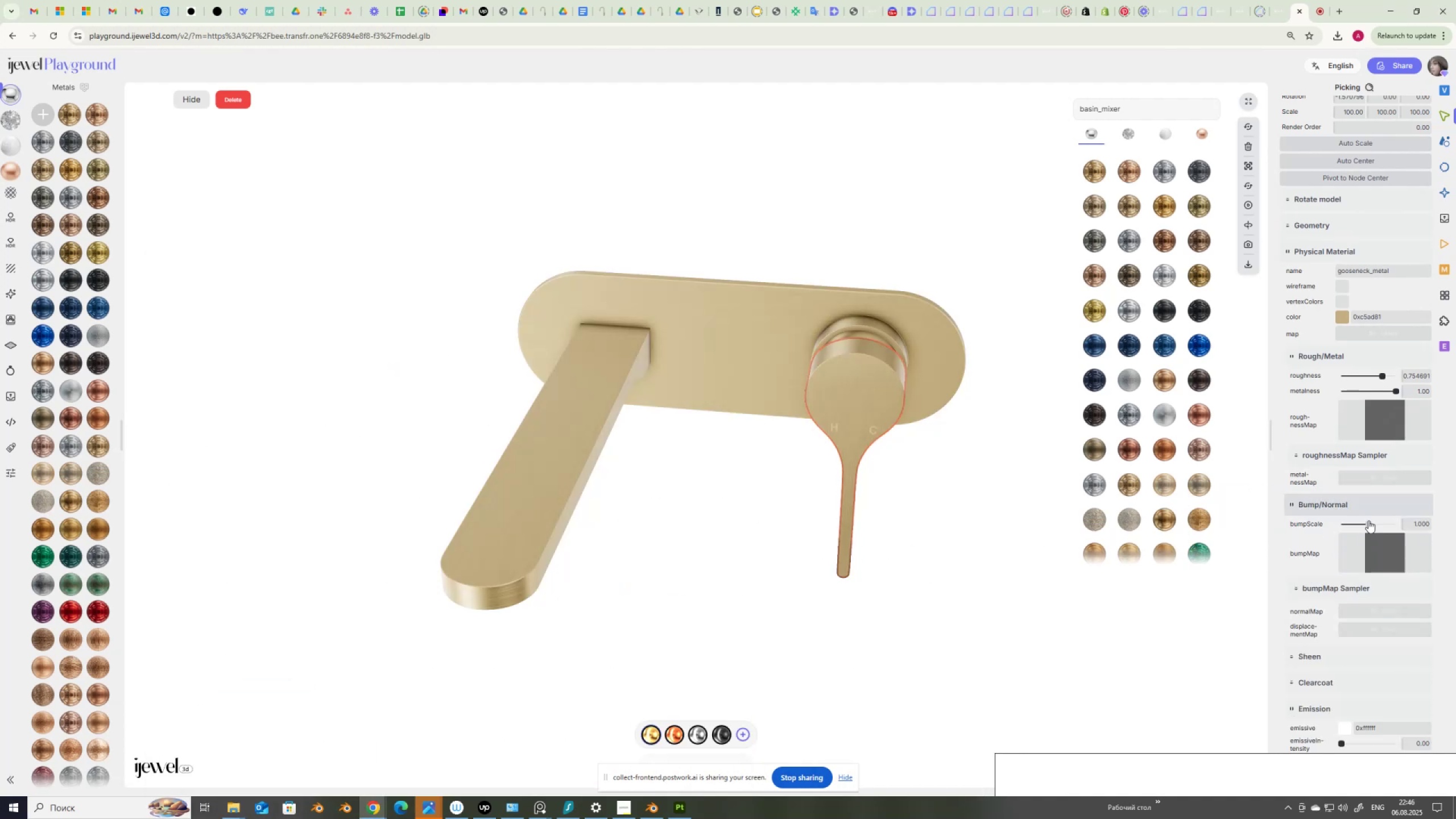 
left_click_drag(start_coordinate=[1408, 521], to_coordinate=[1455, 522])
 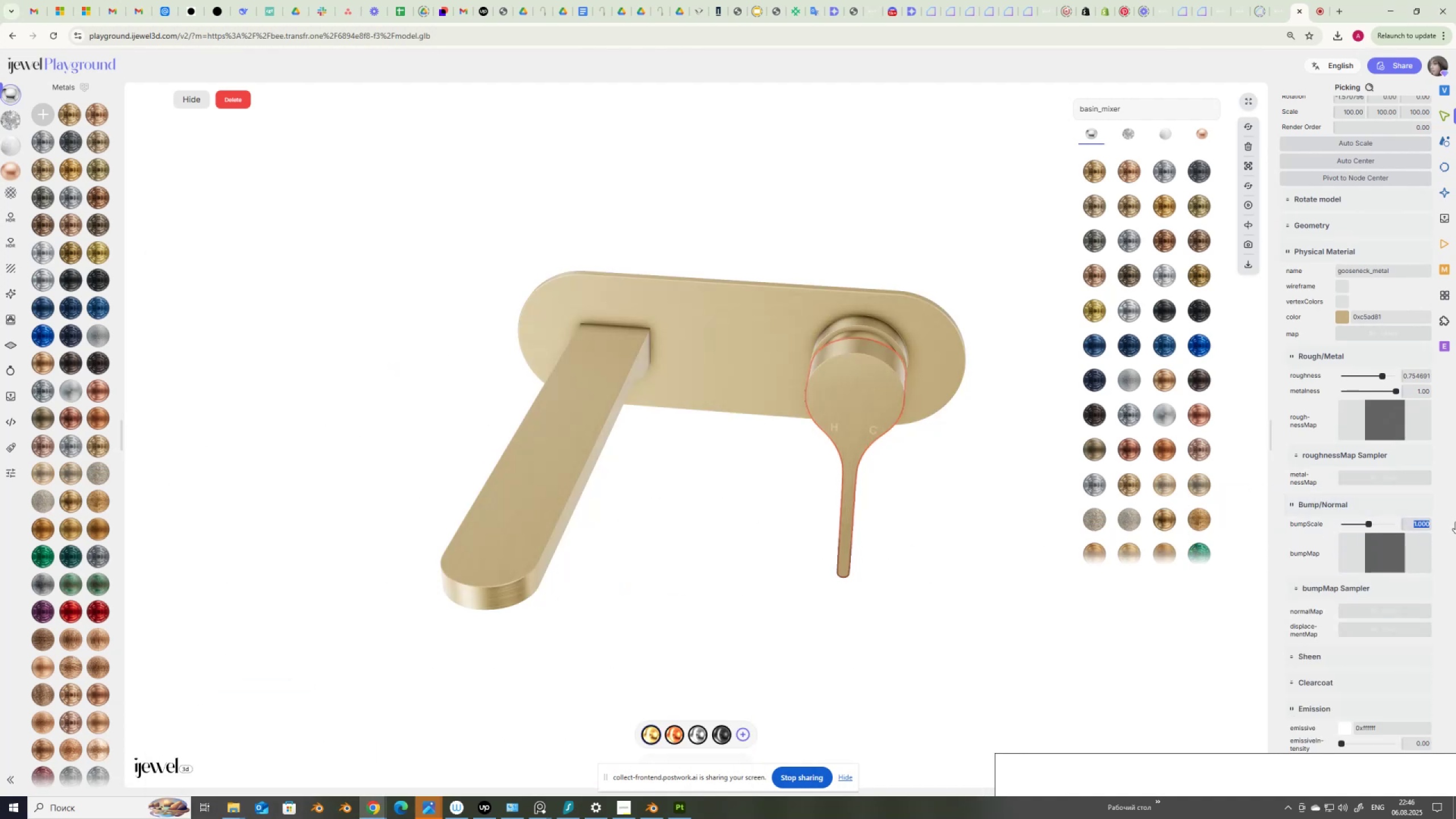 
key(Numpad2)
 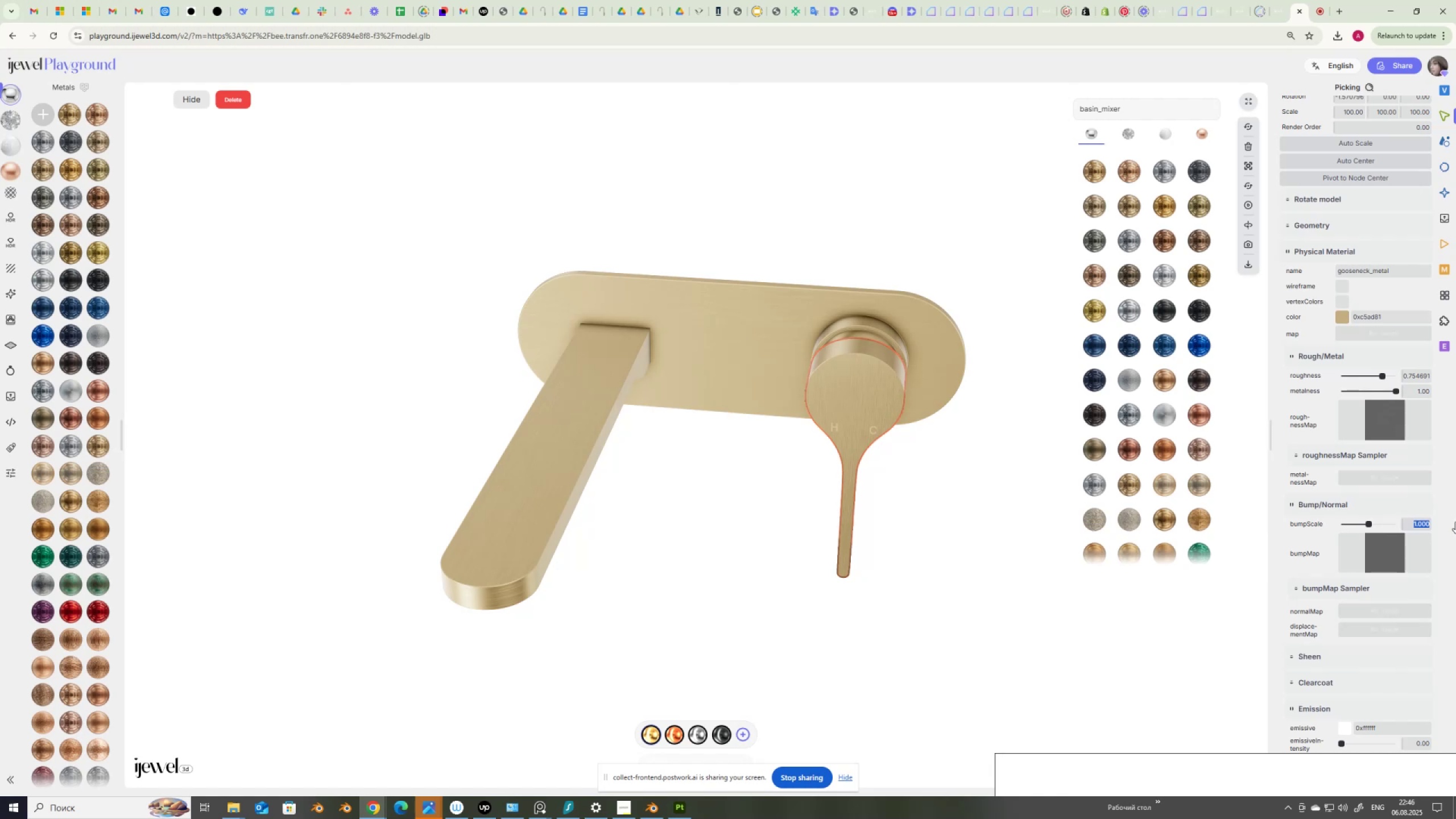 
key(NumpadEnter)
 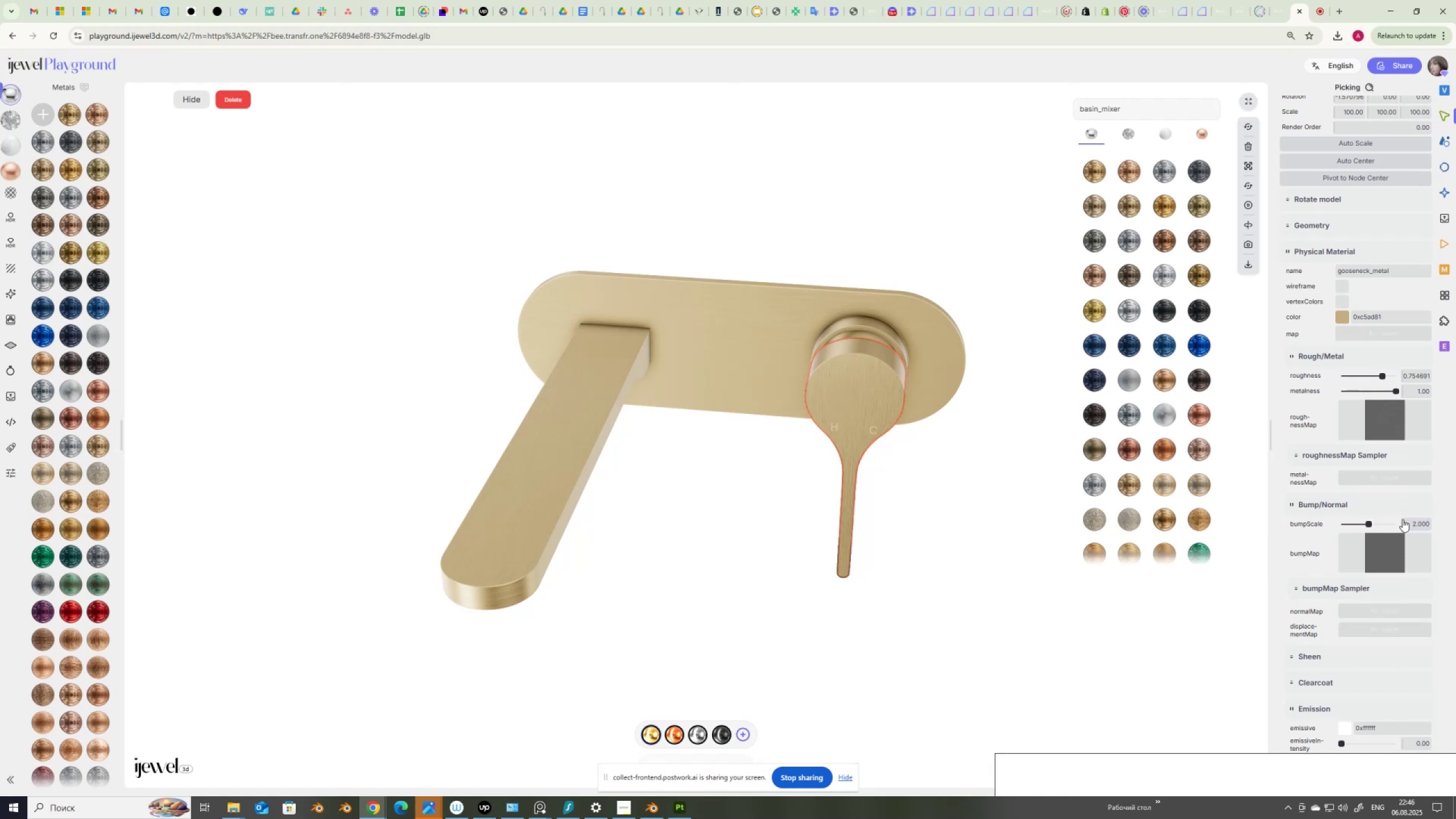 
left_click_drag(start_coordinate=[1408, 524], to_coordinate=[1452, 523])
 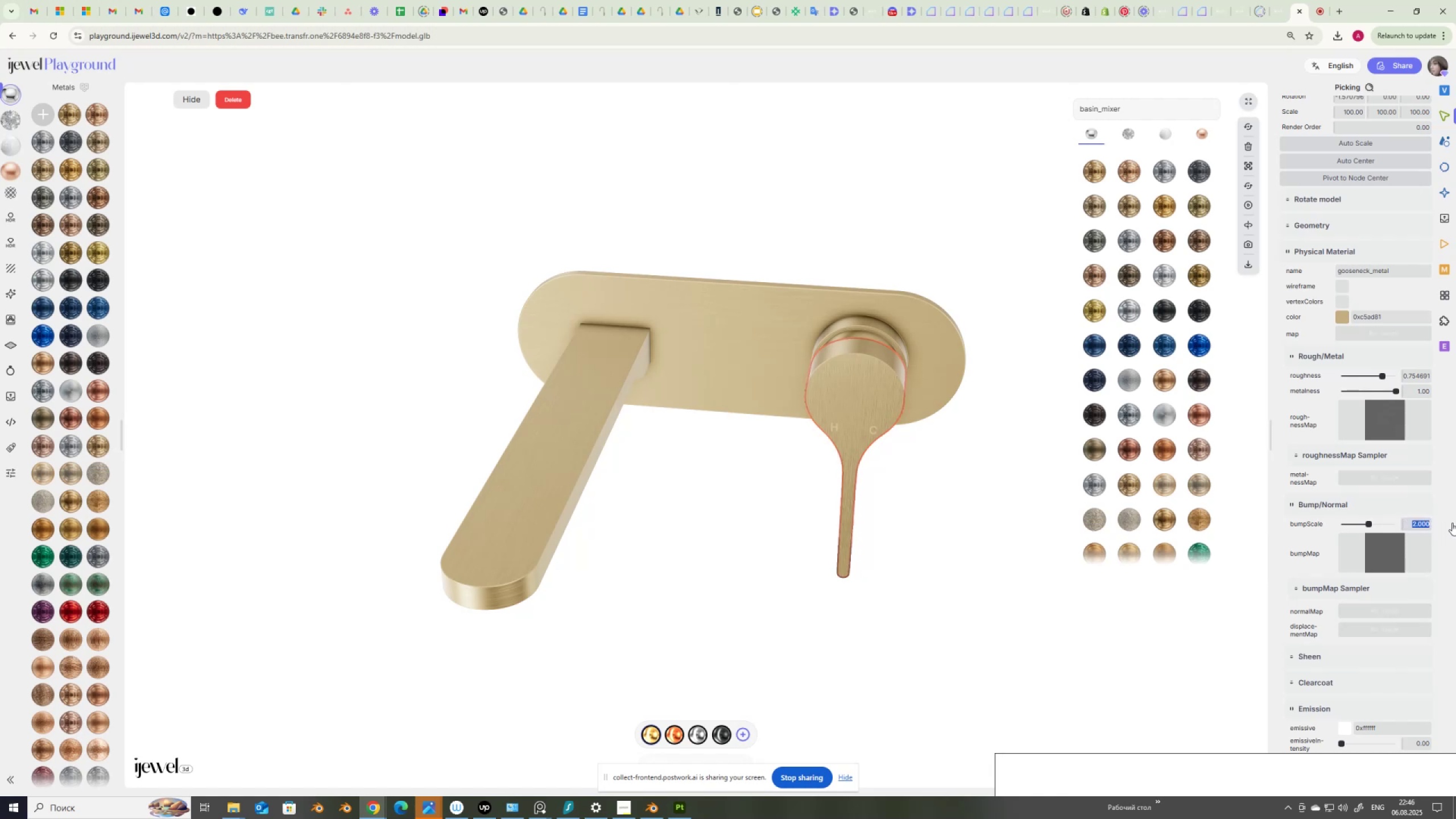 
key(Numpad0)
 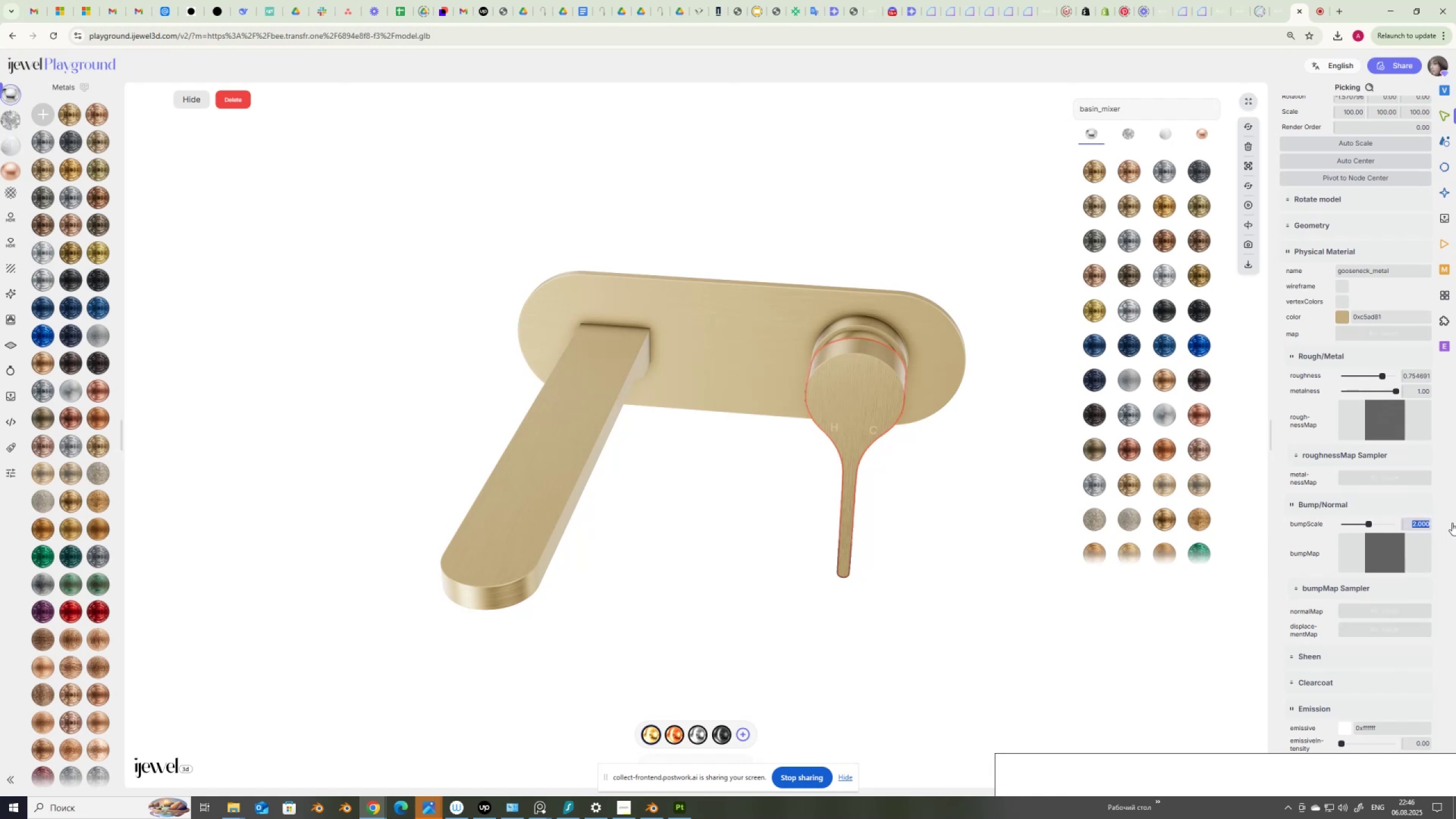 
key(NumpadDecimal)
 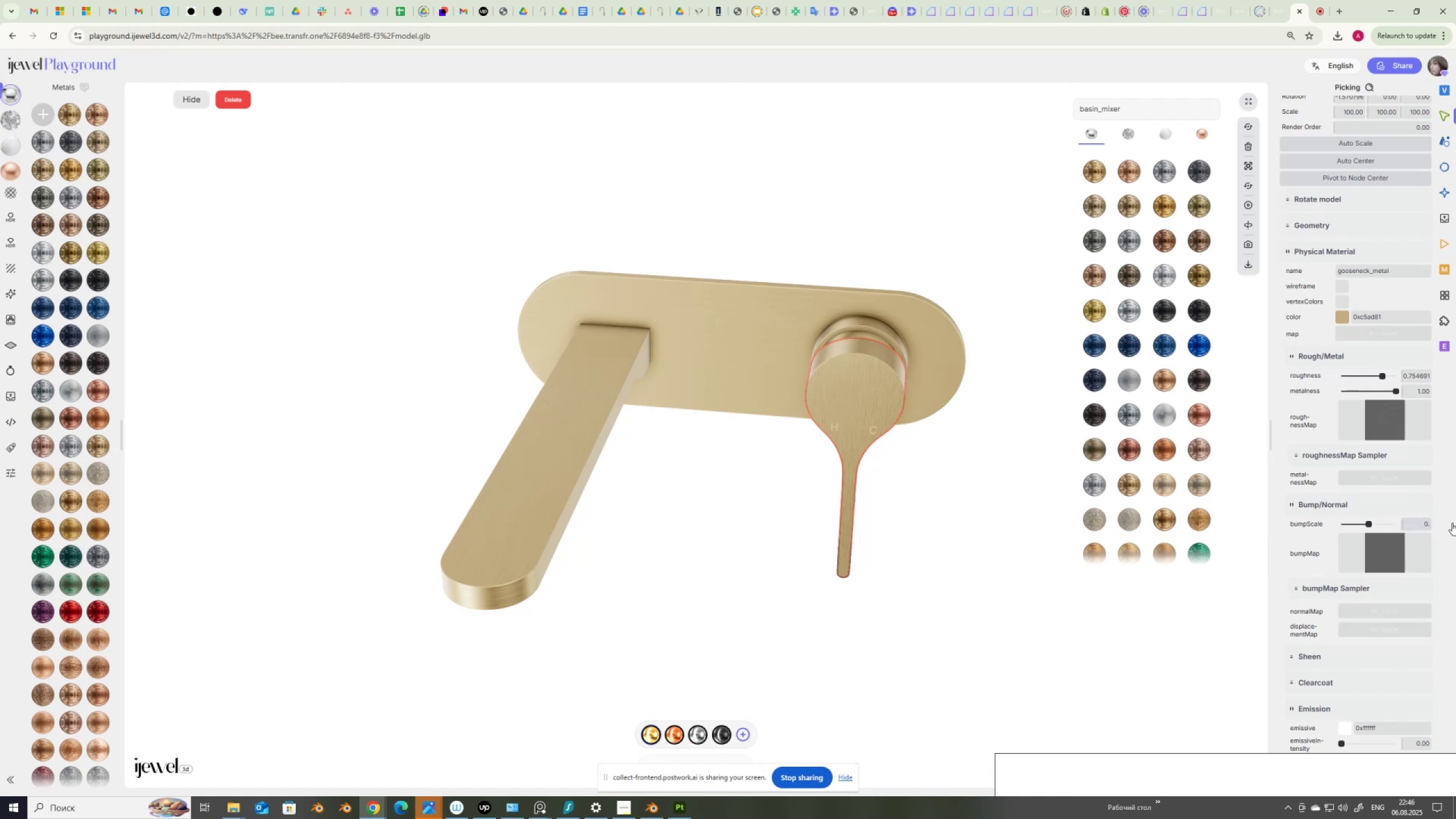 
key(Numpad1)
 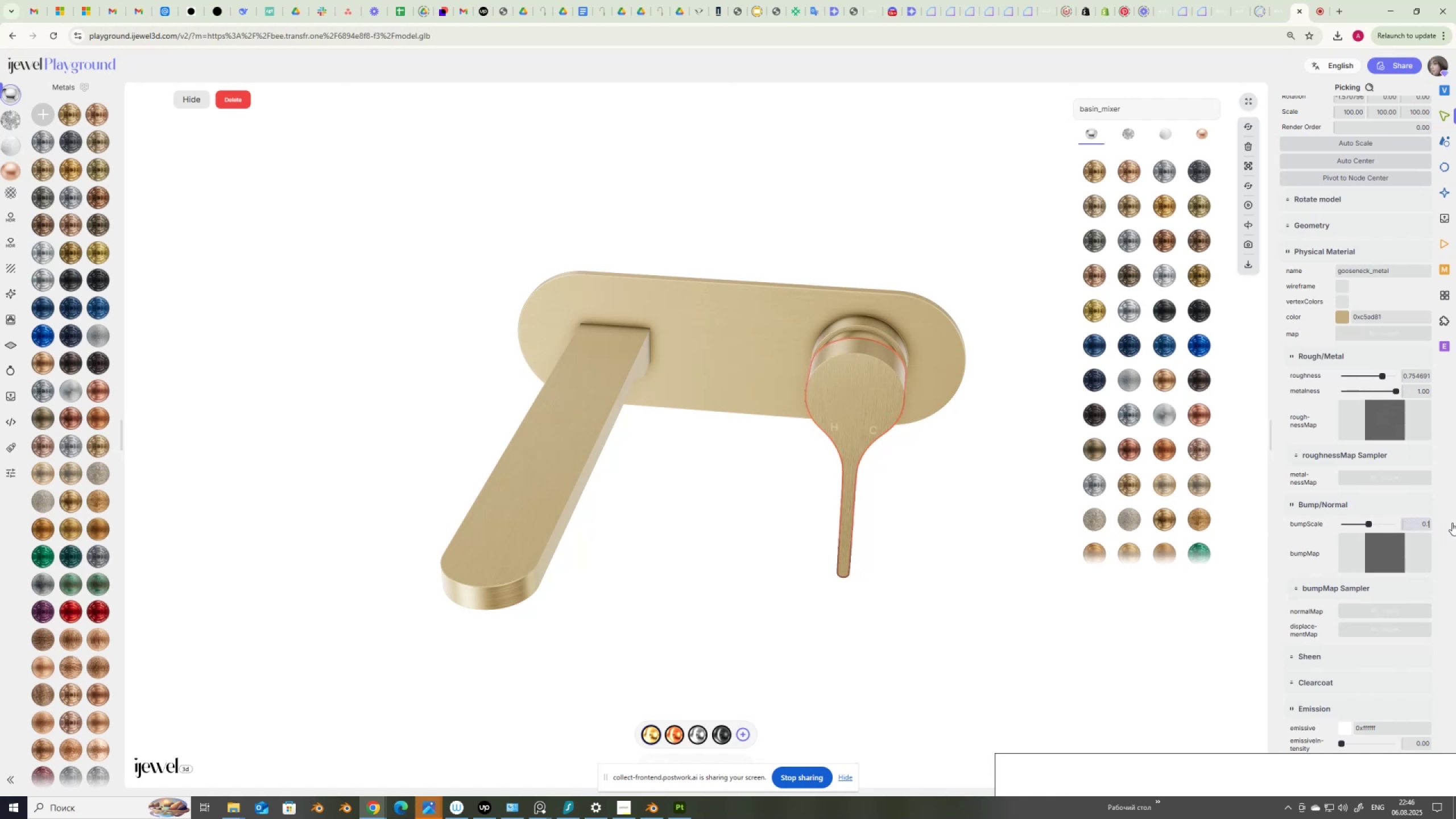 
key(Backspace)
 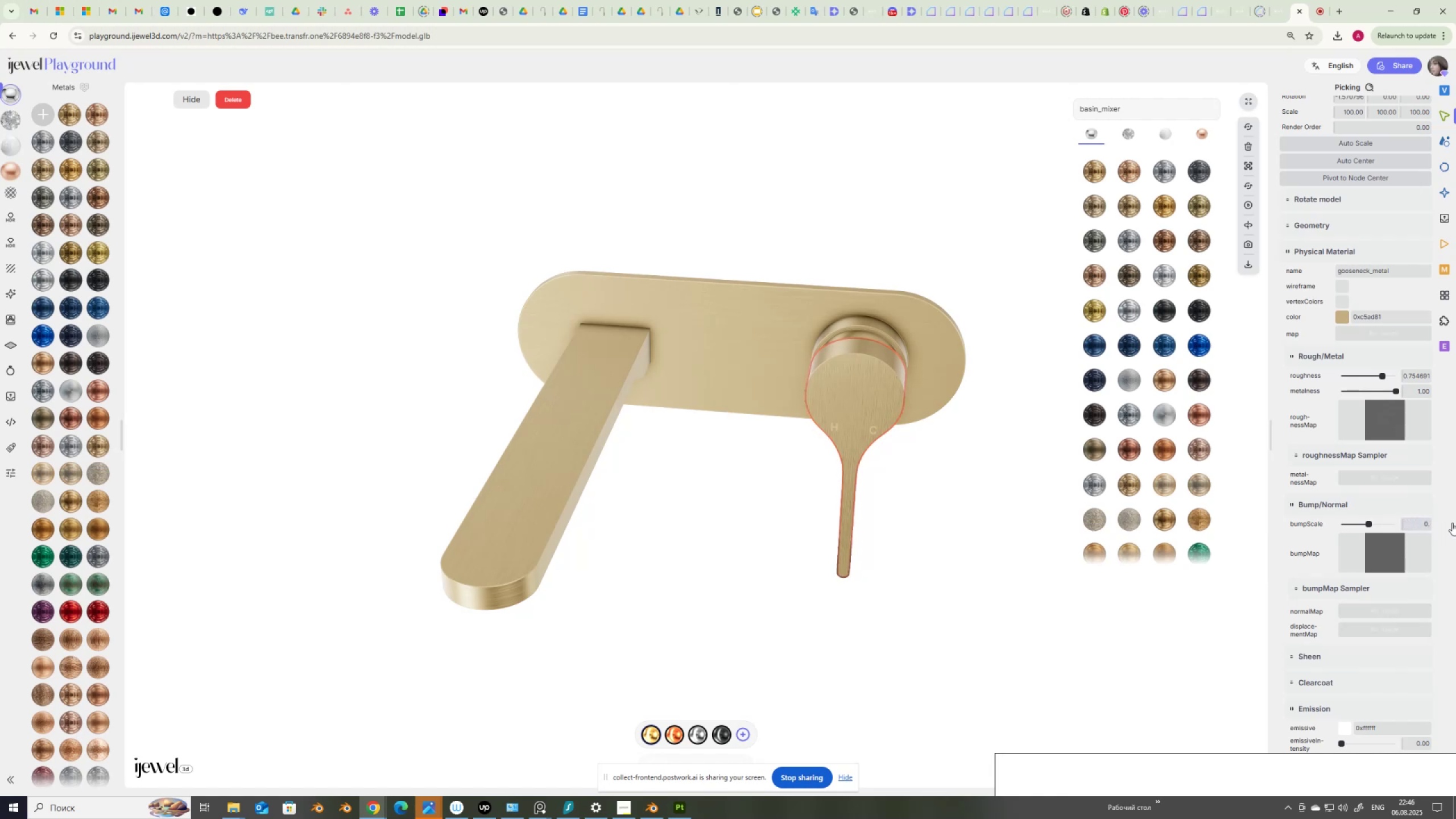 
key(Numpad5)
 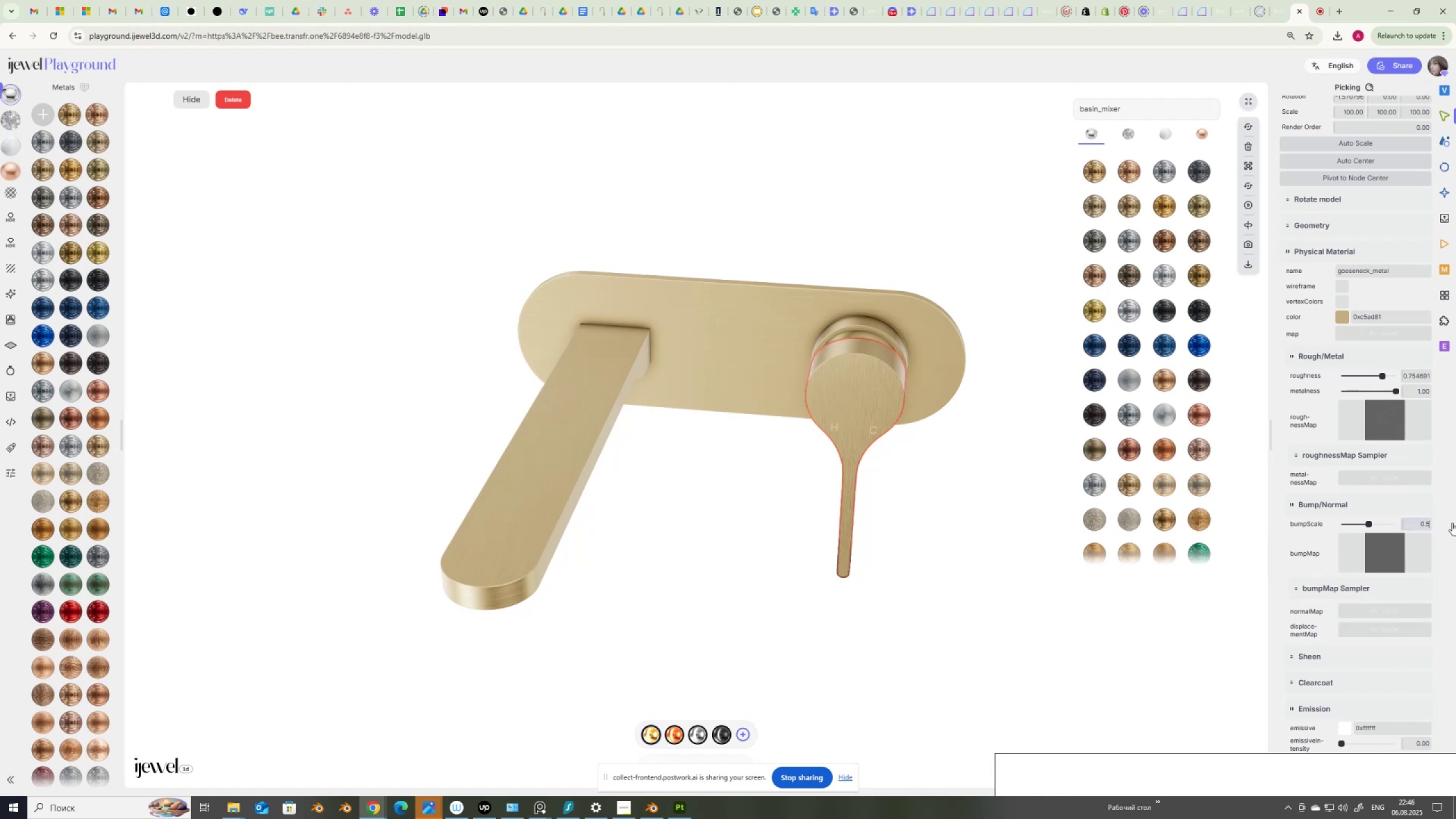 
key(NumpadEnter)
 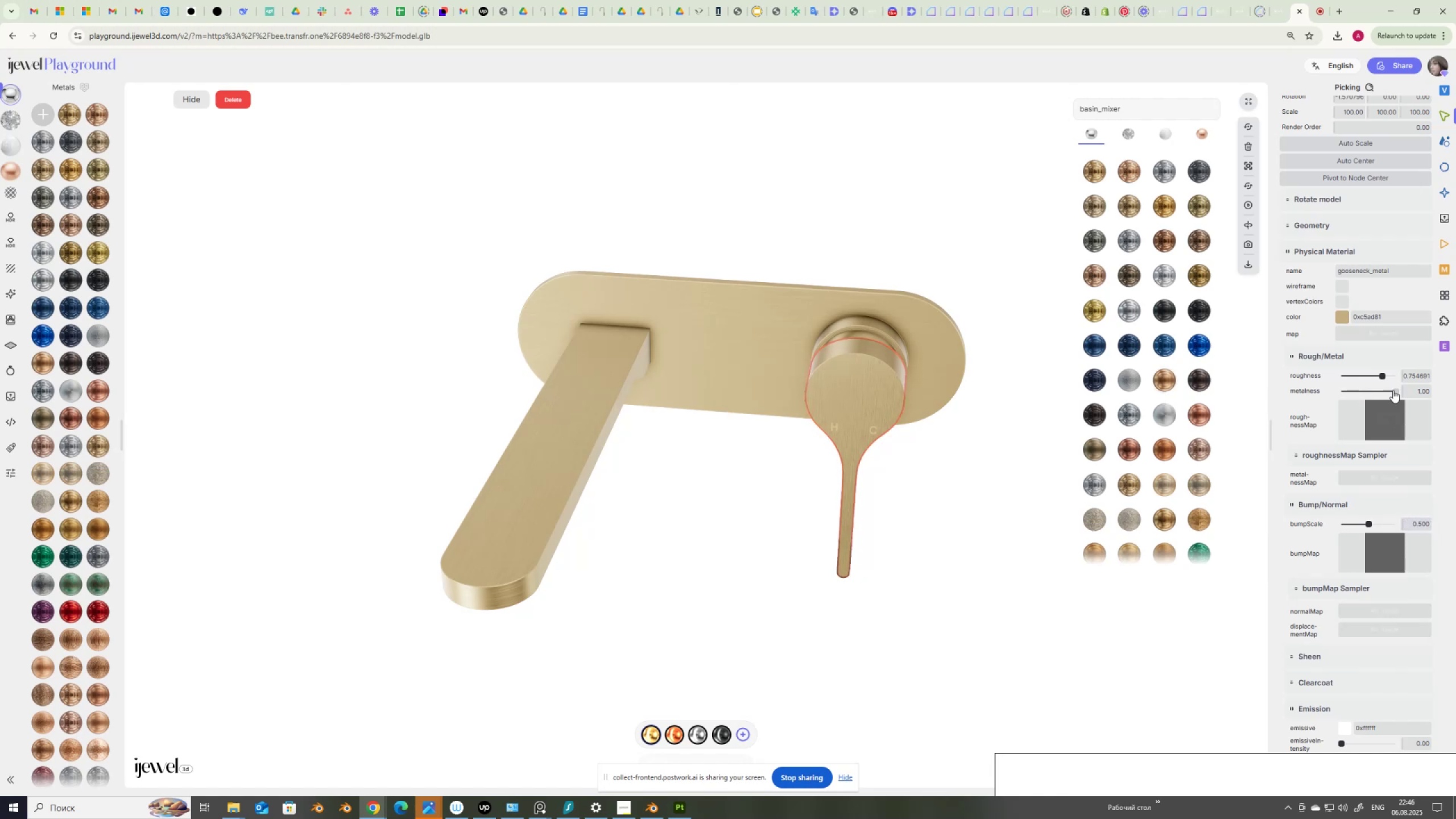 
left_click_drag(start_coordinate=[1418, 391], to_coordinate=[1455, 392])
 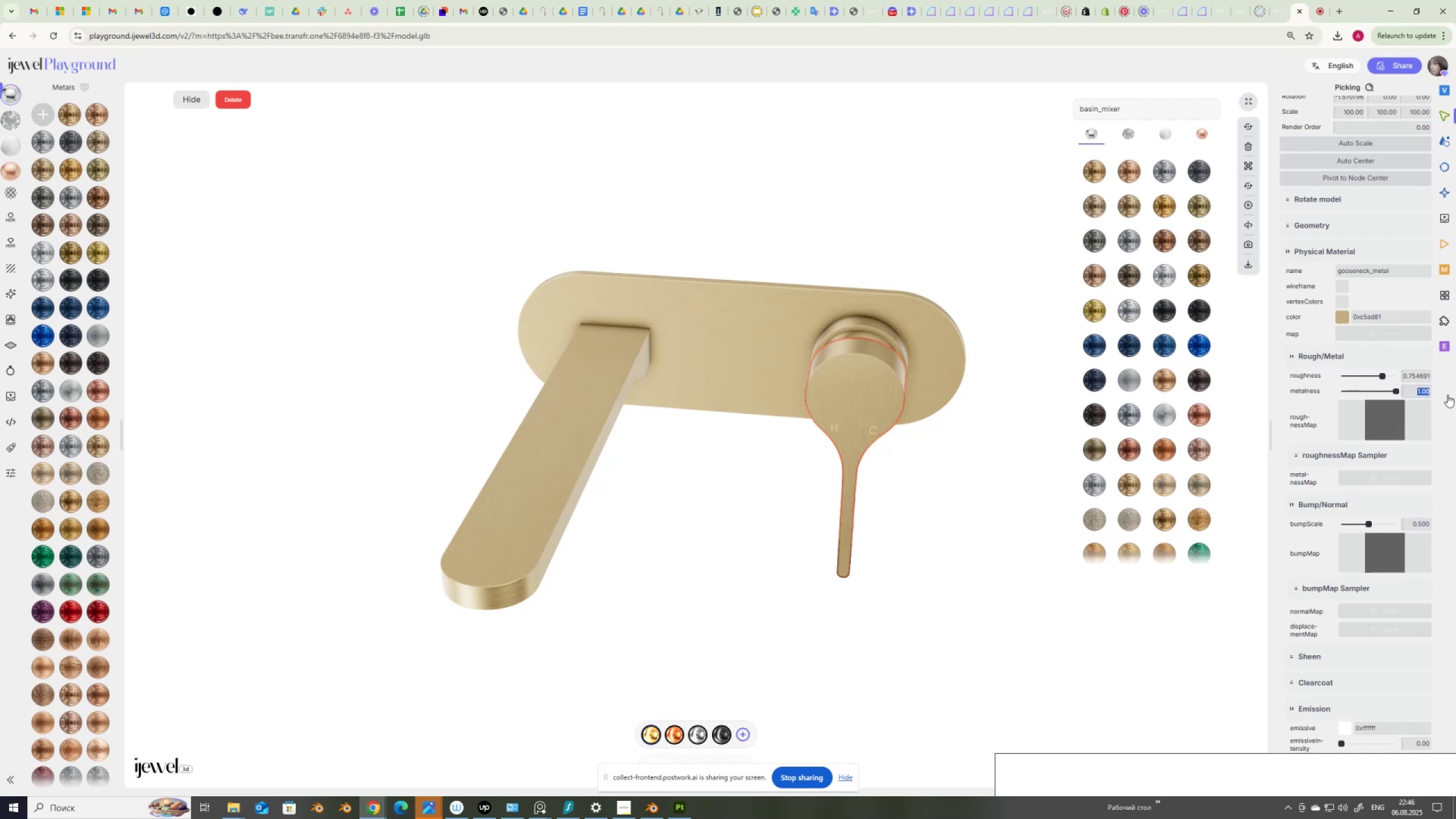 
key(Numpad0)
 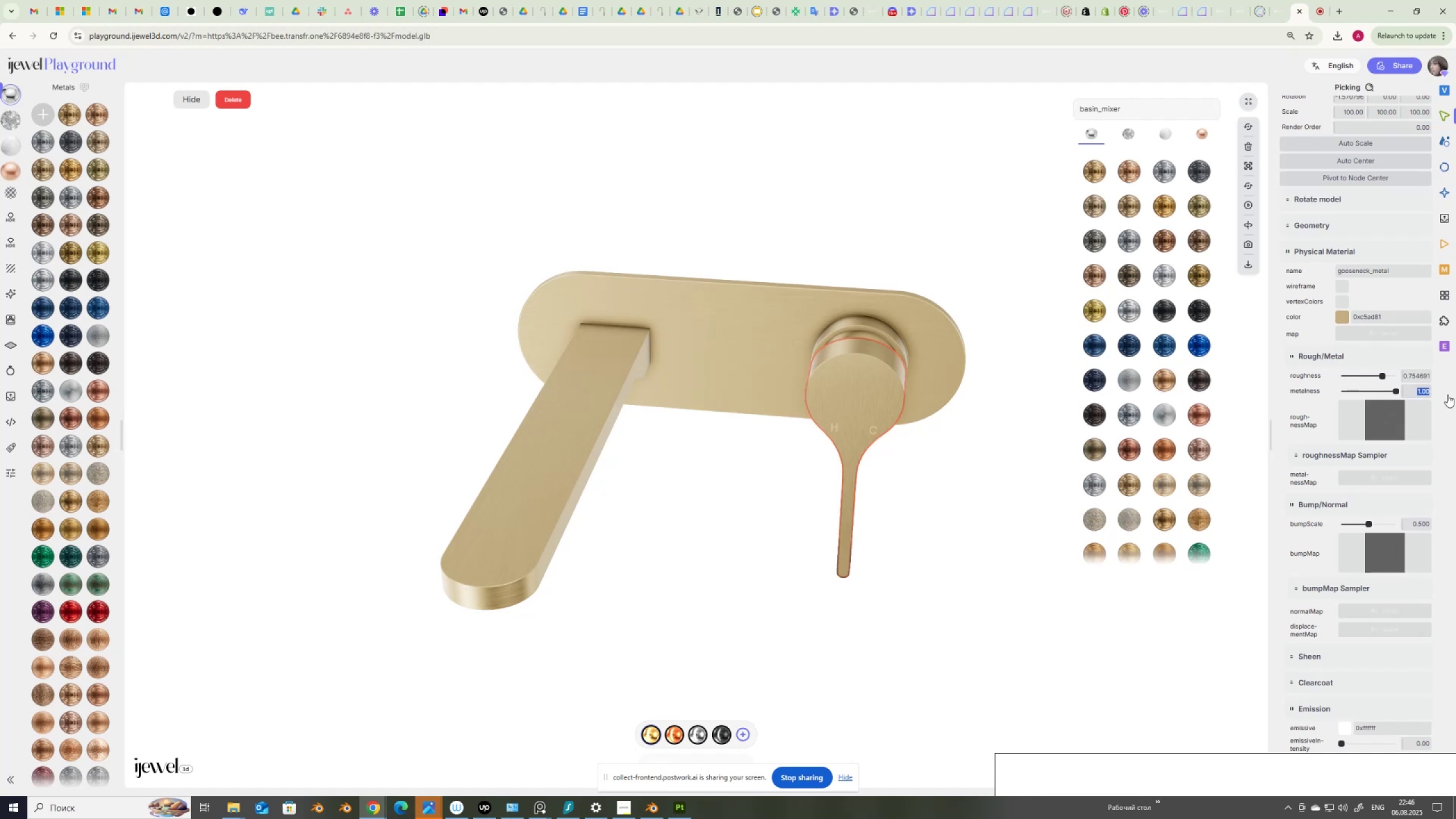 
key(NumpadDecimal)
 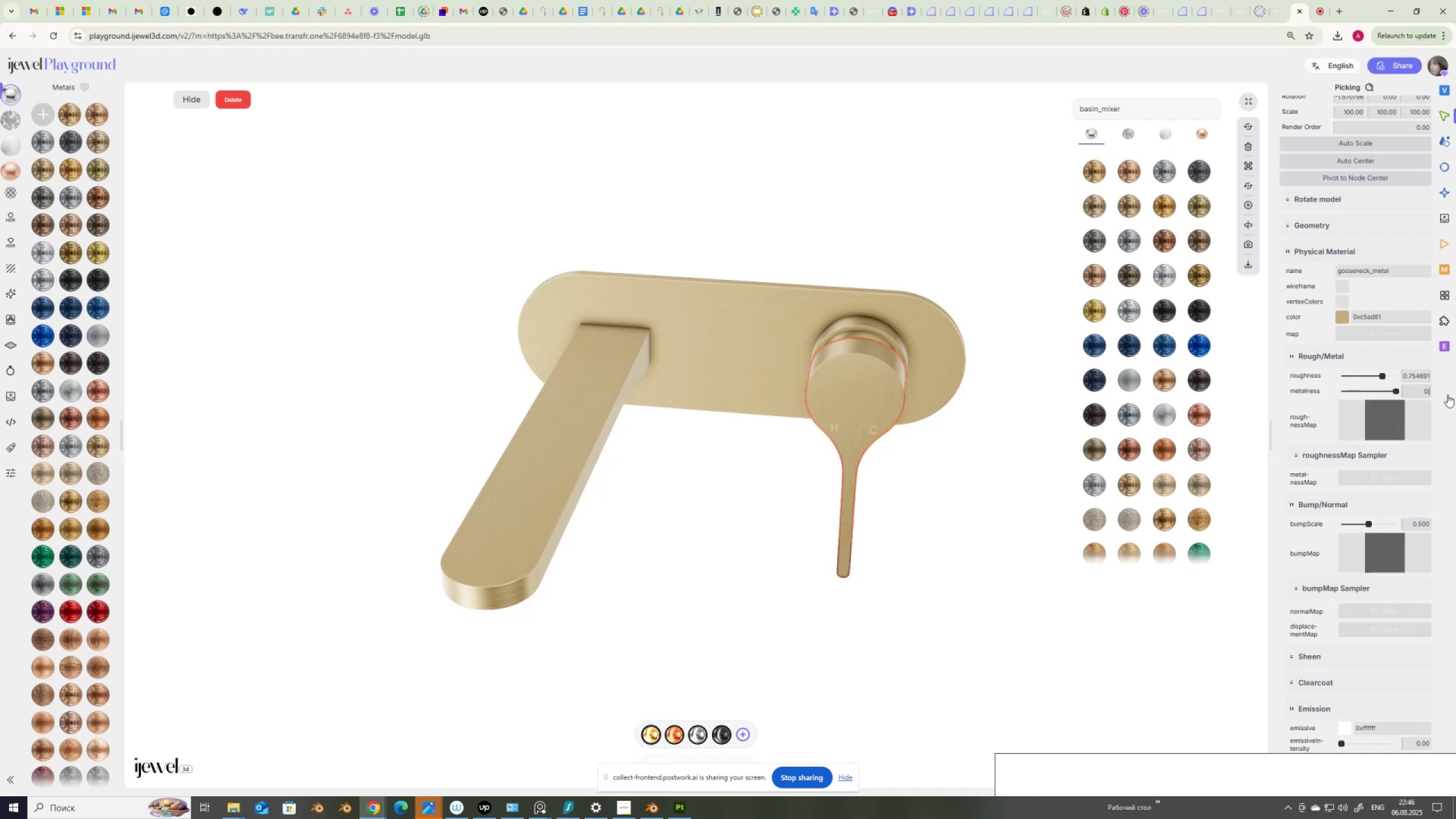 
key(Numpad5)
 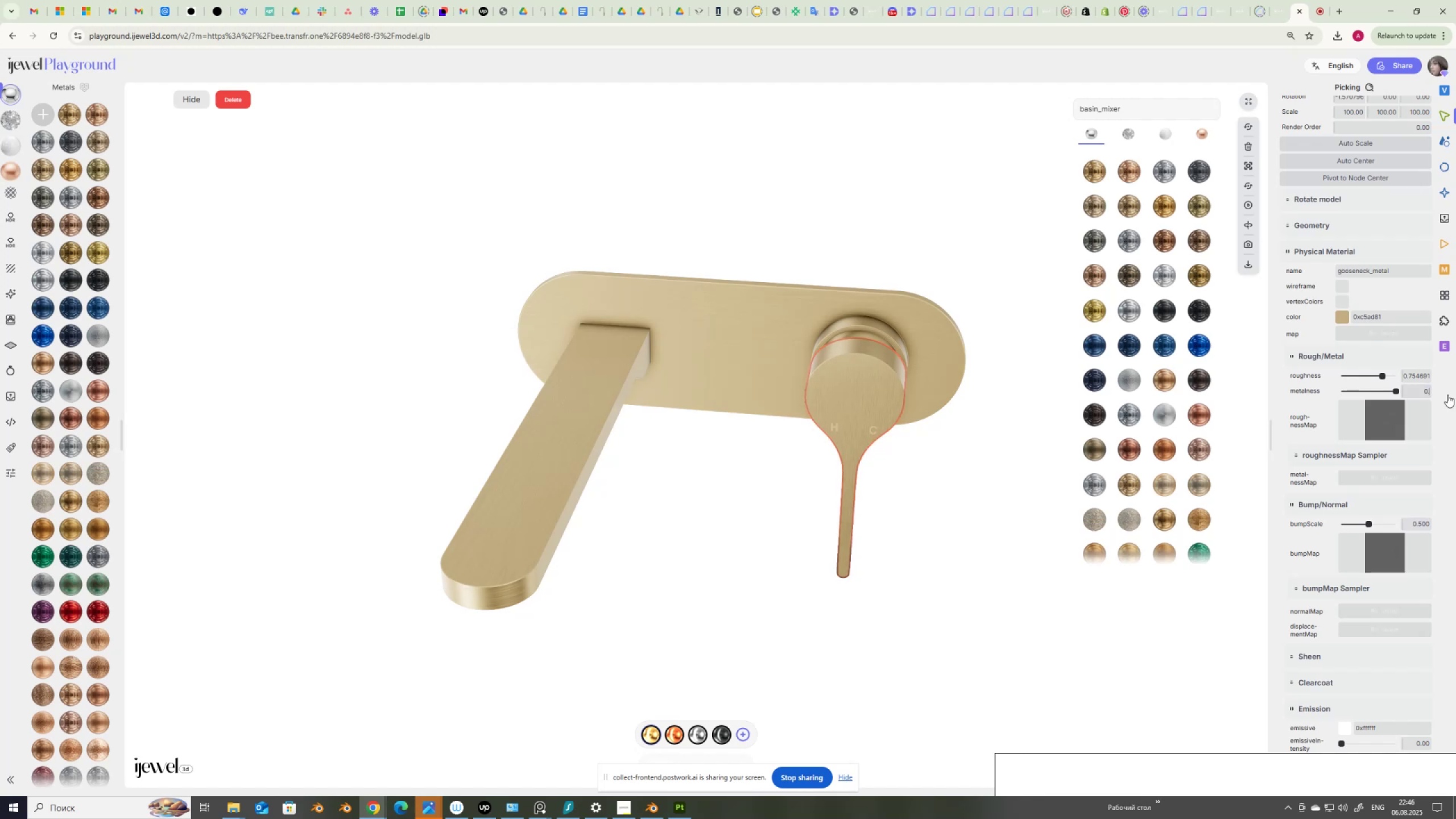 
key(NumpadEnter)
 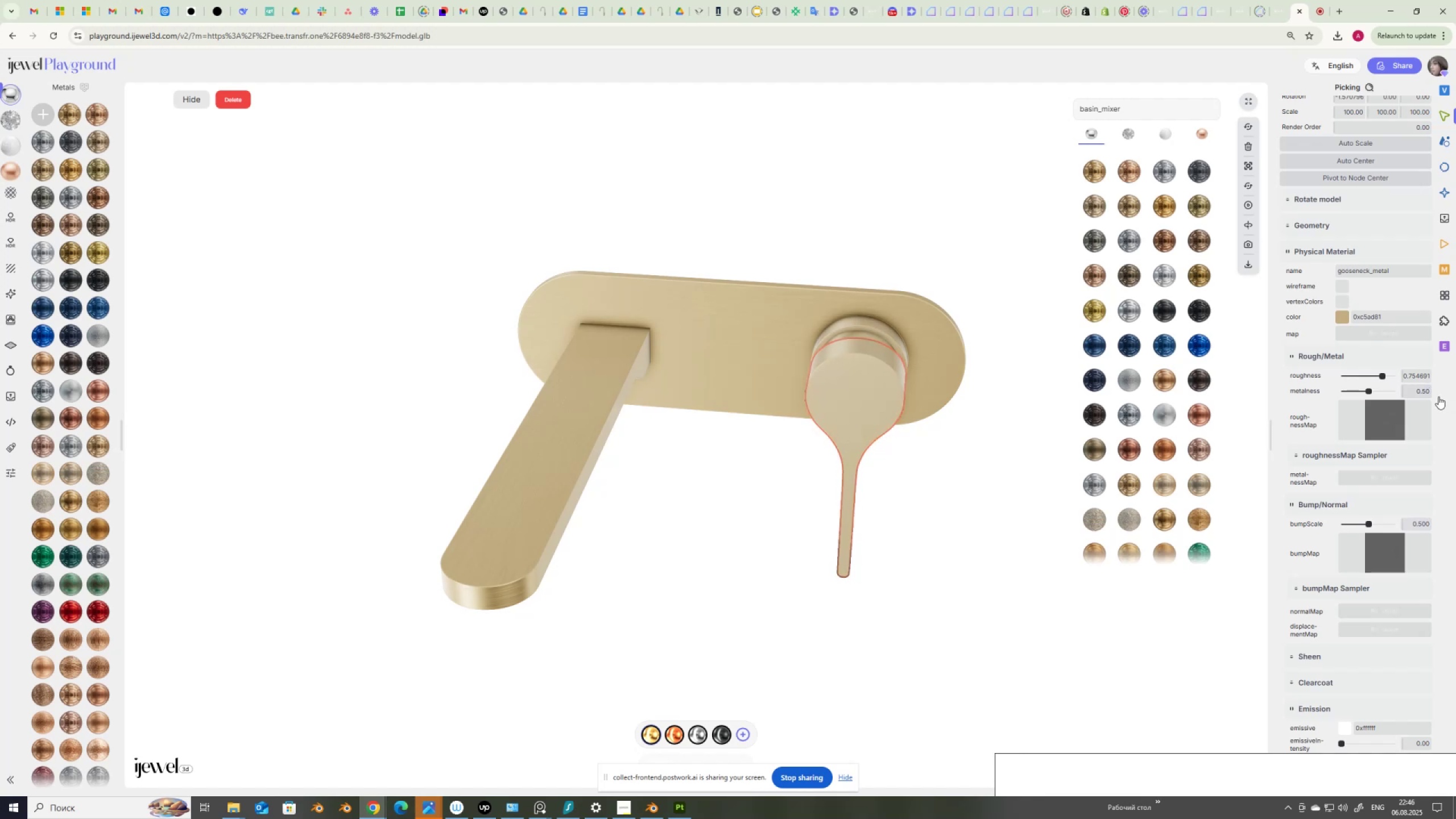 
left_click_drag(start_coordinate=[1412, 391], to_coordinate=[1449, 396])
 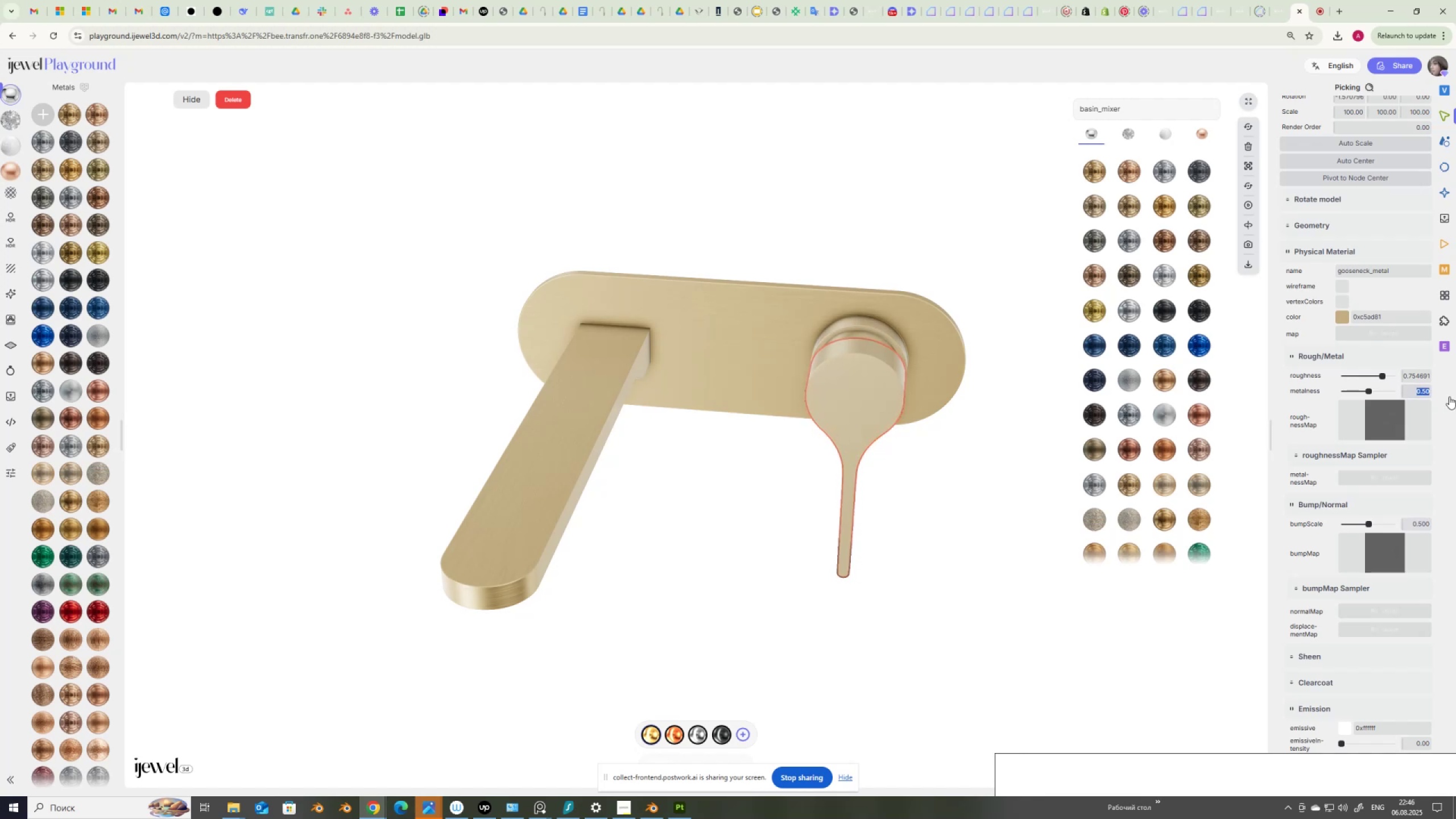 
key(Numpad1)
 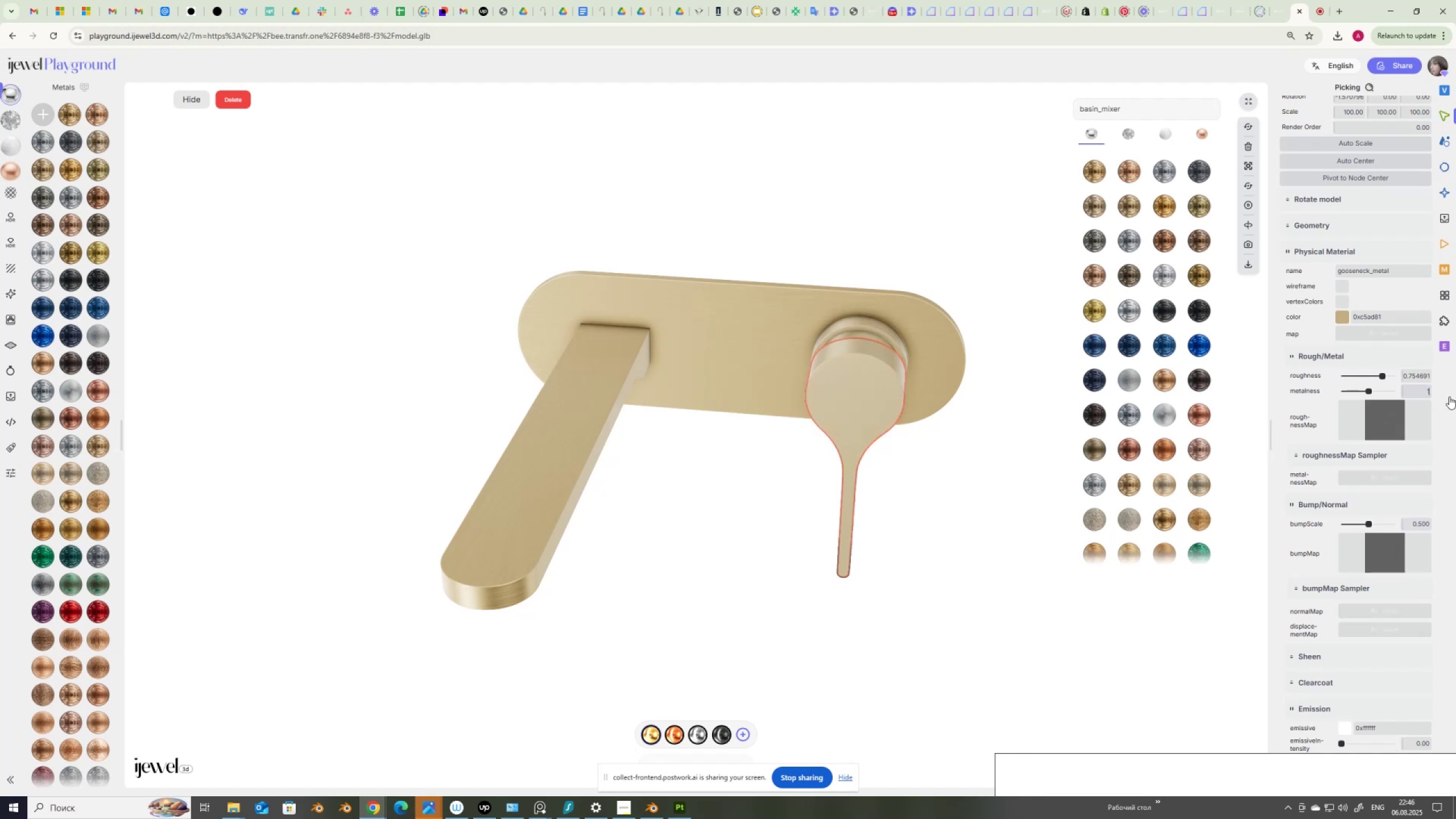 
key(NumpadEnter)
 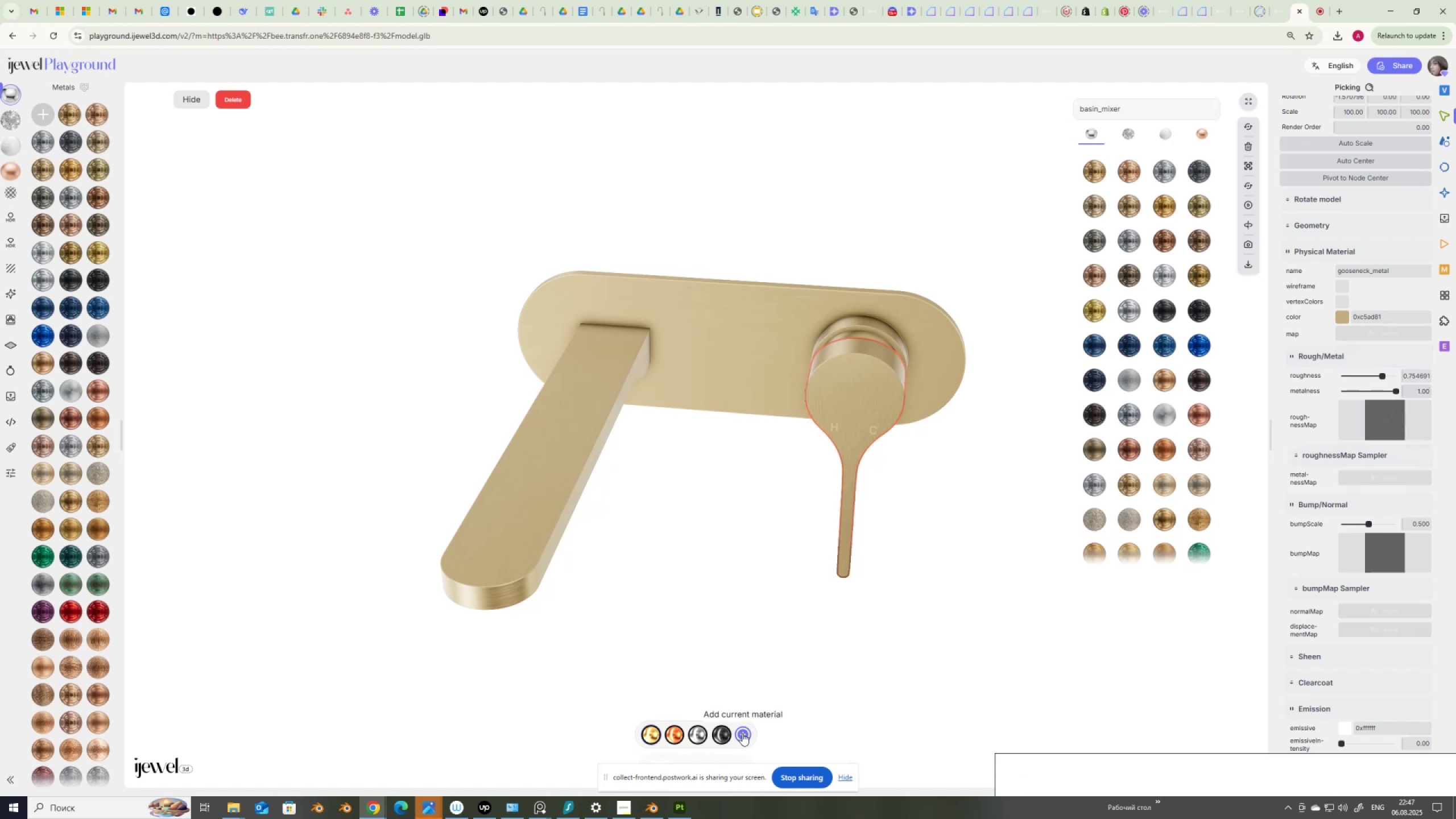 
wait(15.18)
 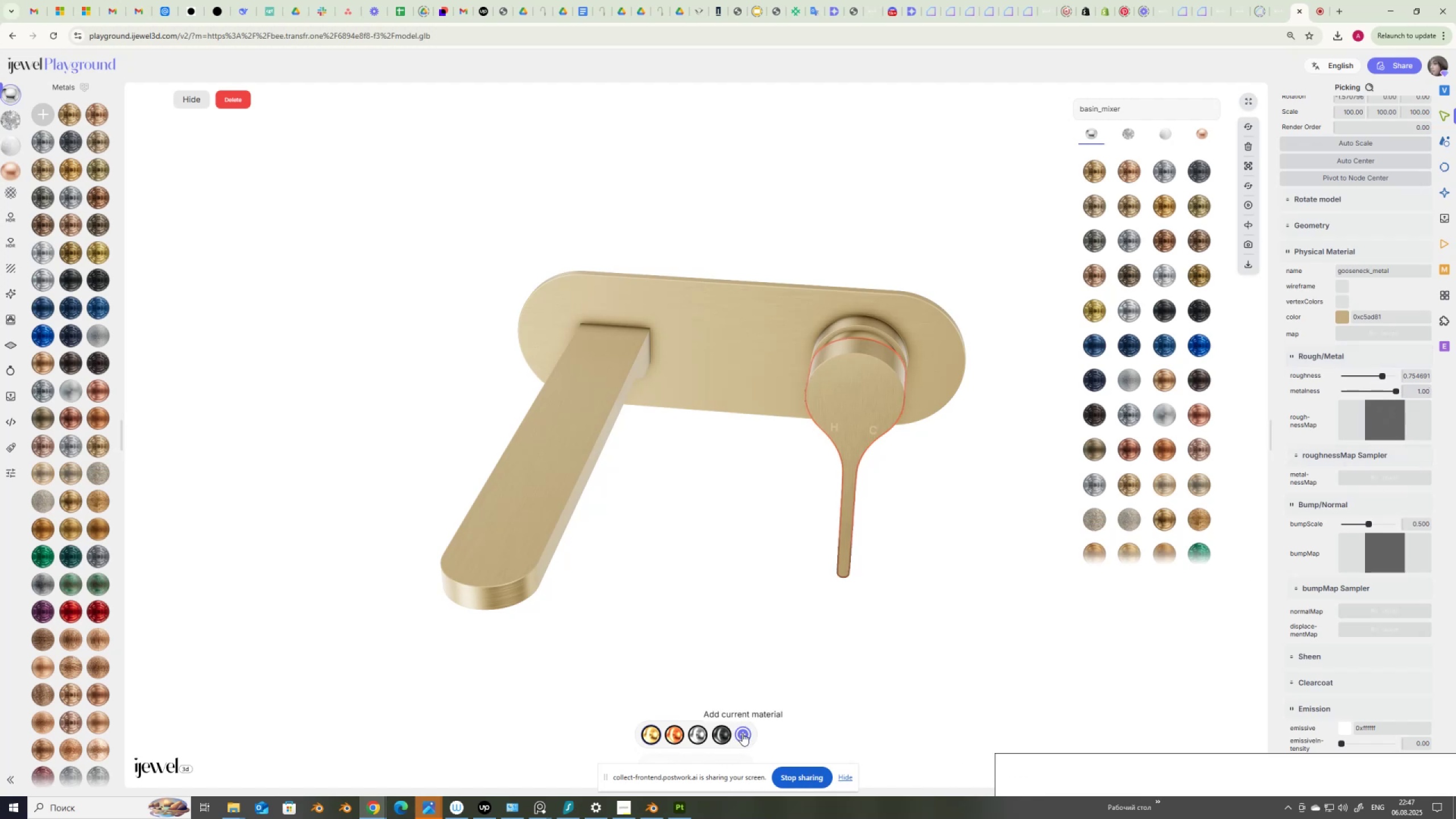 
left_click([742, 733])
 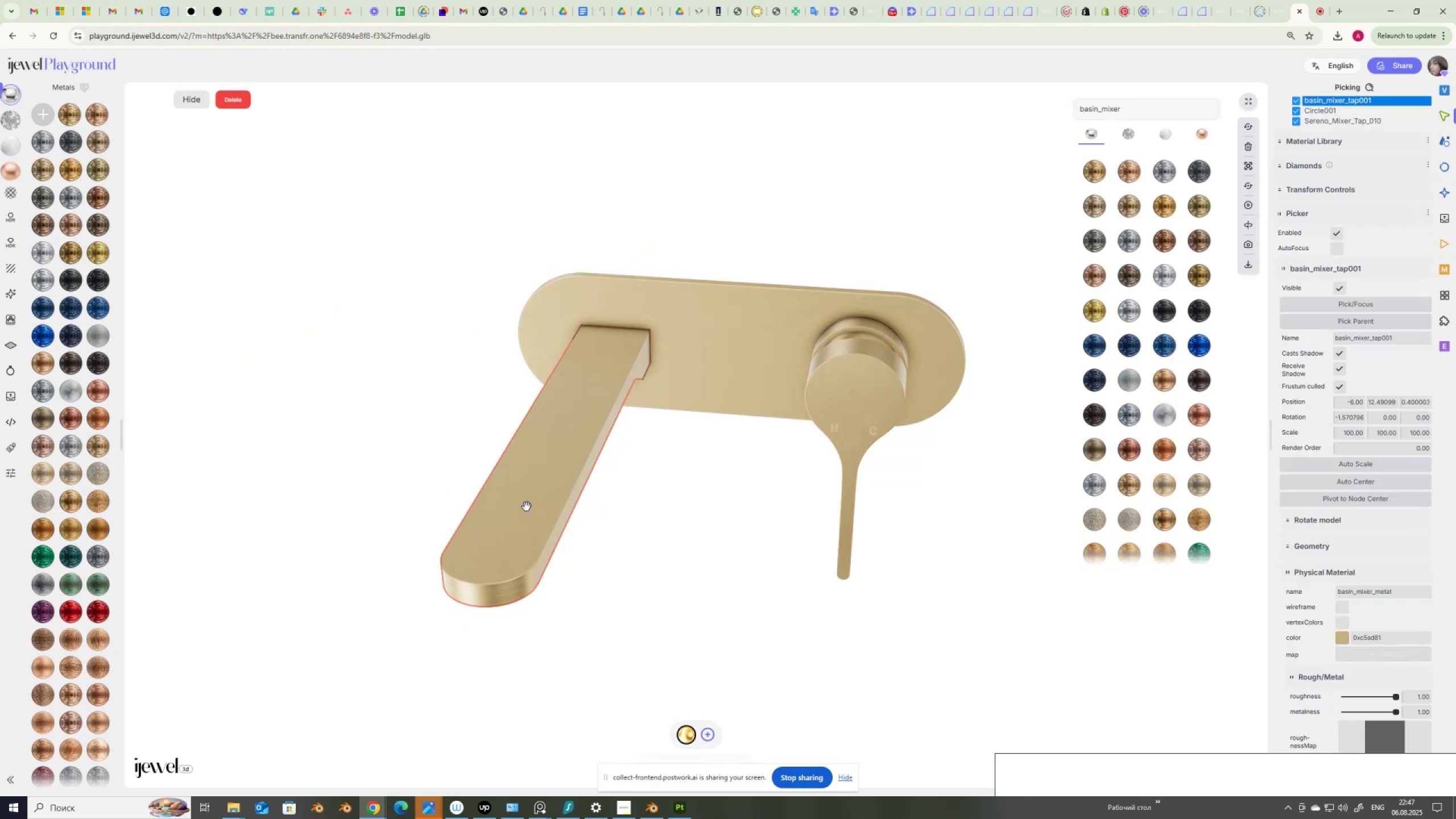 
wait(7.75)
 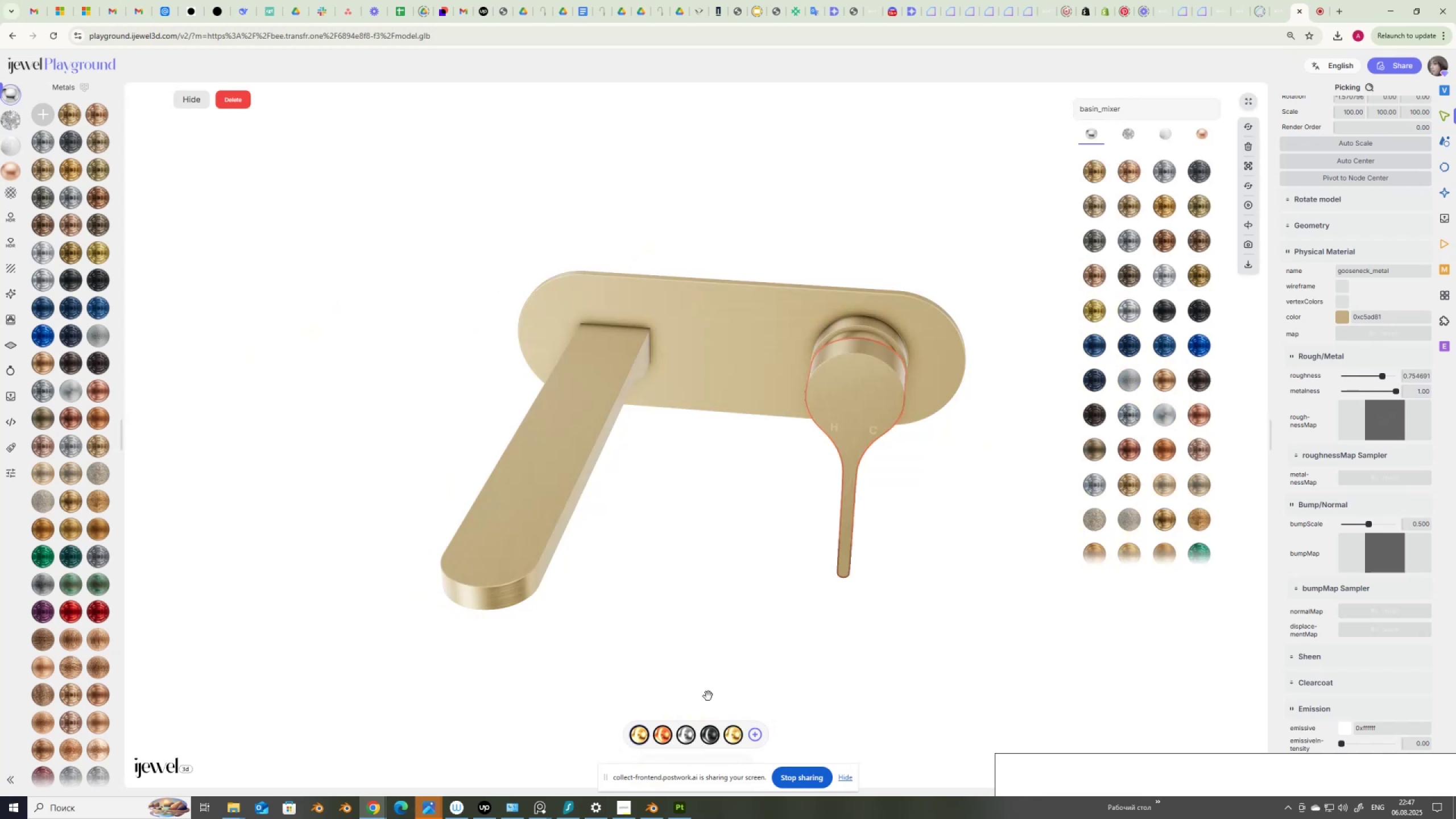 
scroll: coordinate [1414, 661], scroll_direction: down, amount: 6.0
 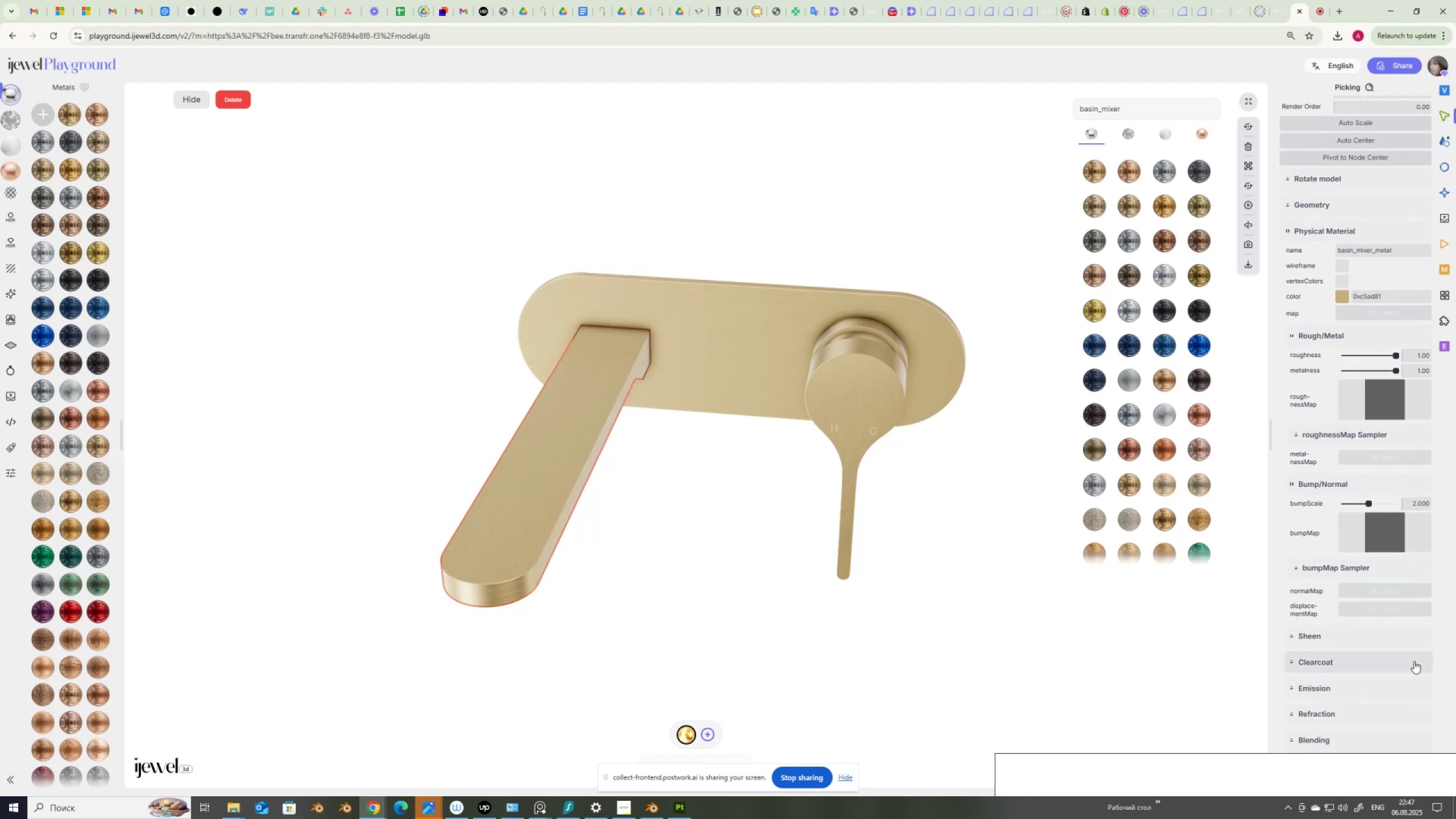 
scroll: coordinate [539, 644], scroll_direction: up, amount: 7.0
 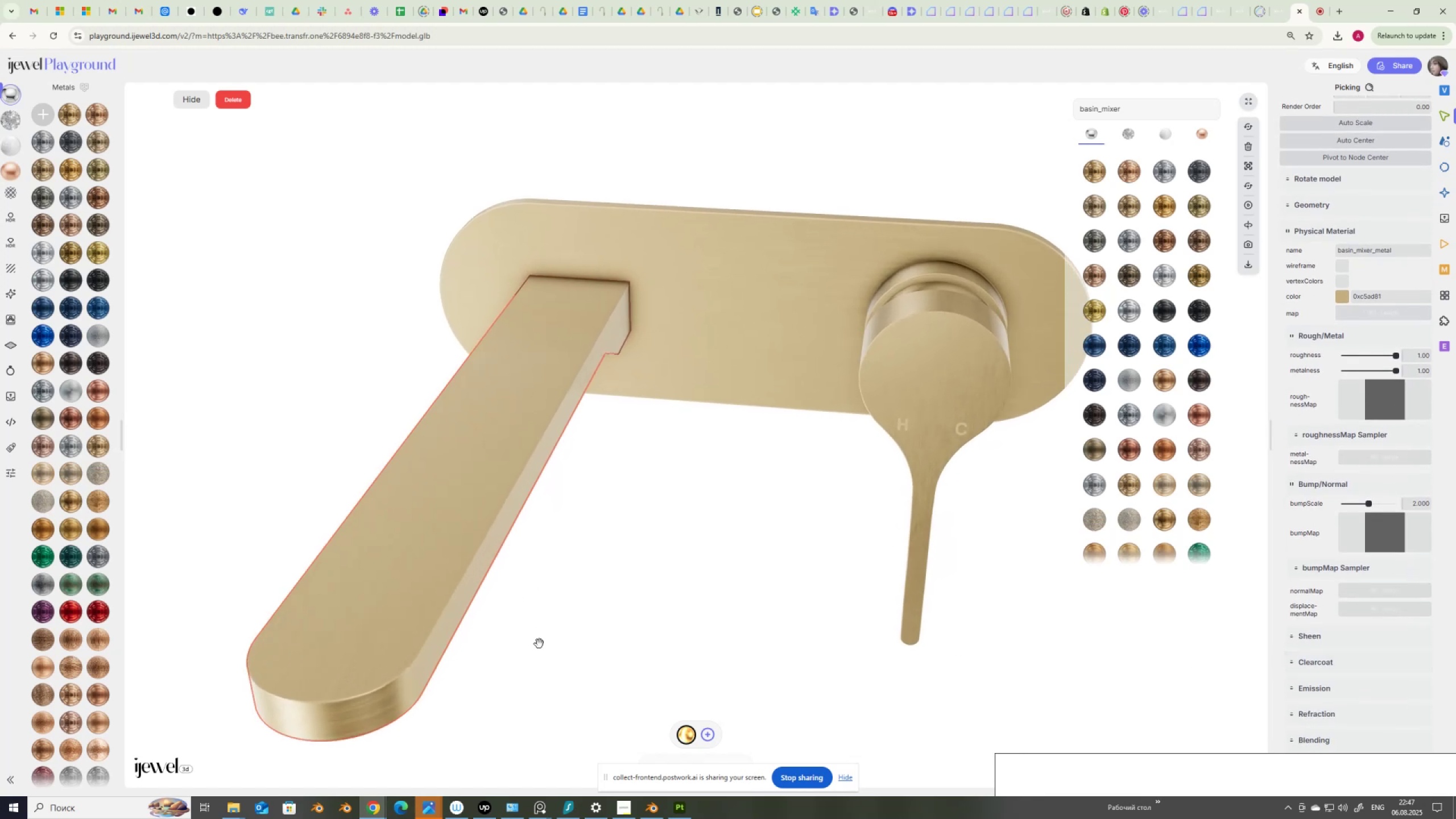 
left_click_drag(start_coordinate=[541, 642], to_coordinate=[555, 624])
 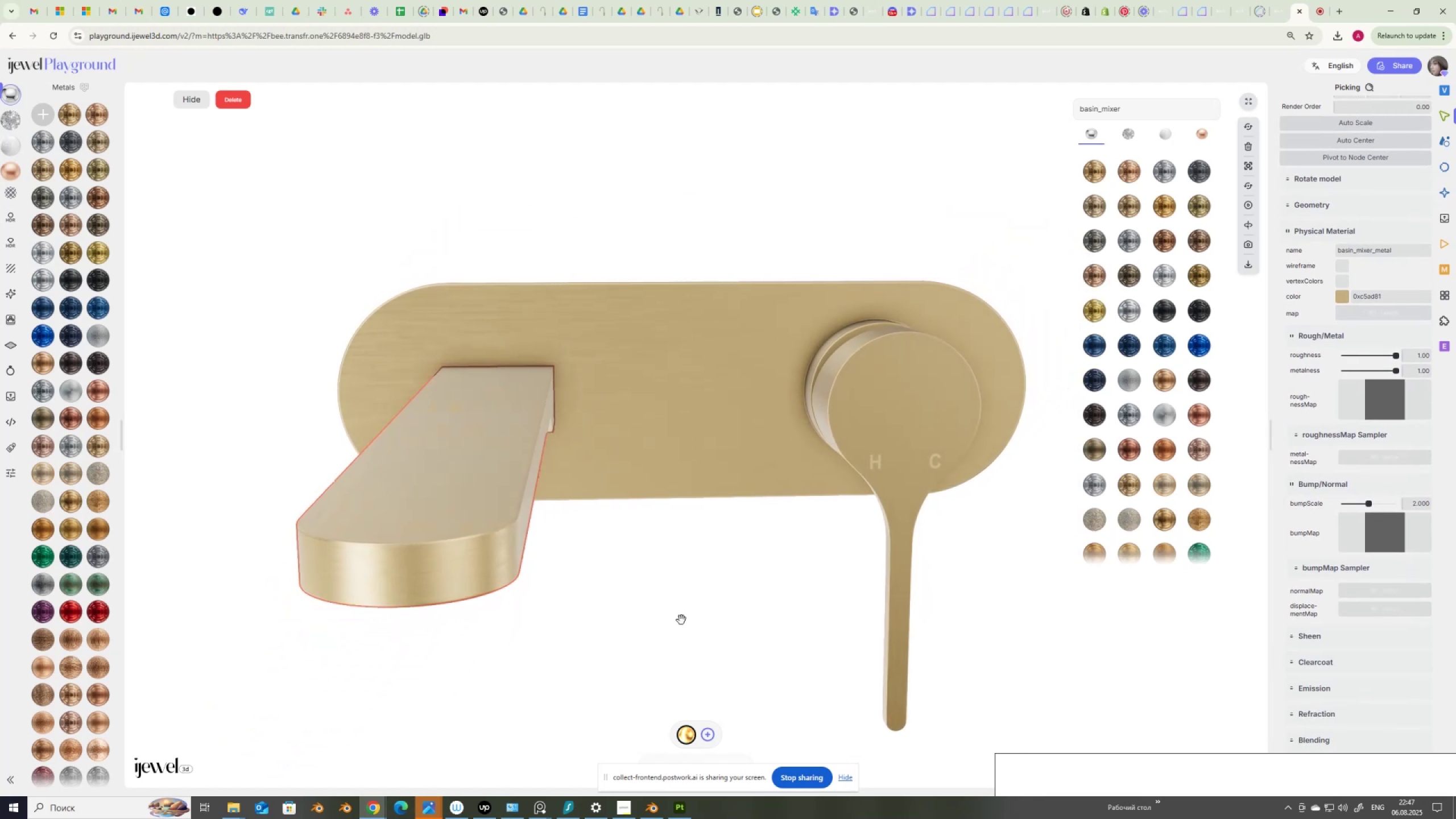 
left_click_drag(start_coordinate=[658, 635], to_coordinate=[686, 630])
 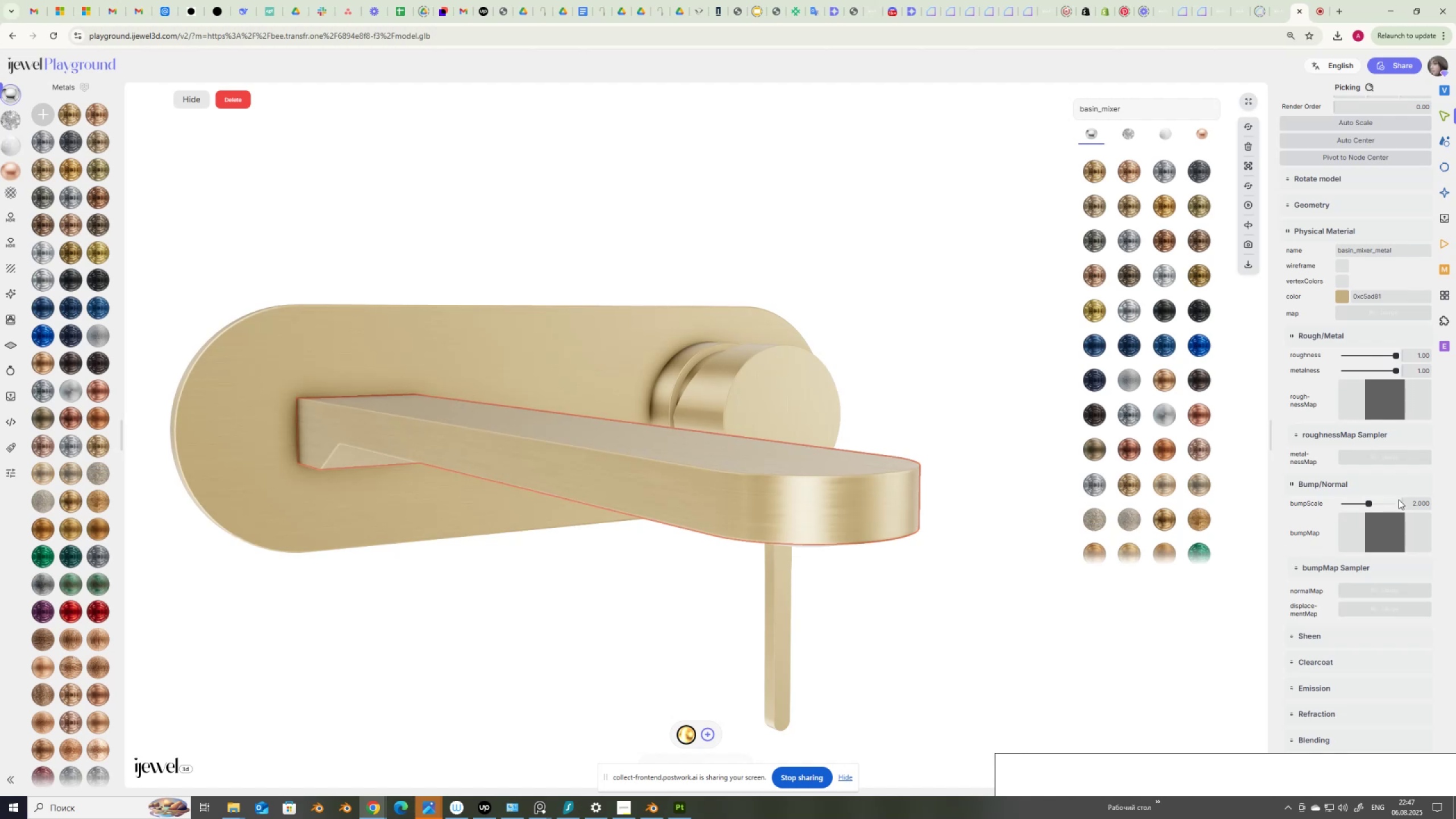 
left_click_drag(start_coordinate=[1409, 502], to_coordinate=[1455, 510])
 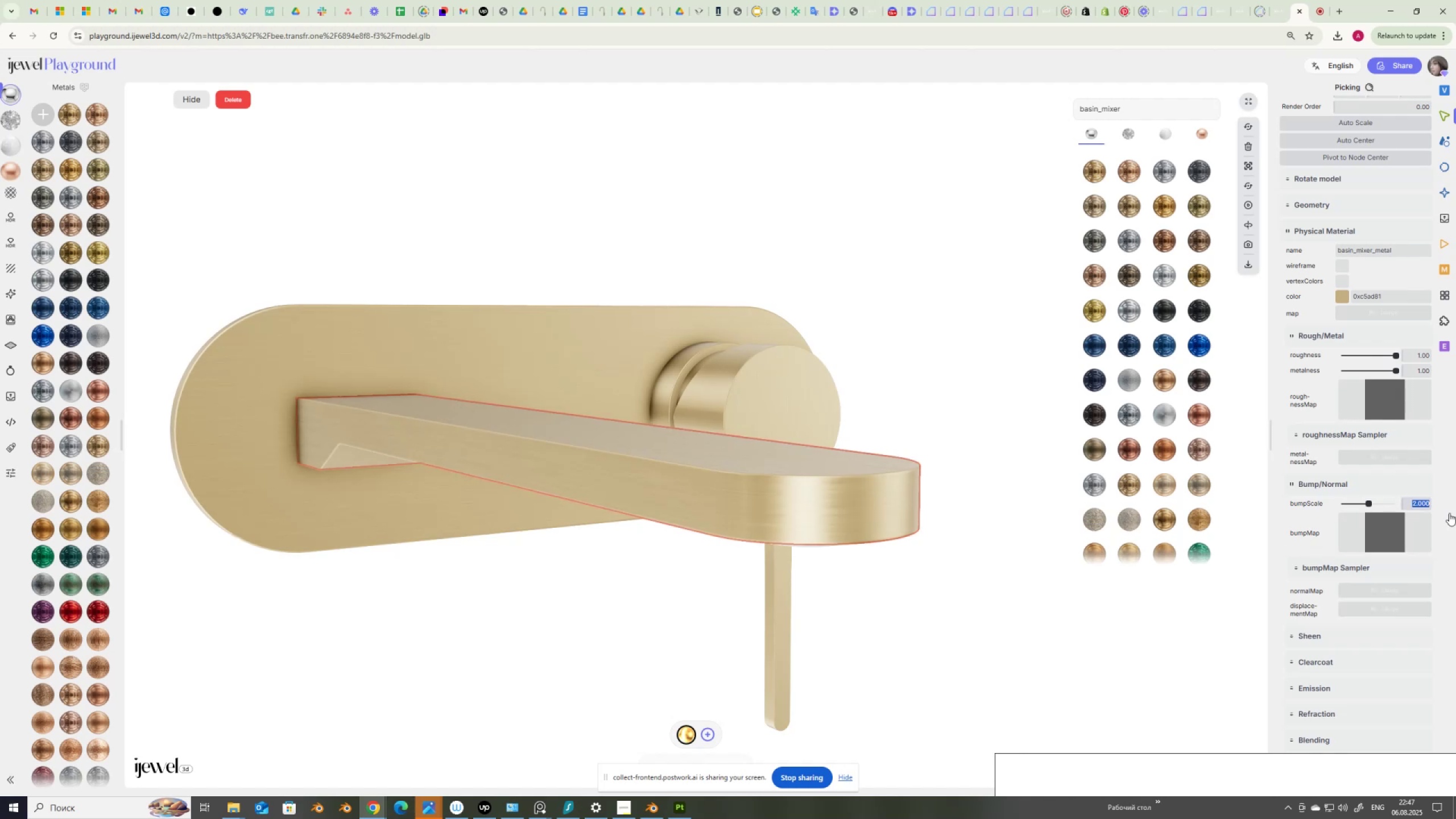 
key(Numpad1)
 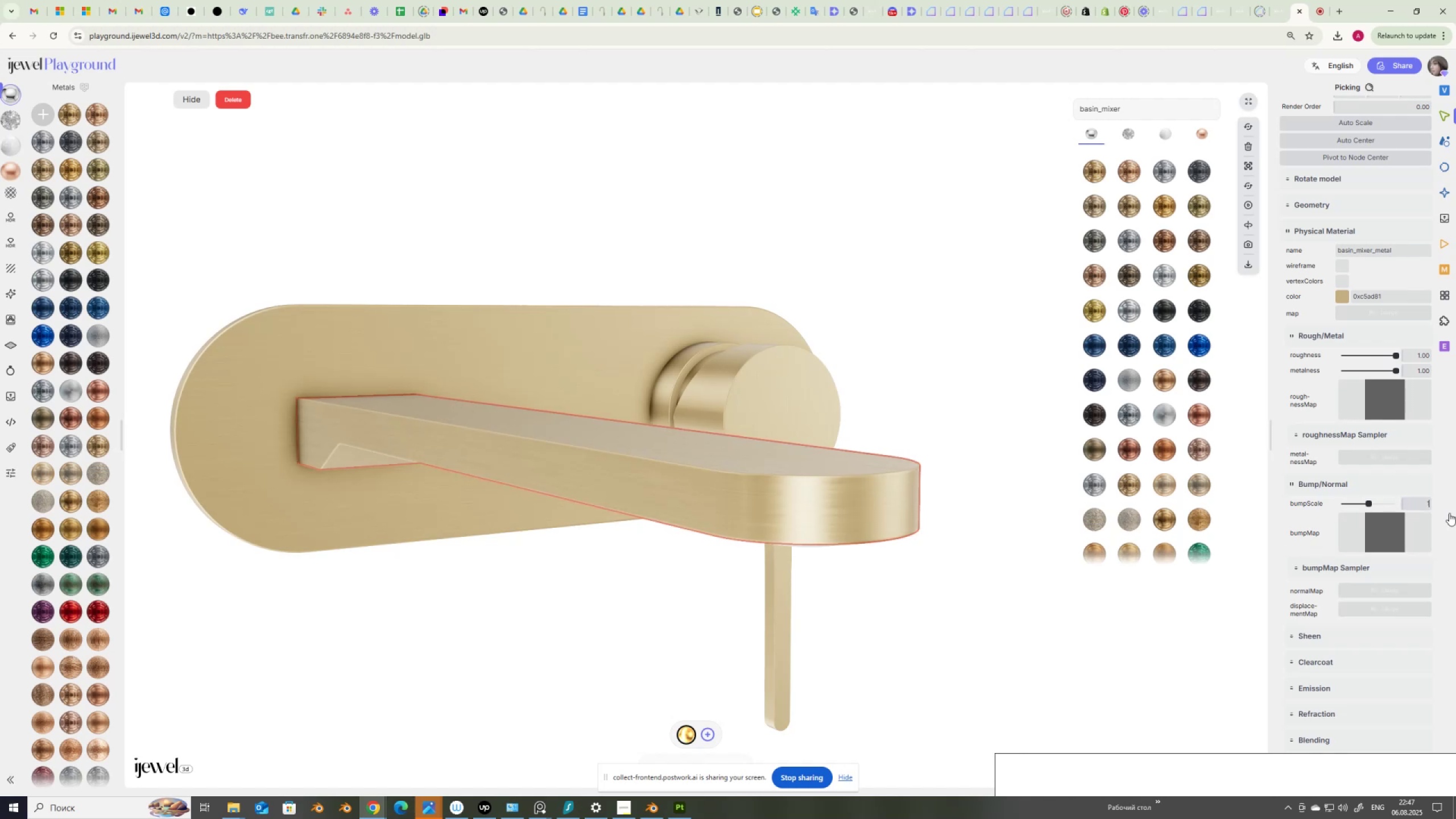 
key(NumpadEnter)
 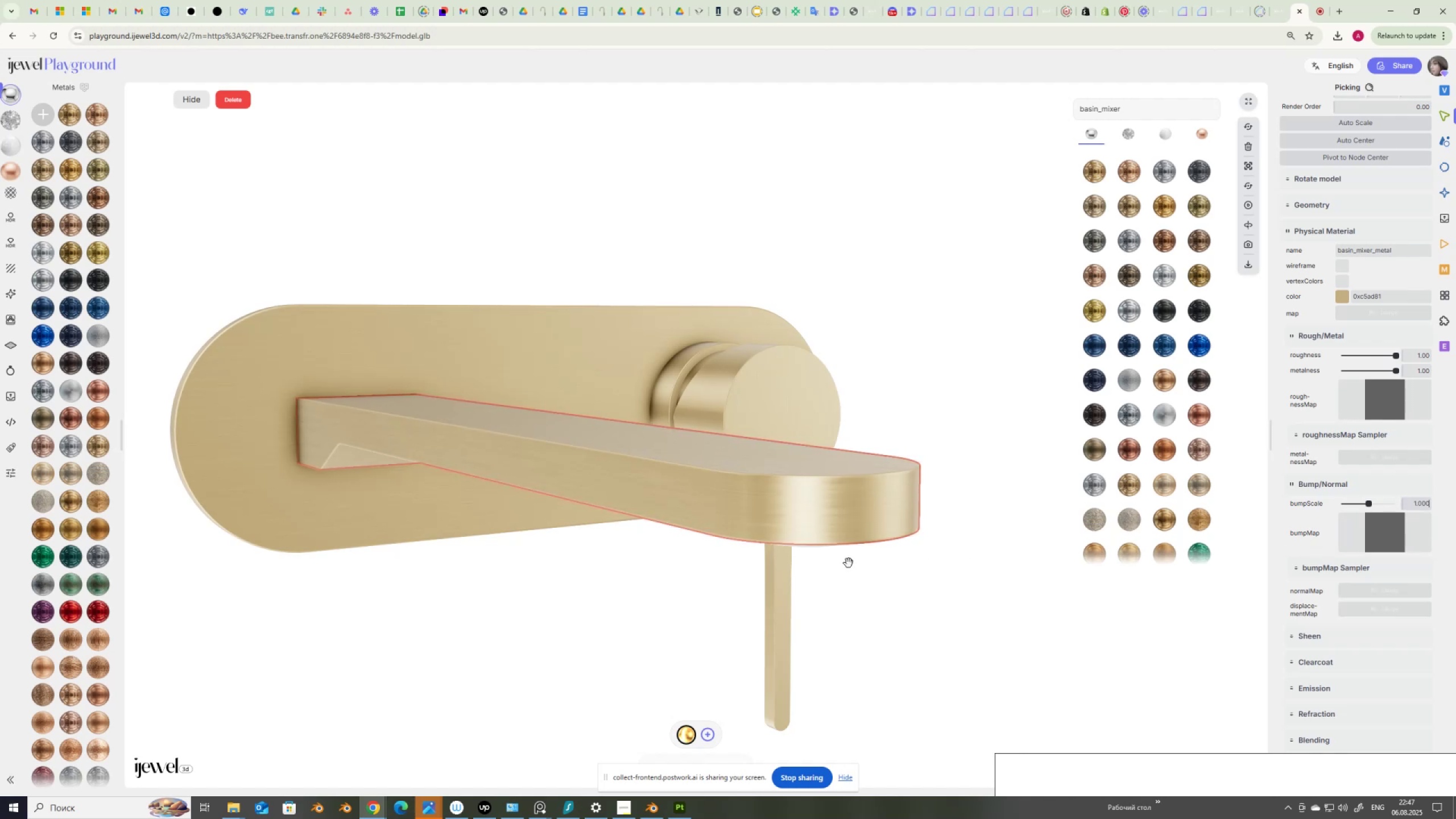 
wait(7.67)
 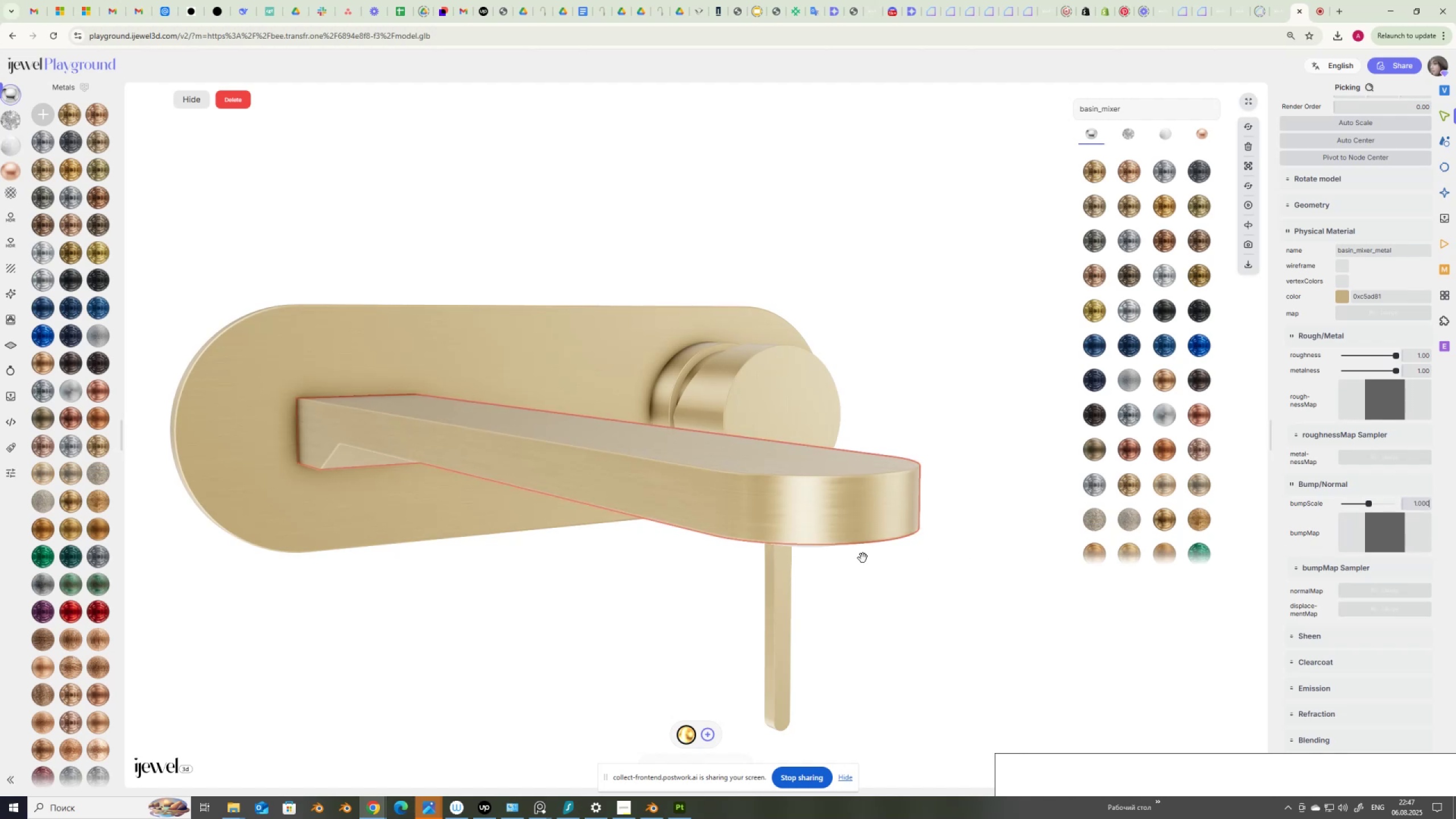 
left_click_drag(start_coordinate=[722, 576], to_coordinate=[804, 580])
 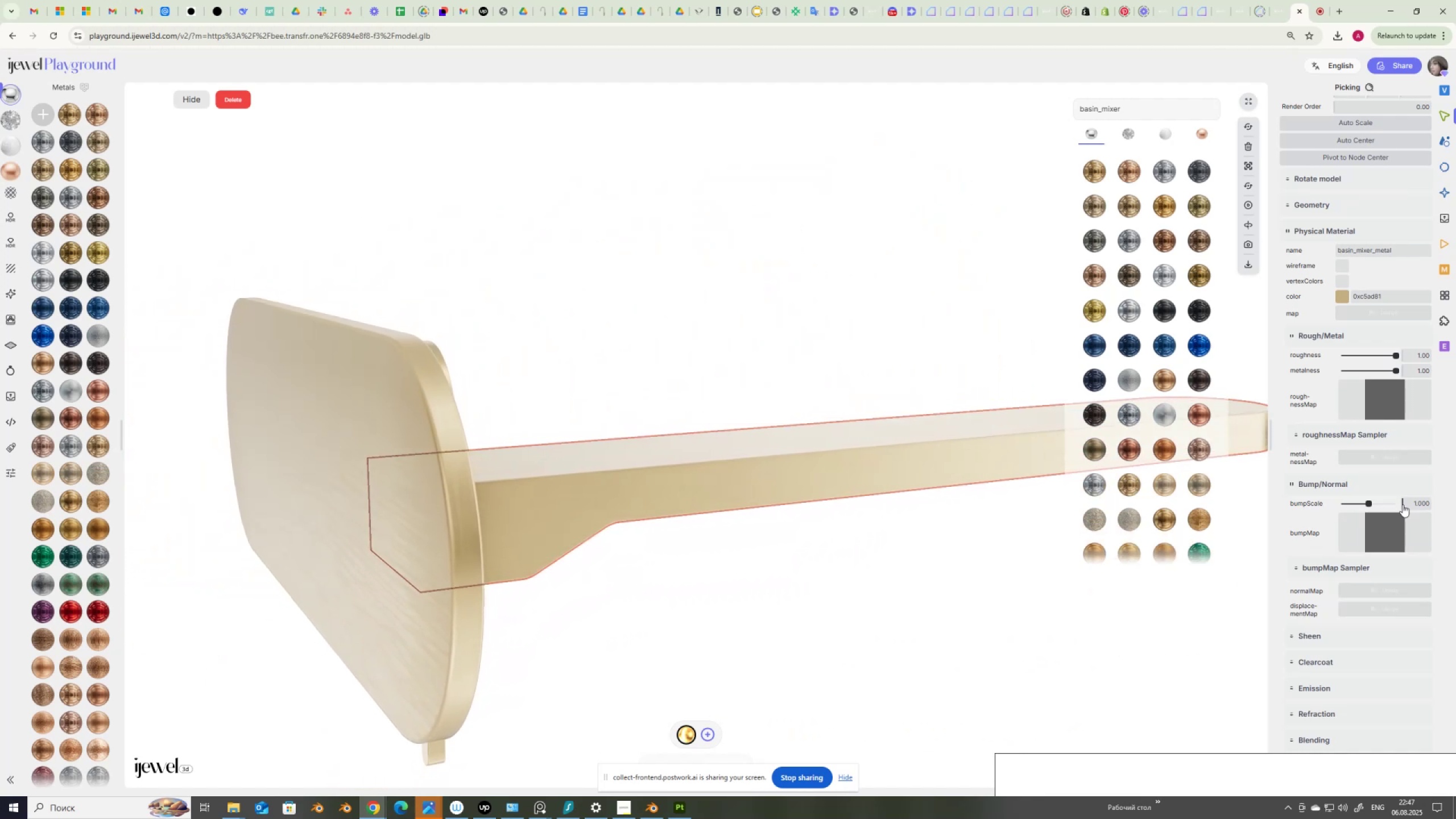 
left_click_drag(start_coordinate=[1409, 502], to_coordinate=[1455, 501])
 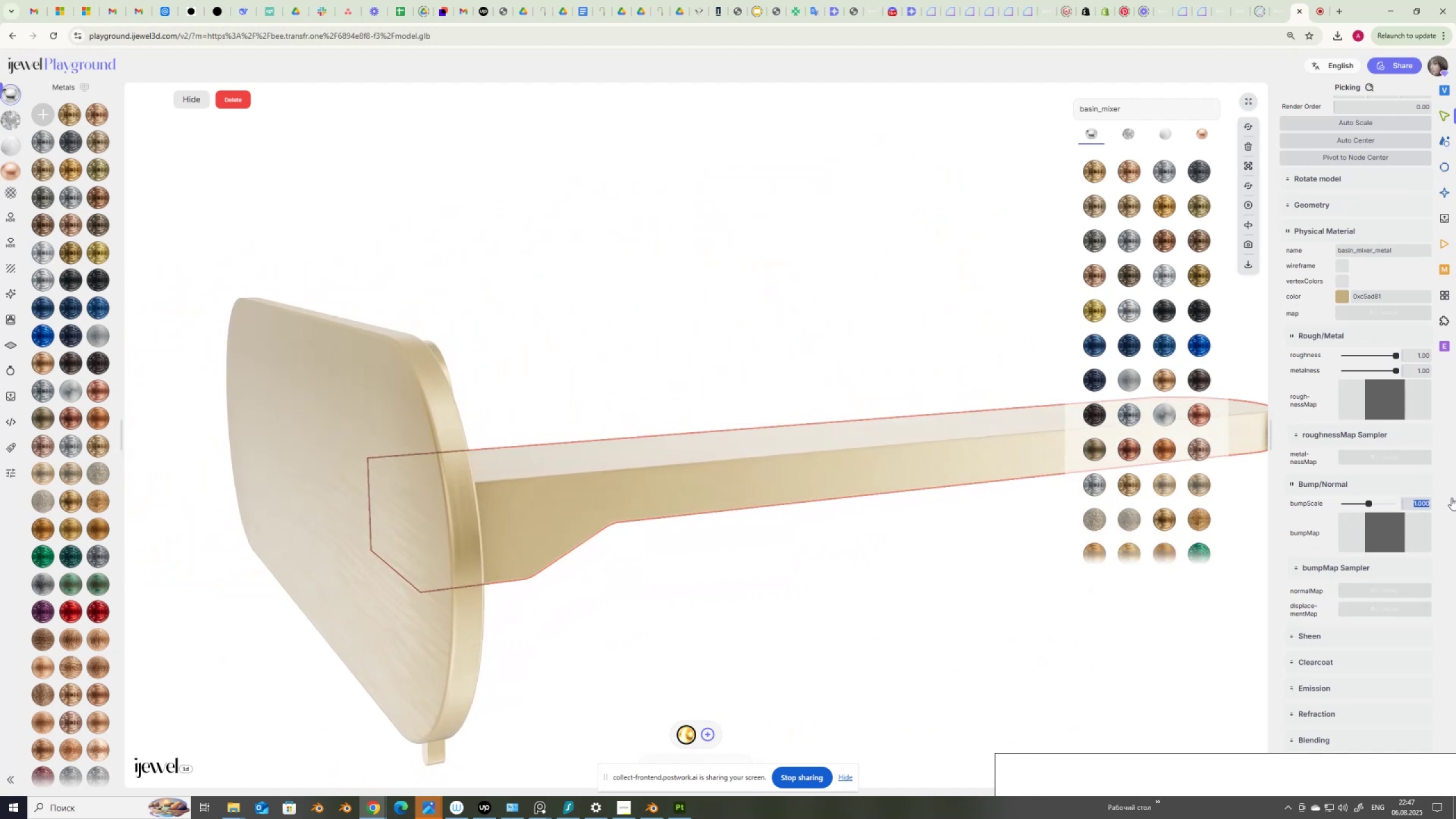 
key(Numpad0)
 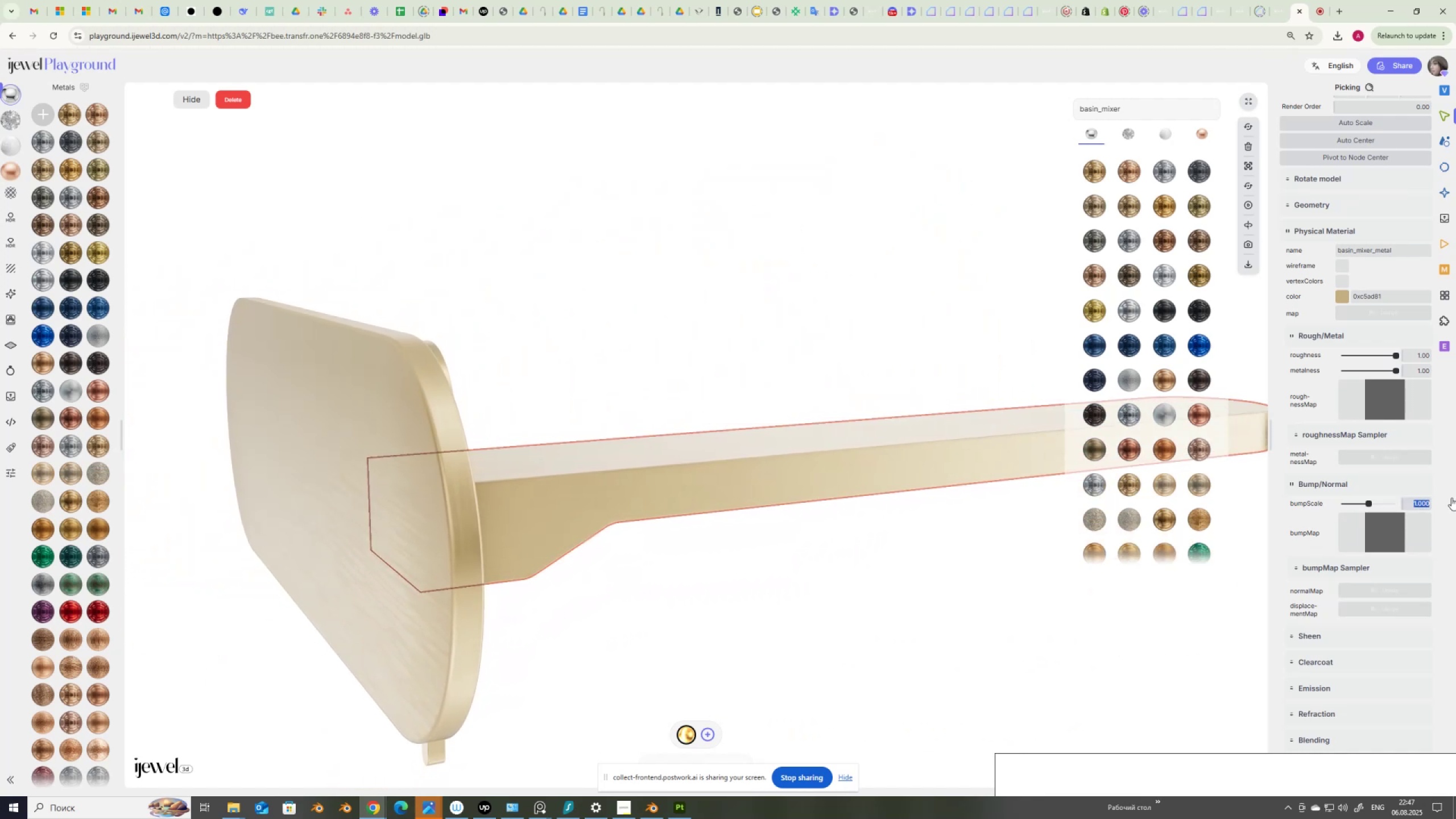 
key(NumpadEnter)
 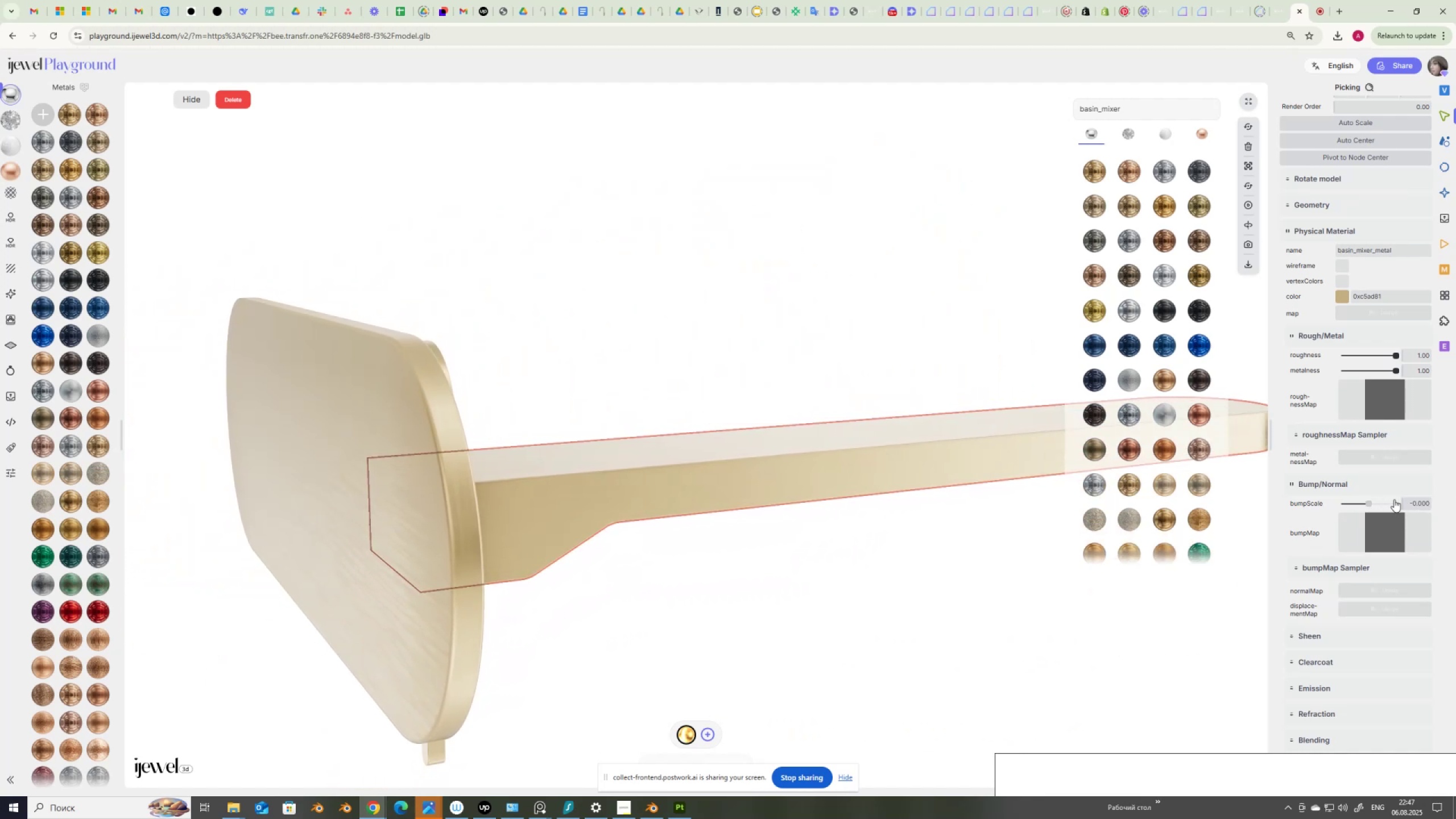 
left_click_drag(start_coordinate=[1405, 500], to_coordinate=[1454, 506])
 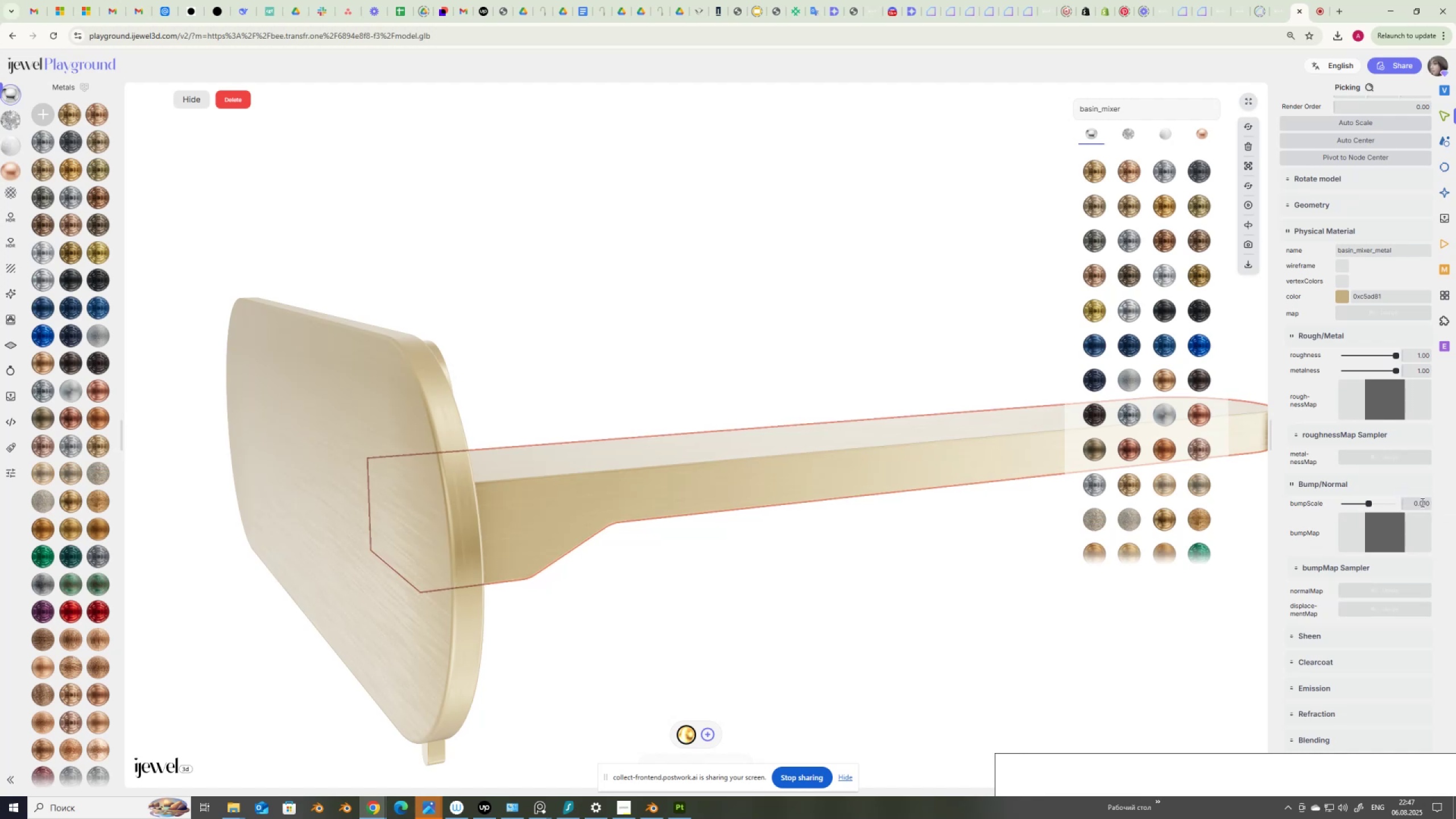 
double_click([1421, 502])
 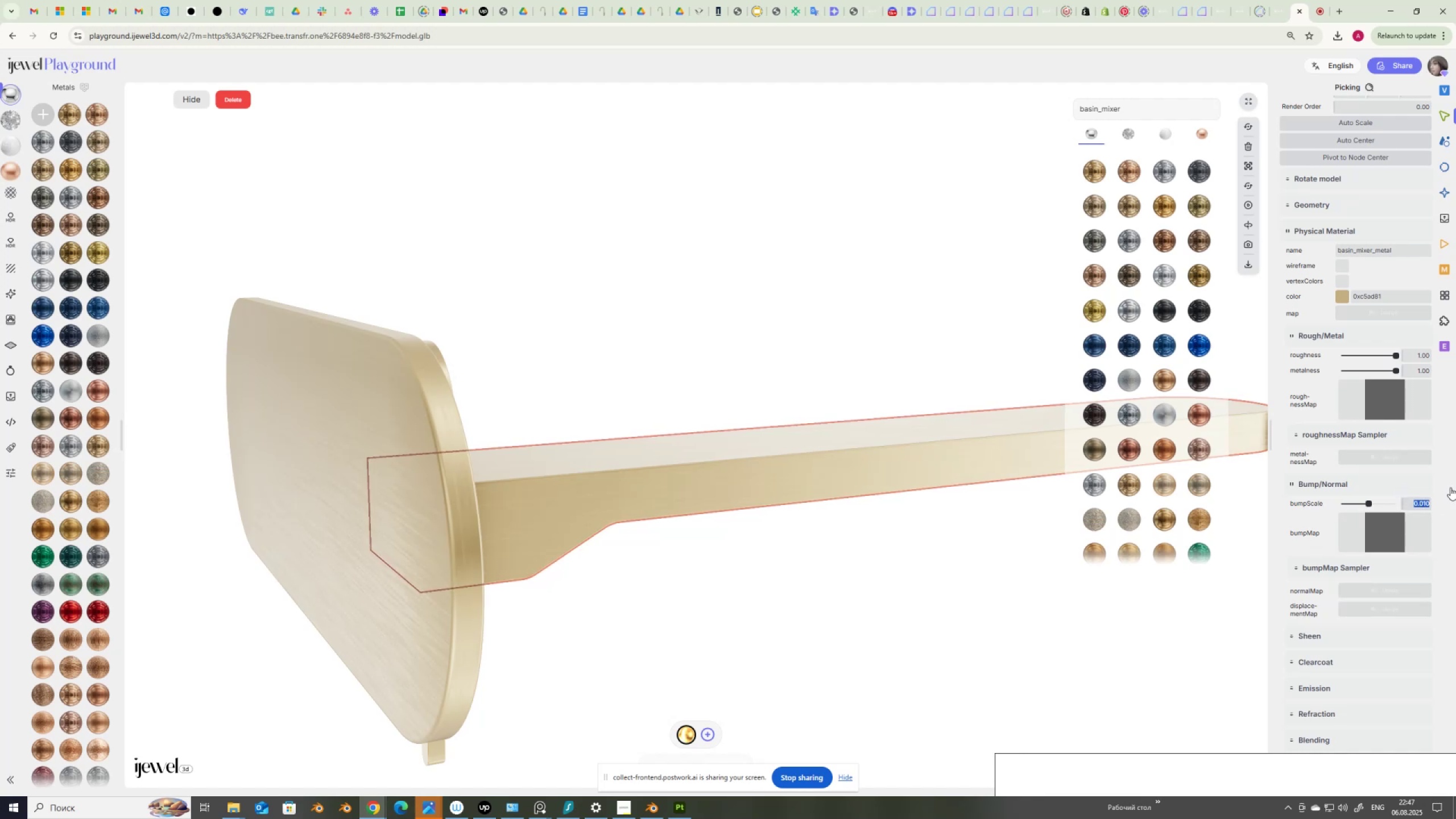 
key(Numpad2)
 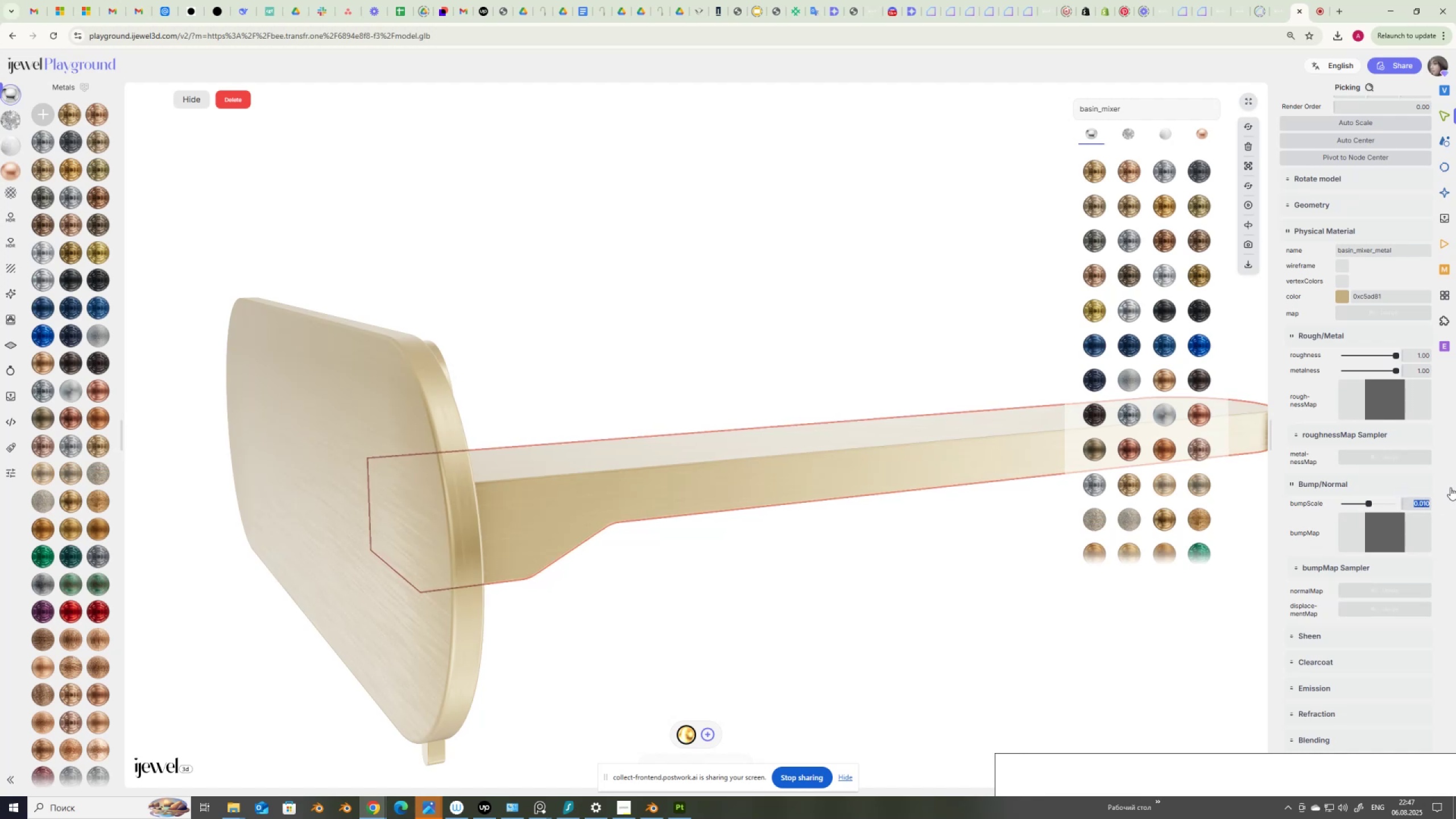 
key(NumpadEnter)
 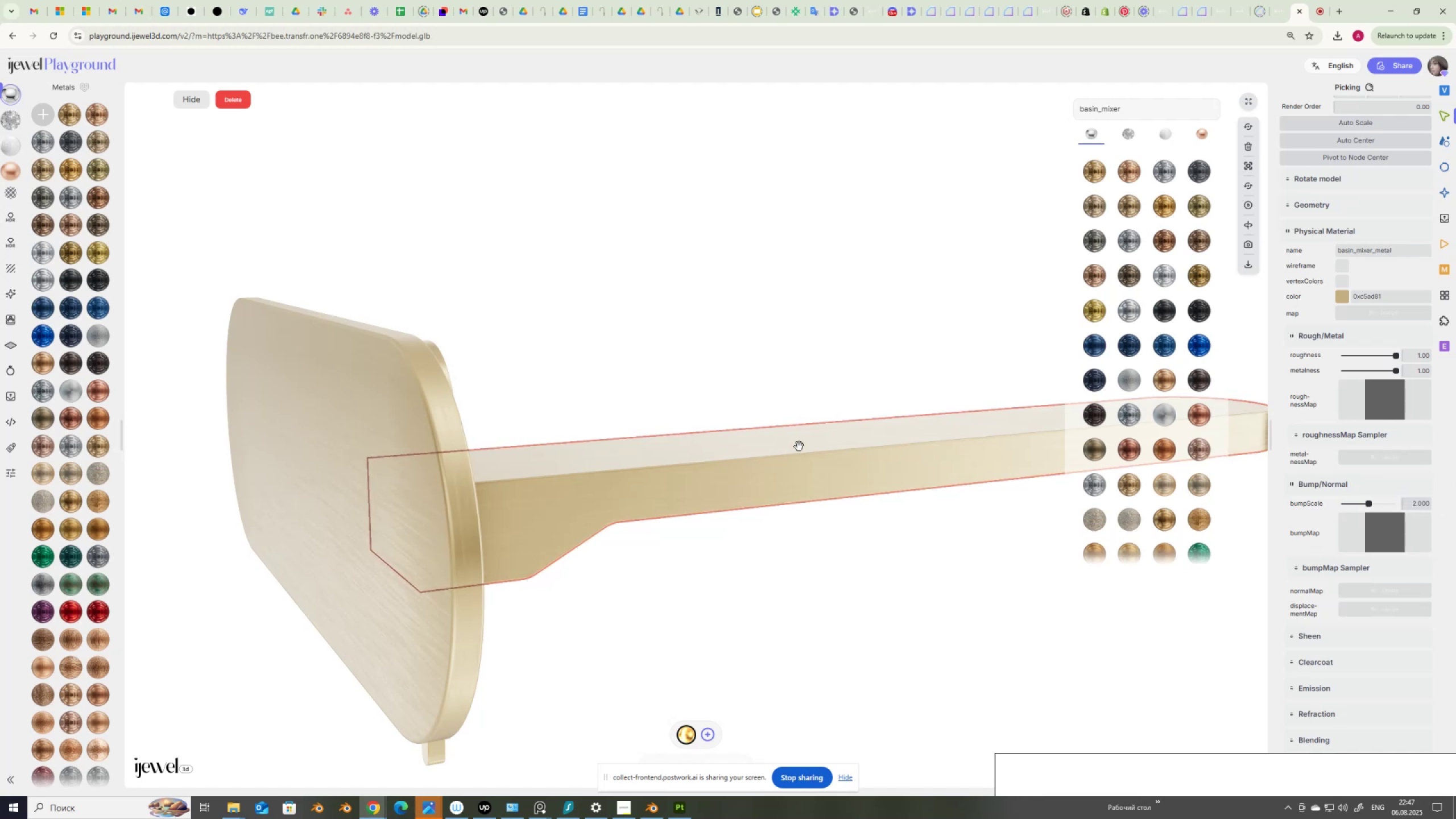 
scroll: coordinate [661, 467], scroll_direction: down, amount: 6.0
 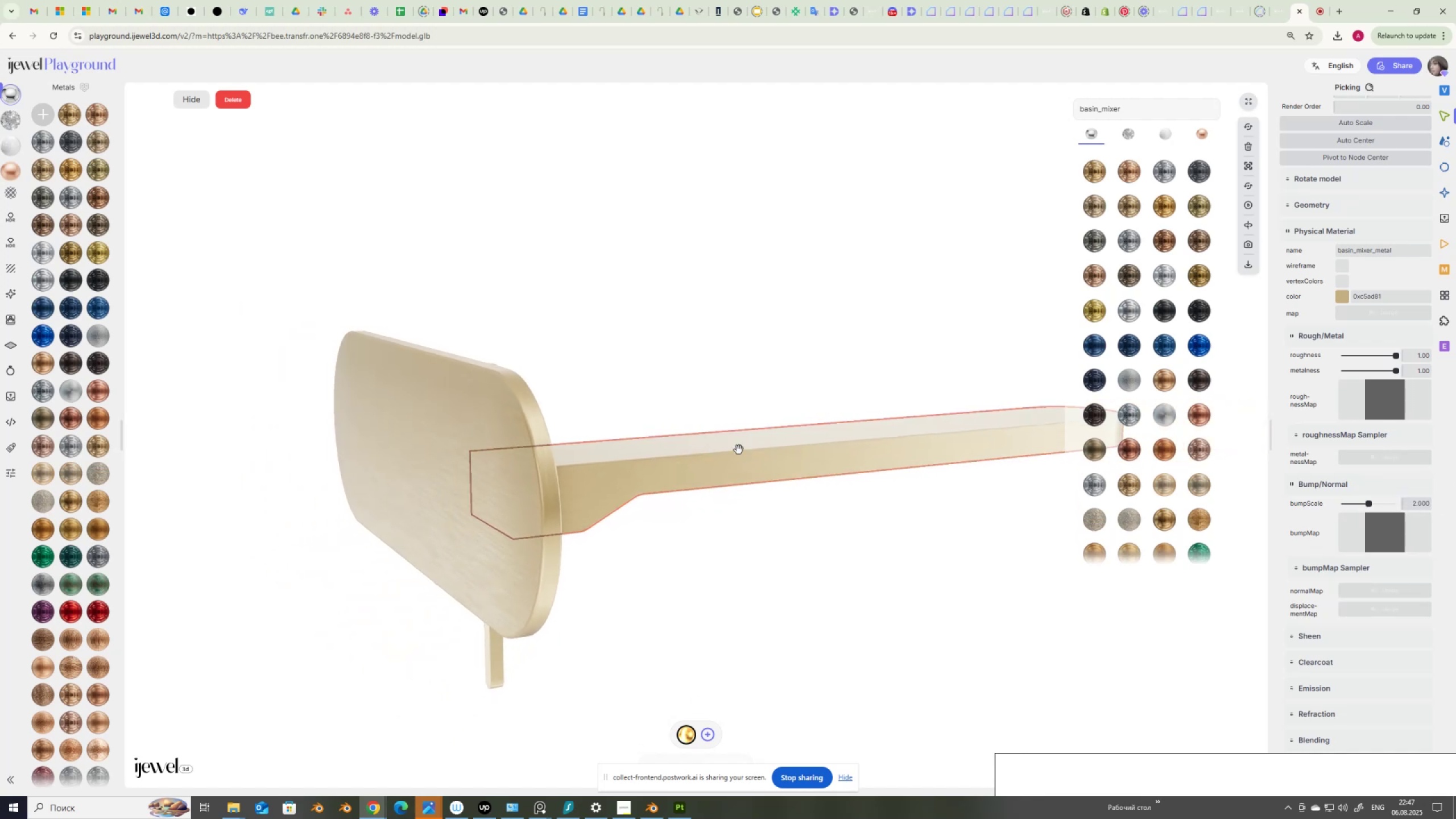 
left_click_drag(start_coordinate=[745, 450], to_coordinate=[637, 468])
 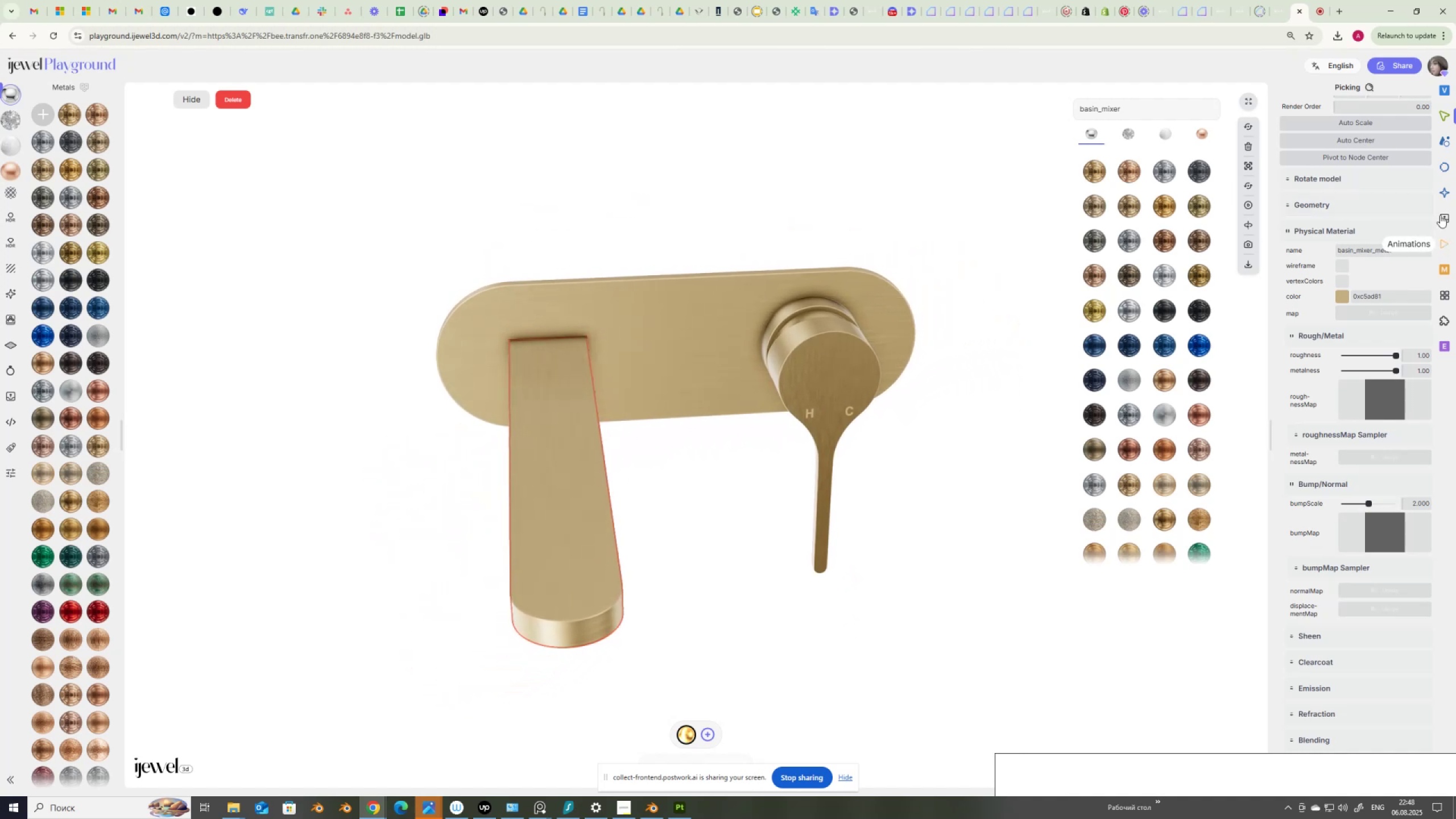 
left_click([1443, 92])
 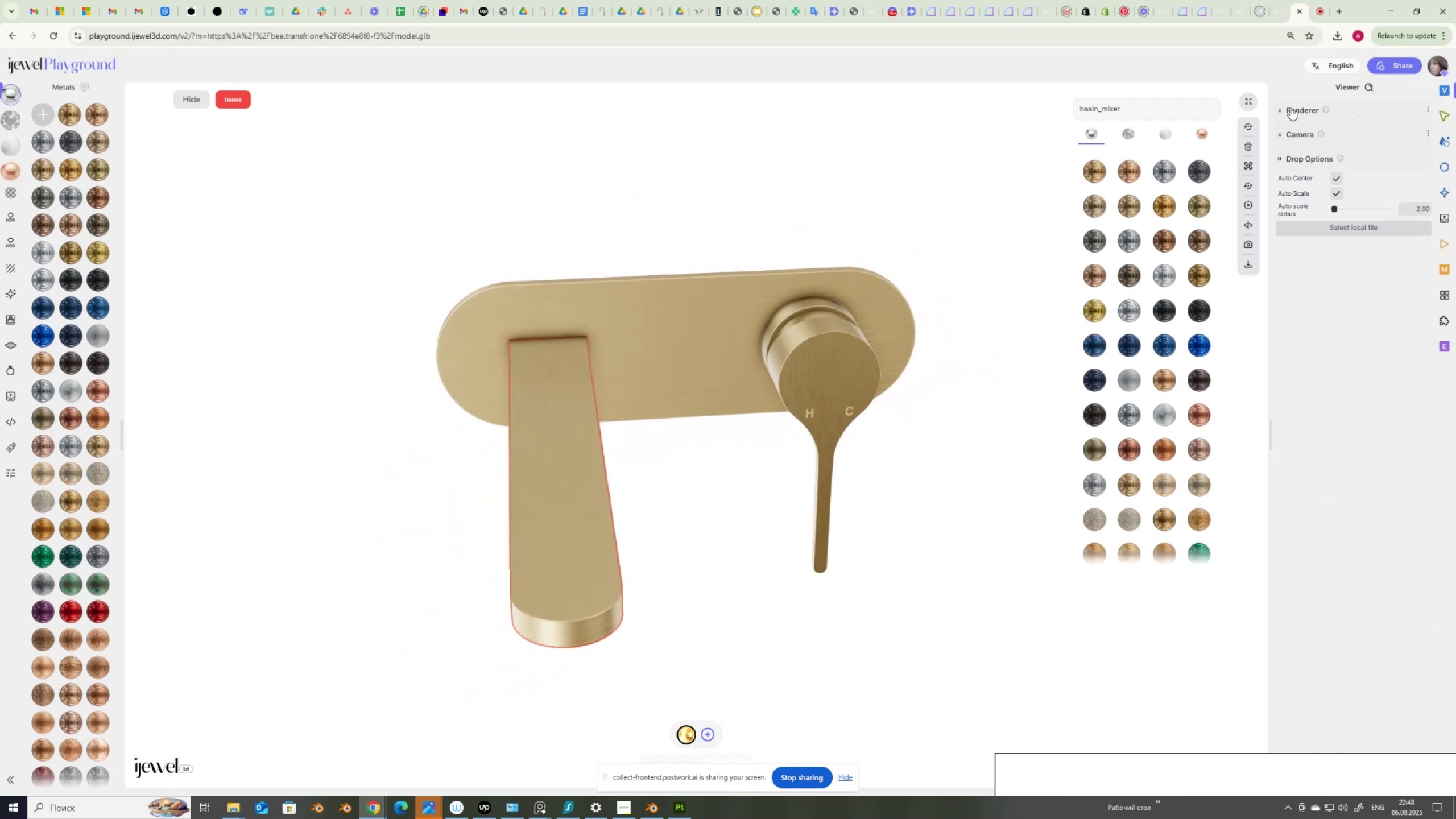 
left_click([1290, 107])
 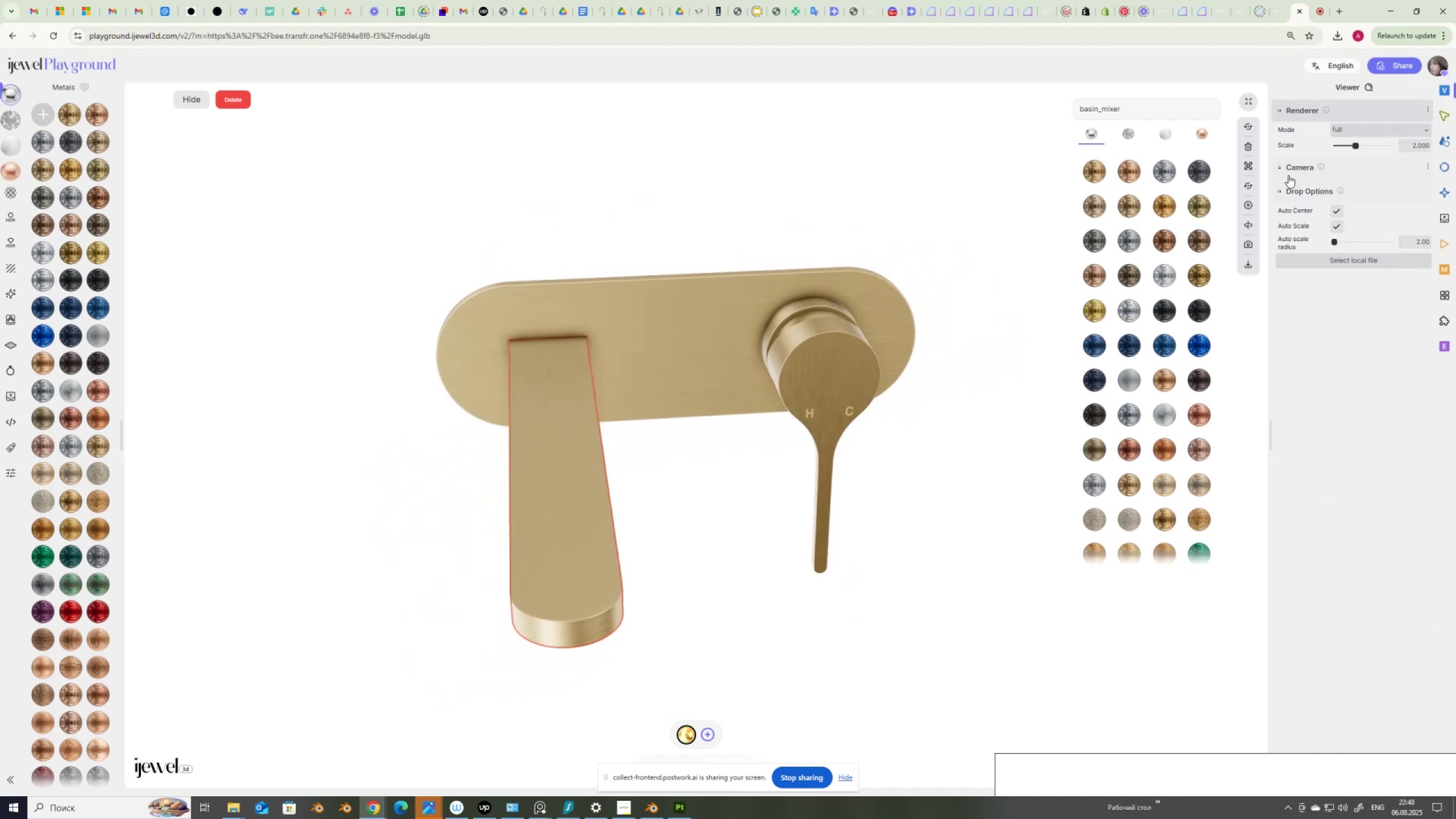 
left_click([1292, 164])
 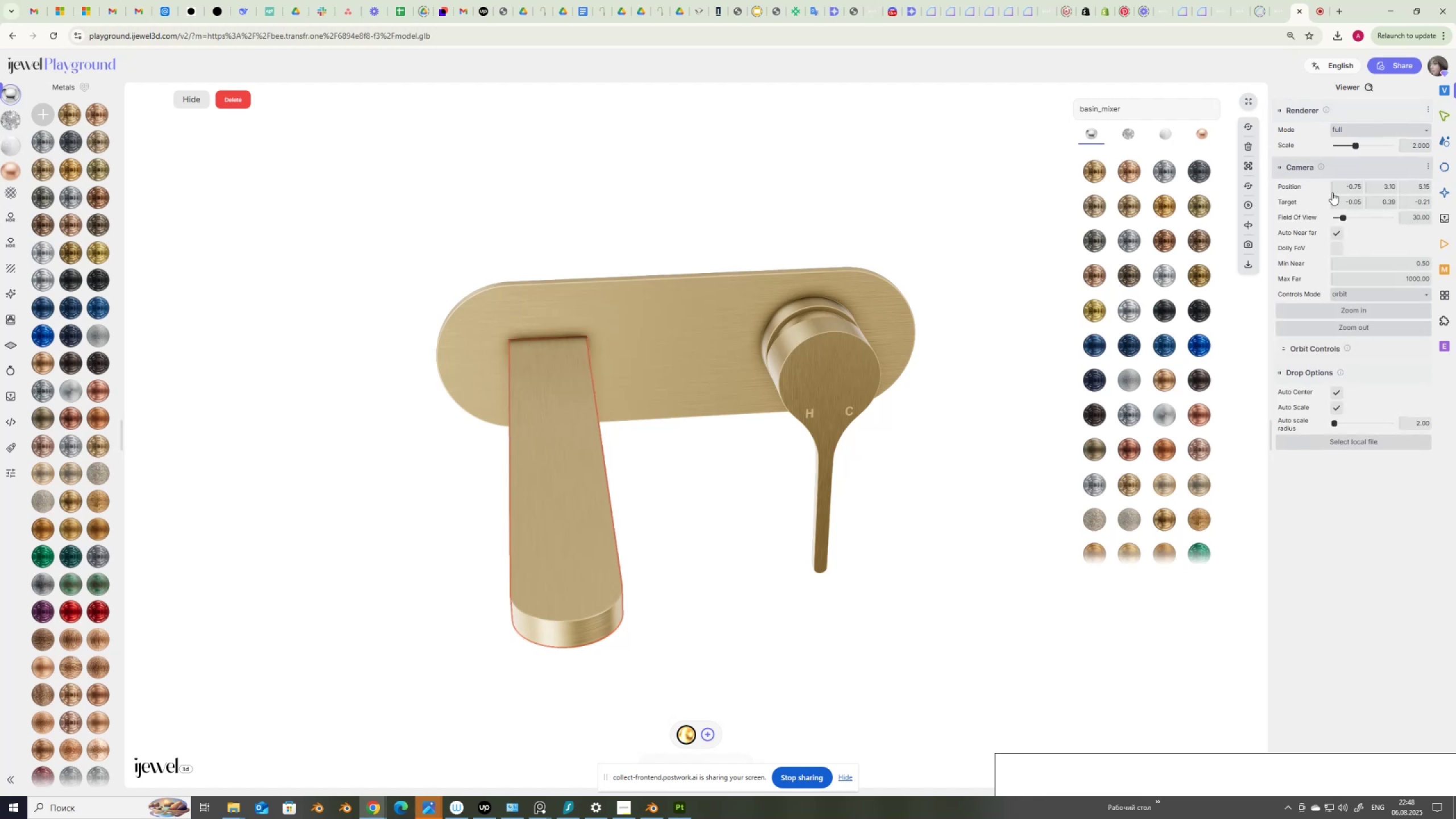 
left_click_drag(start_coordinate=[1412, 216], to_coordinate=[1446, 228])
 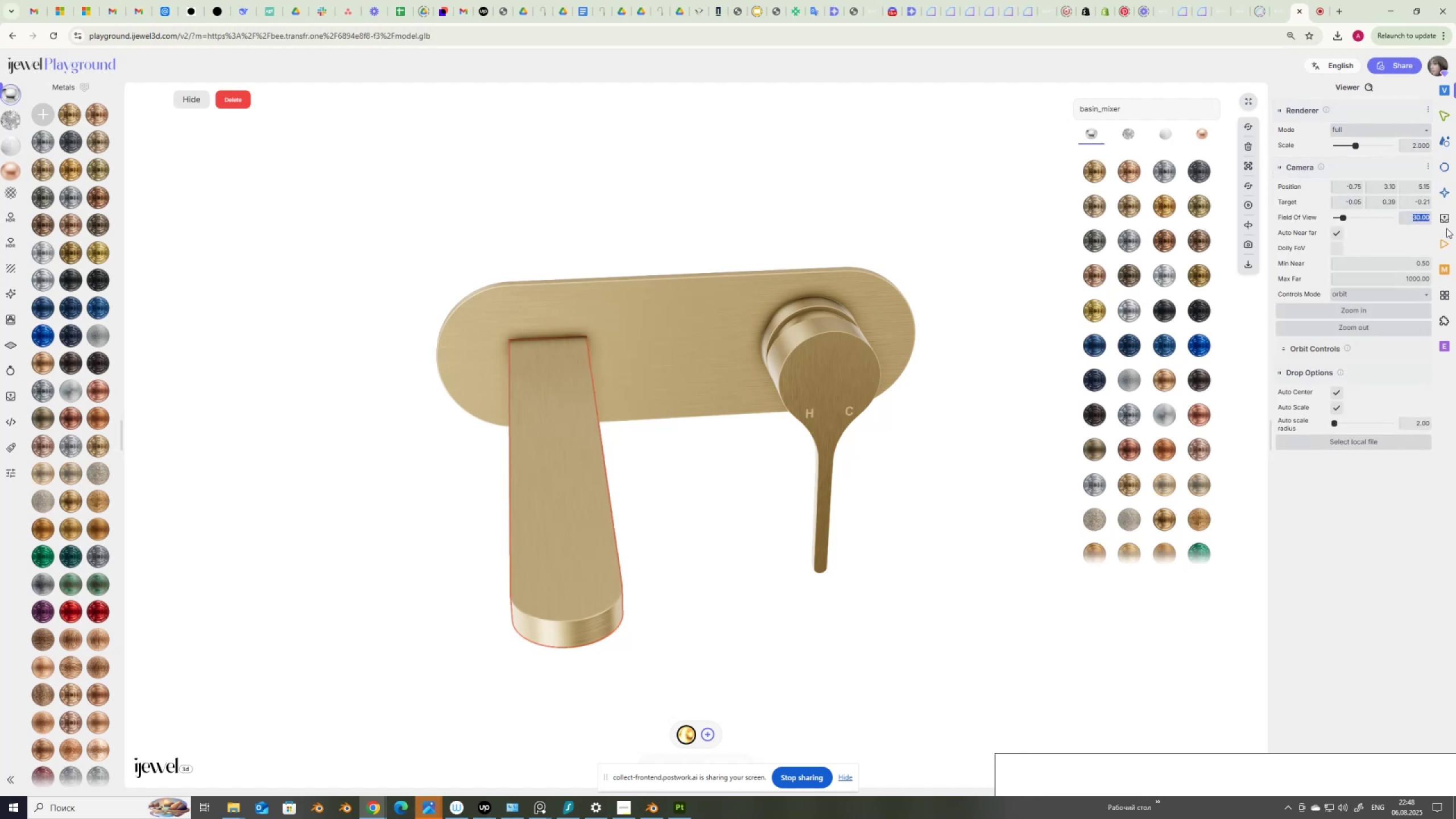 
key(Numpad1)
 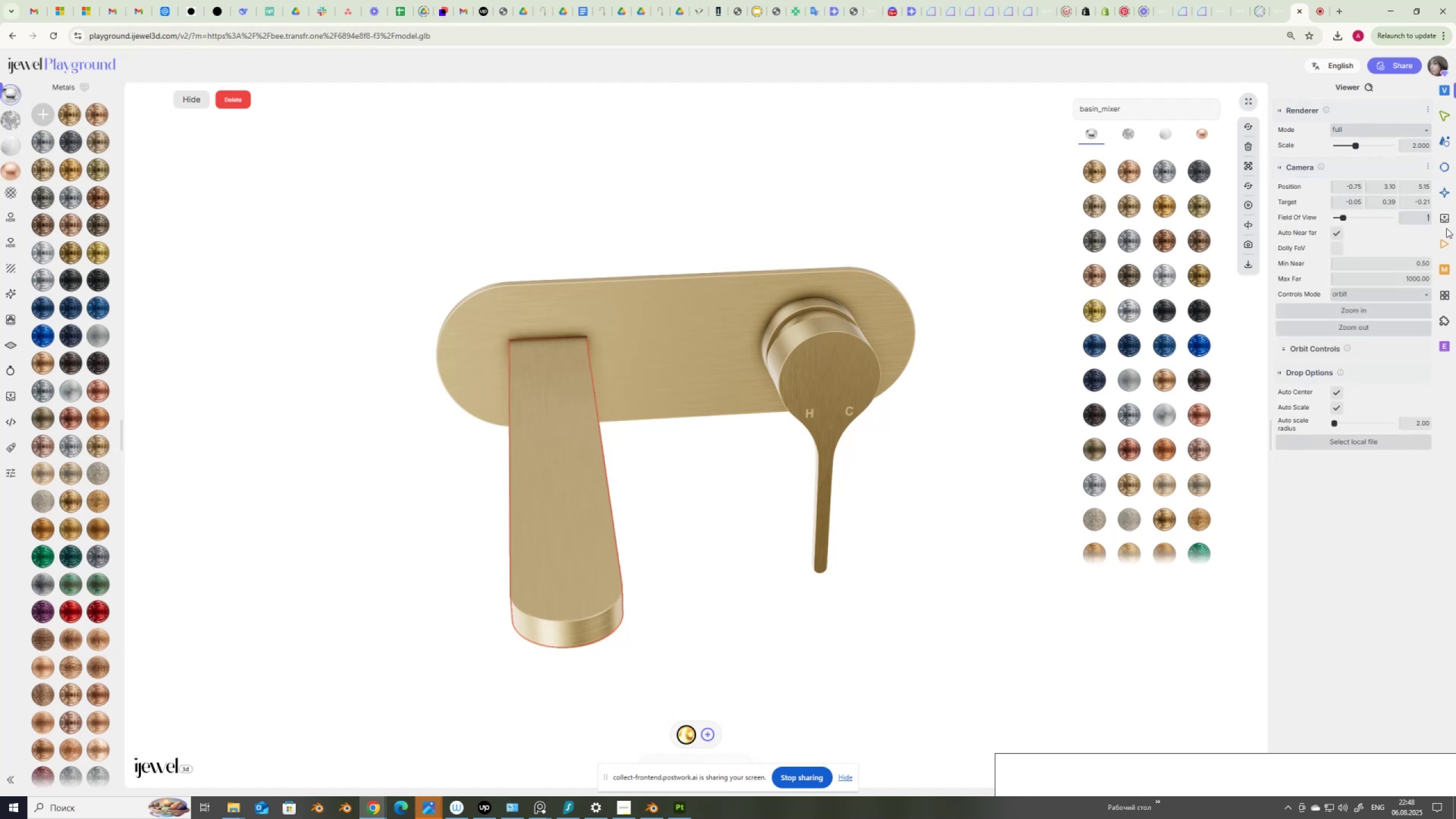 
key(Numpad2)
 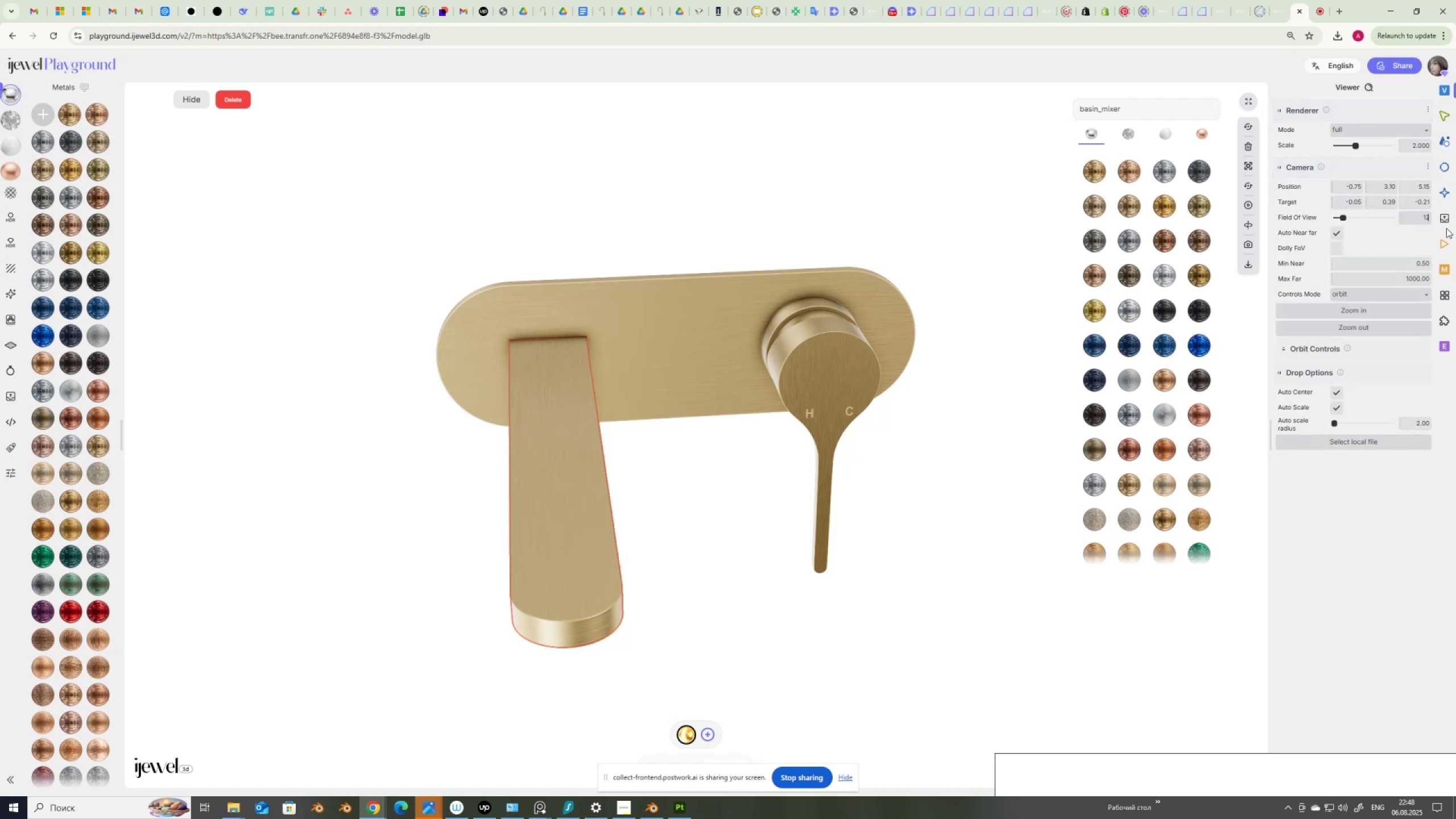 
key(NumpadEnter)
 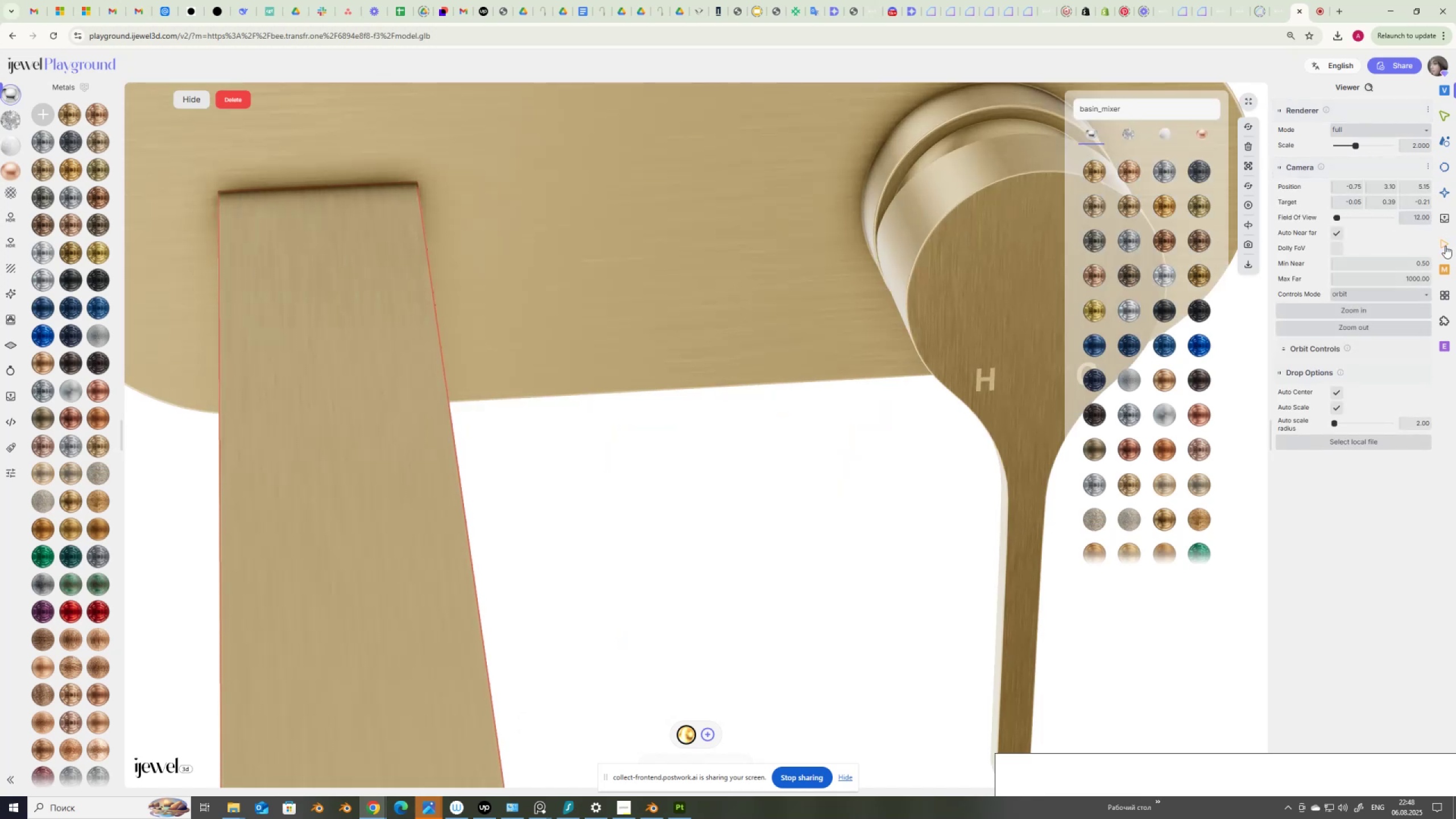 
left_click([1447, 245])
 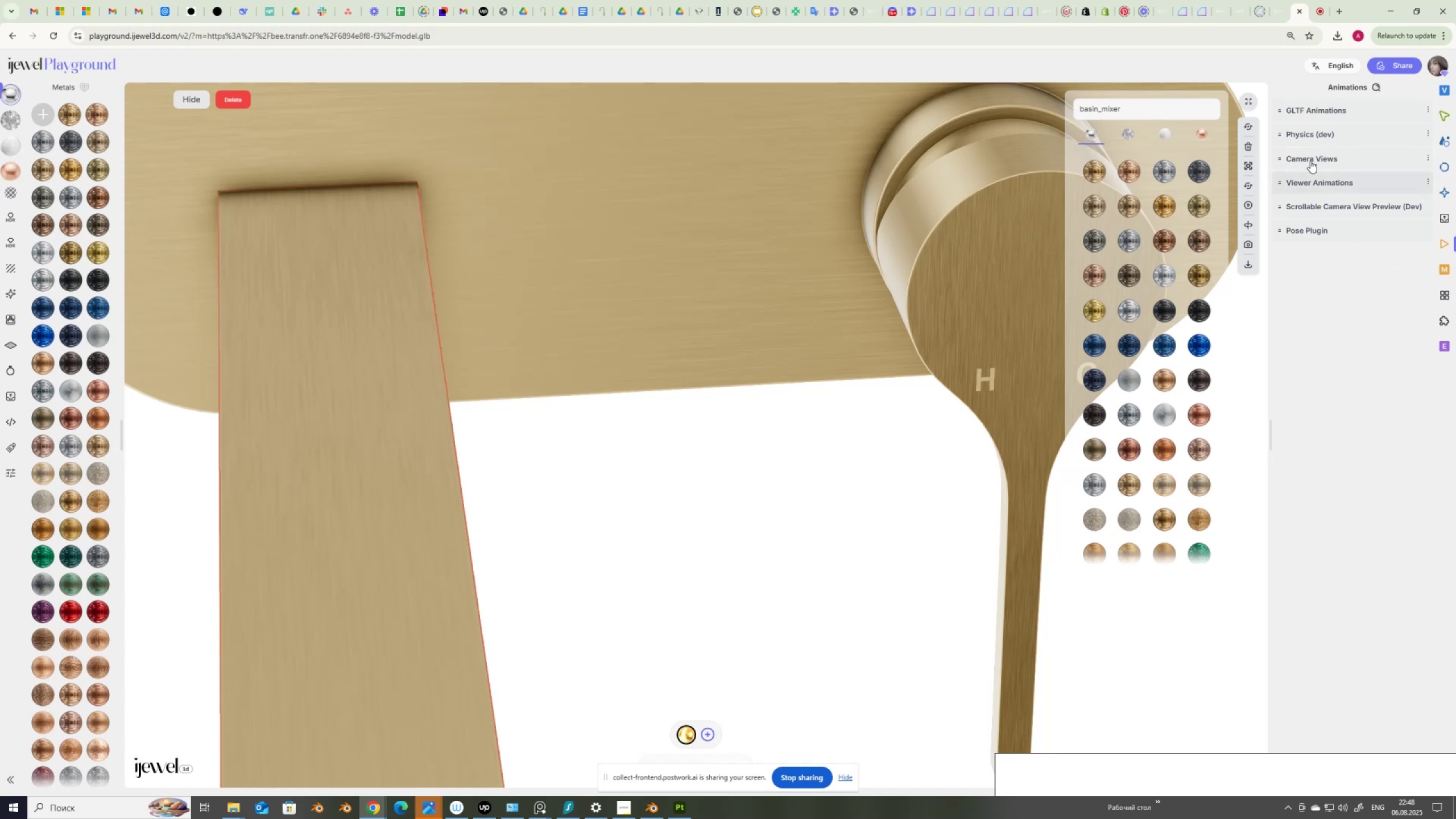 
left_click([1311, 159])
 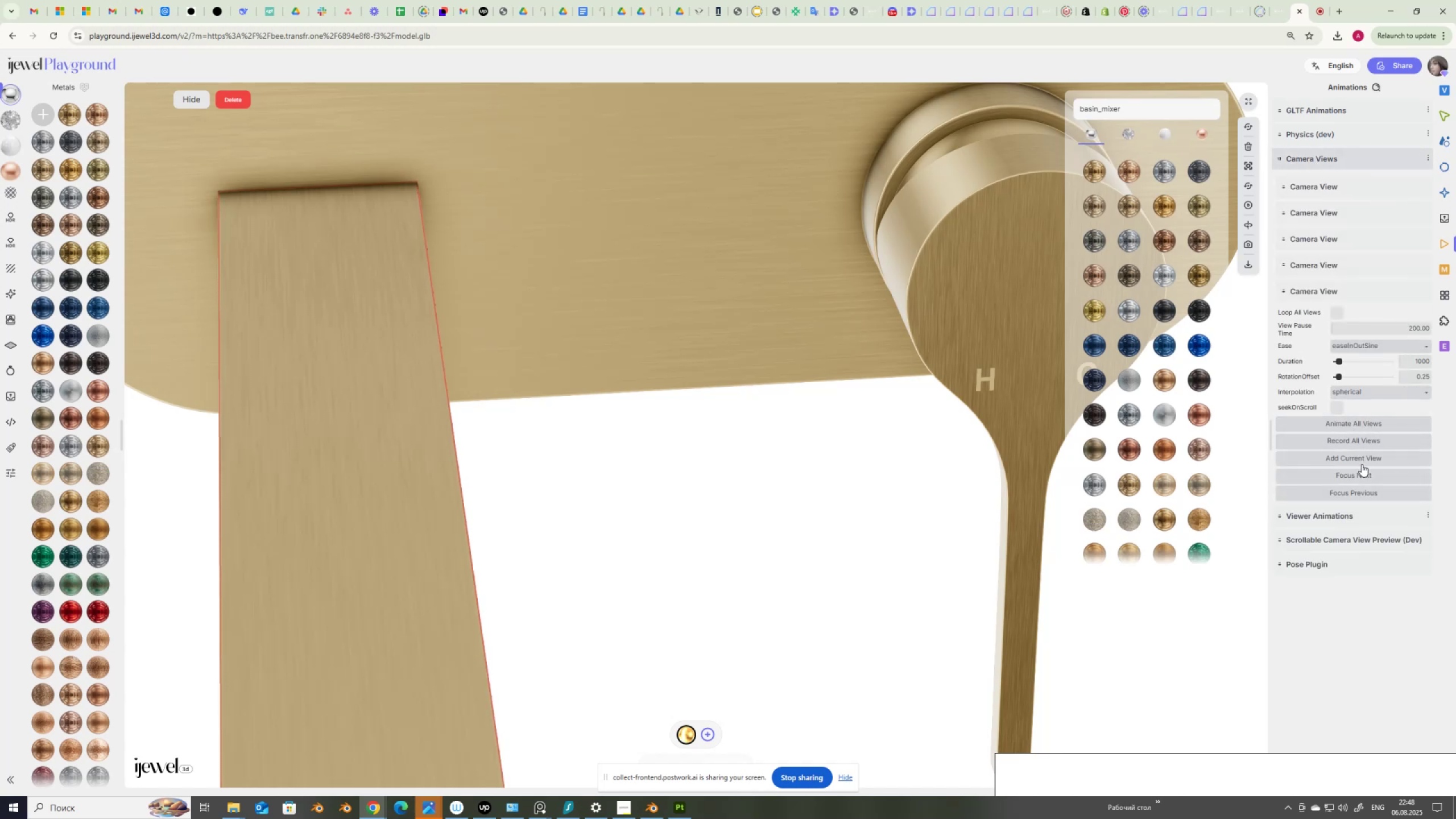 
left_click([1363, 472])
 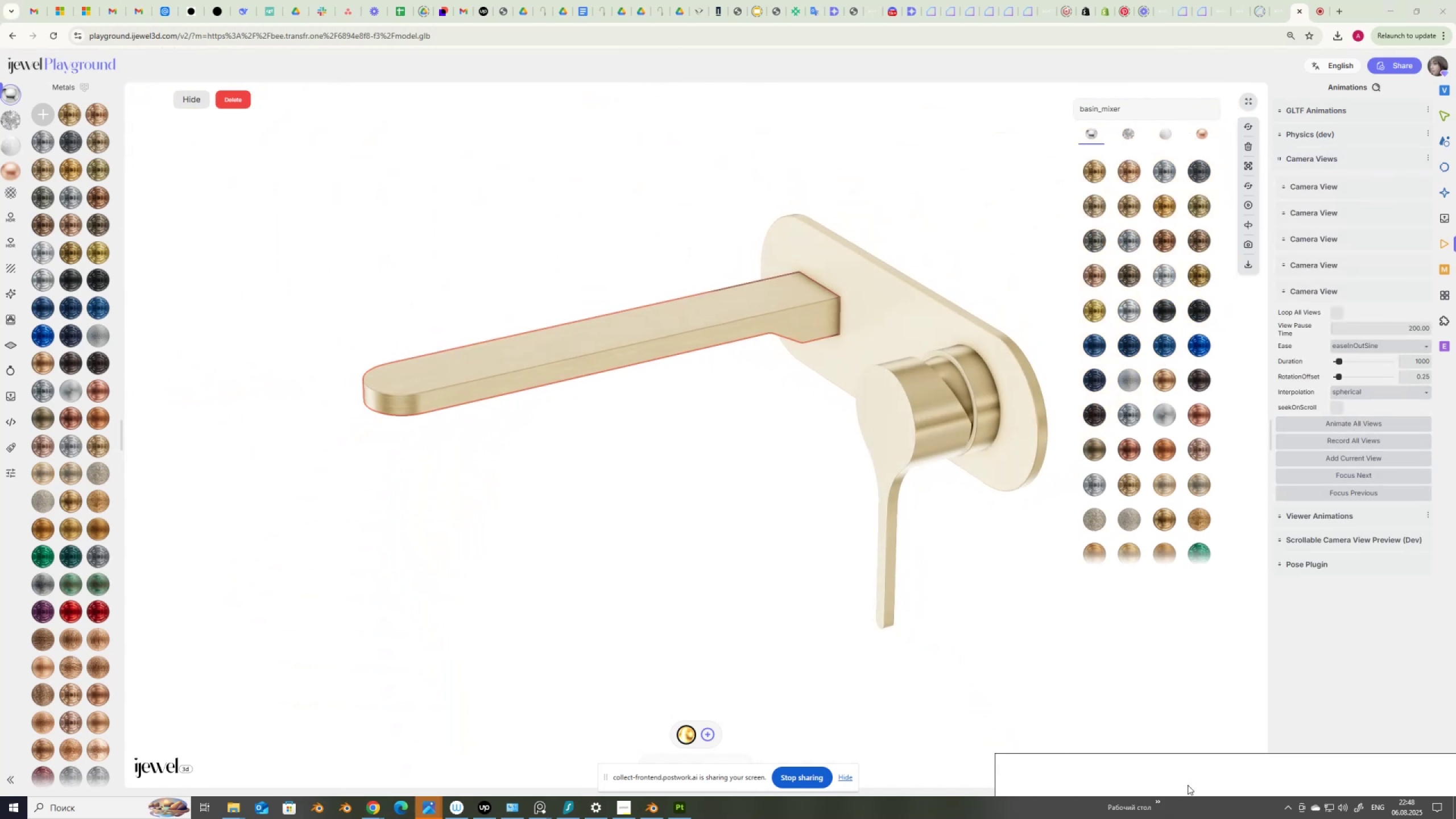 
wait(5.38)
 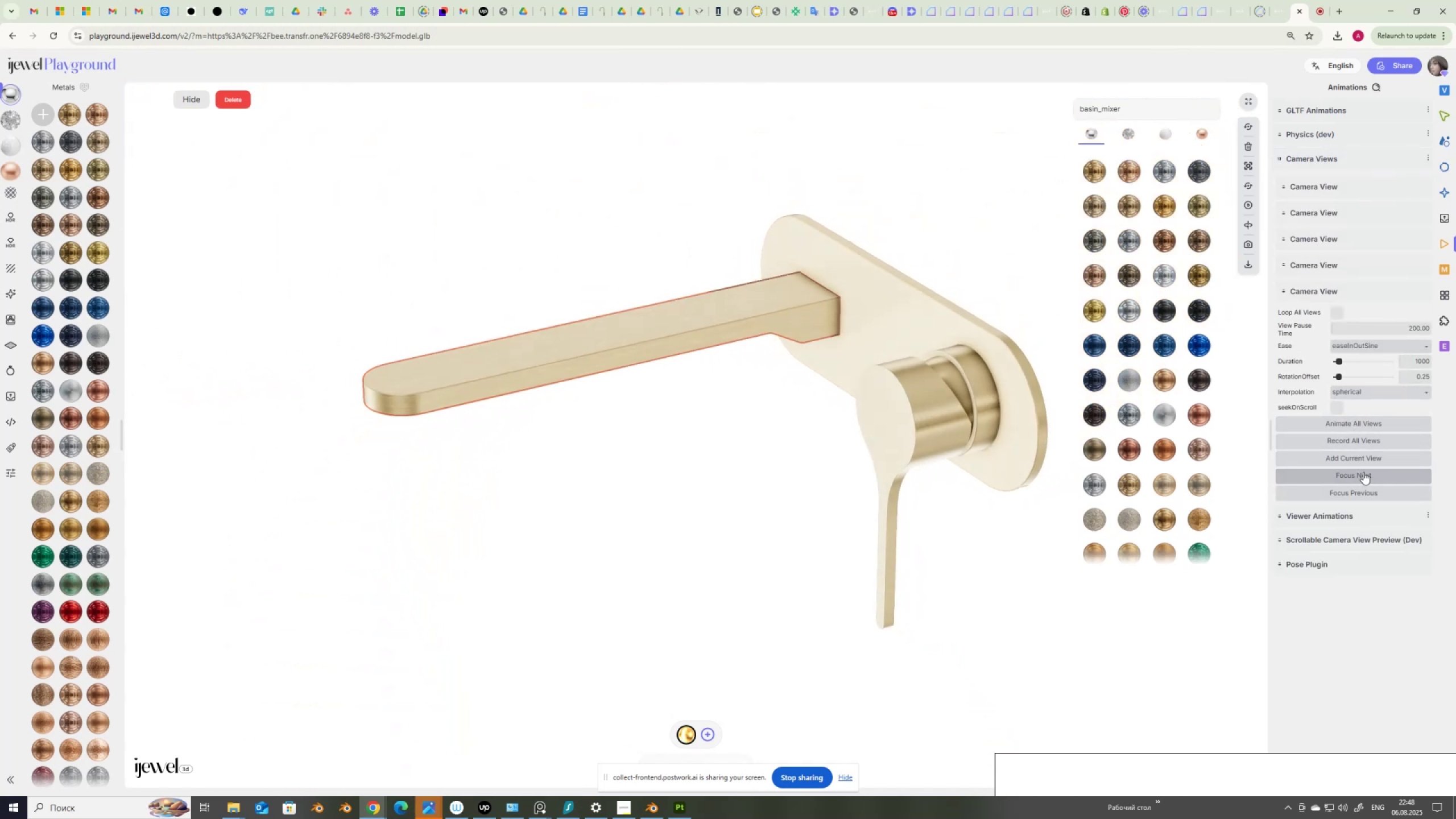 
scroll: coordinate [1182, 493], scroll_direction: down, amount: 15.0
 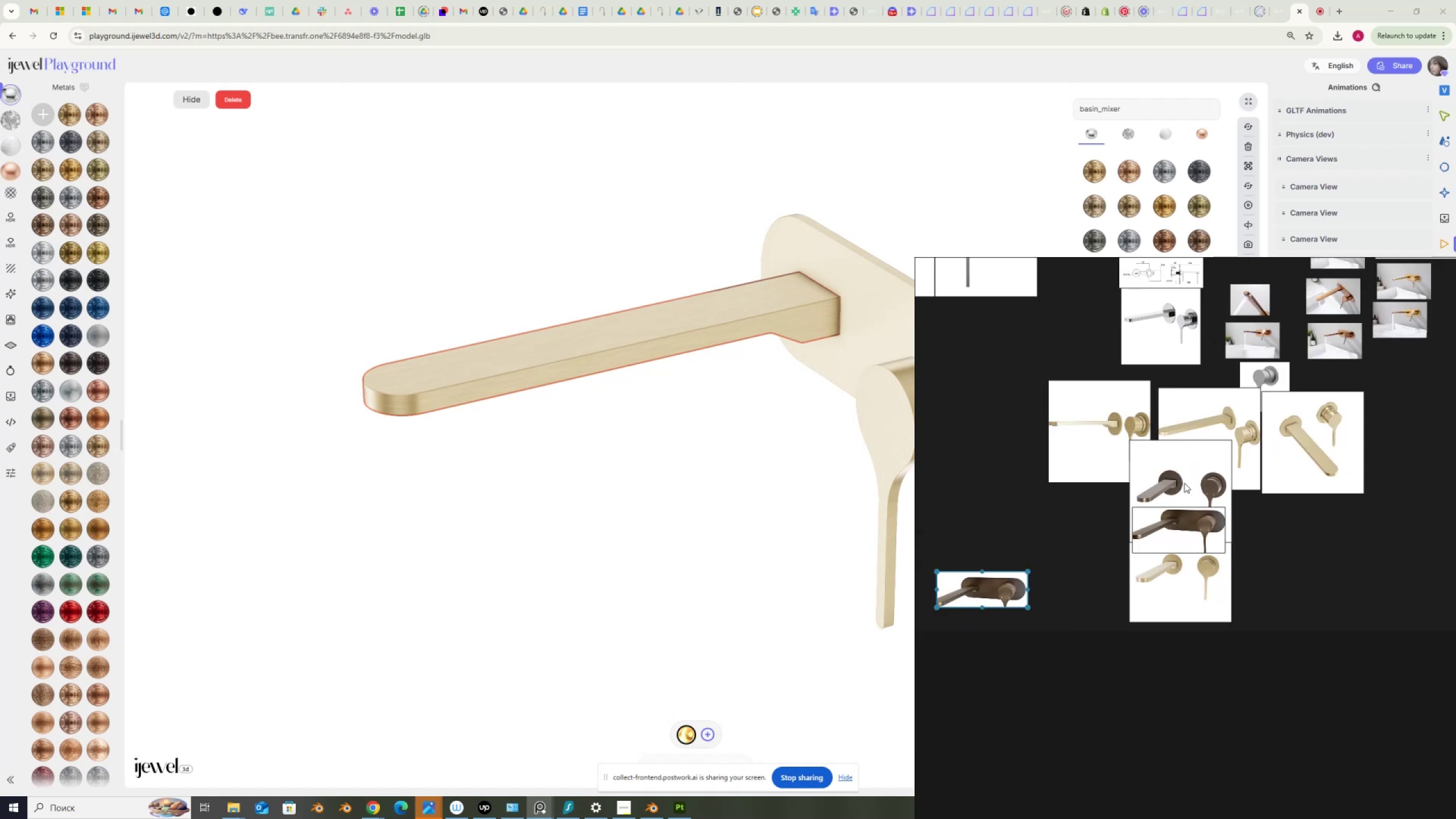 
left_click_drag(start_coordinate=[1185, 482], to_coordinate=[994, 498])
 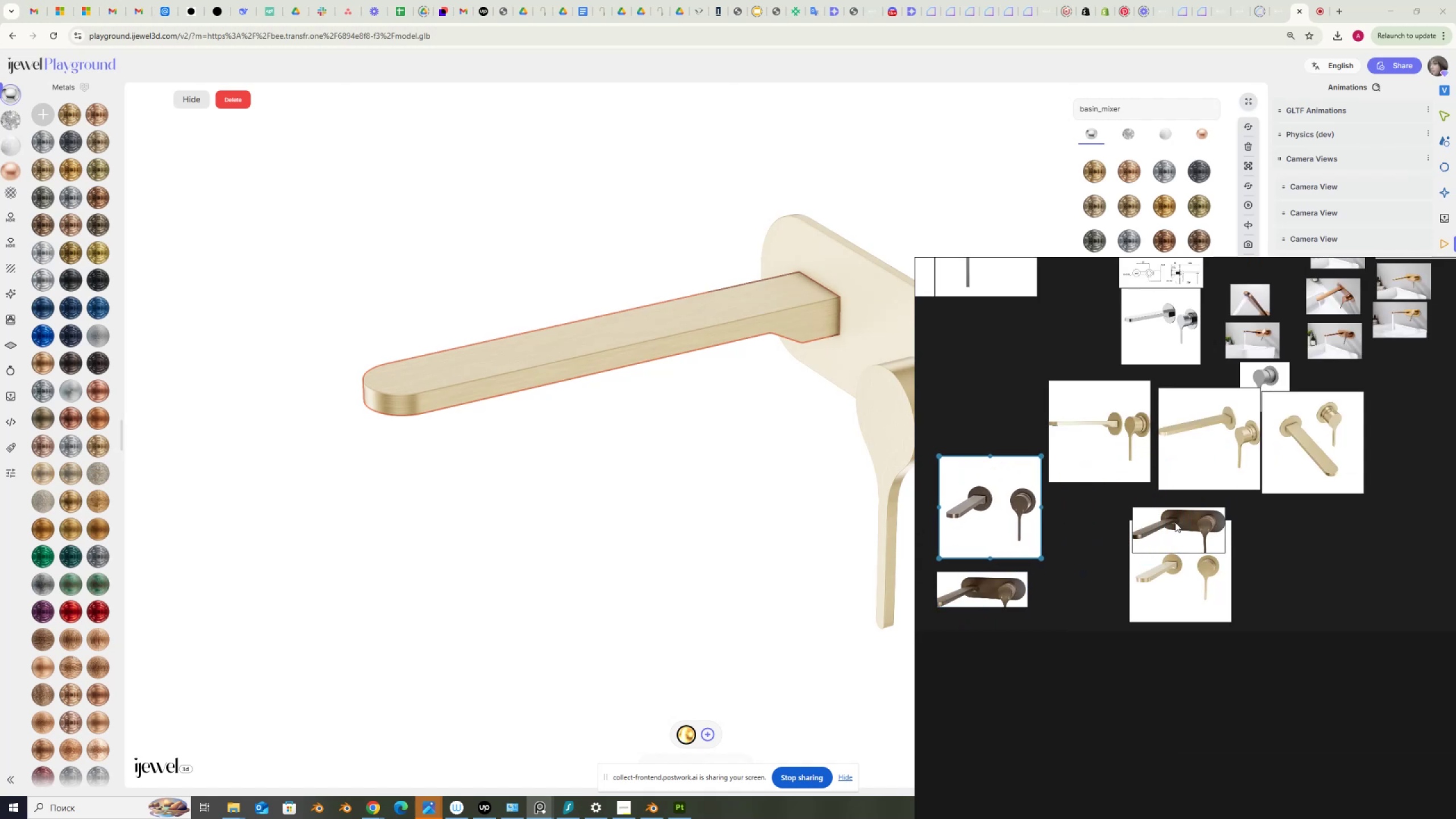 
left_click_drag(start_coordinate=[1175, 522], to_coordinate=[1033, 543])
 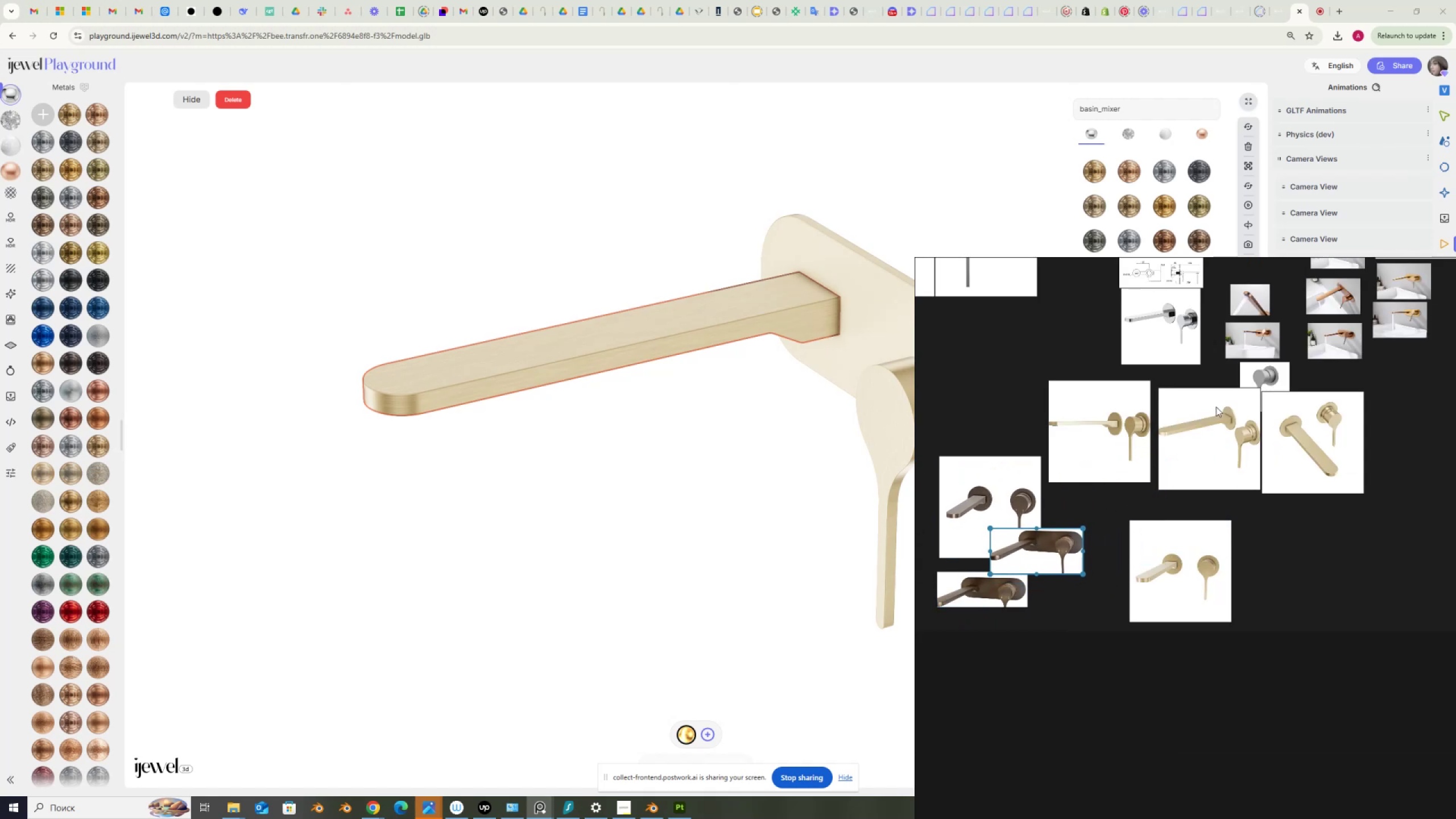 
scroll: coordinate [1204, 465], scroll_direction: up, amount: 8.0
 